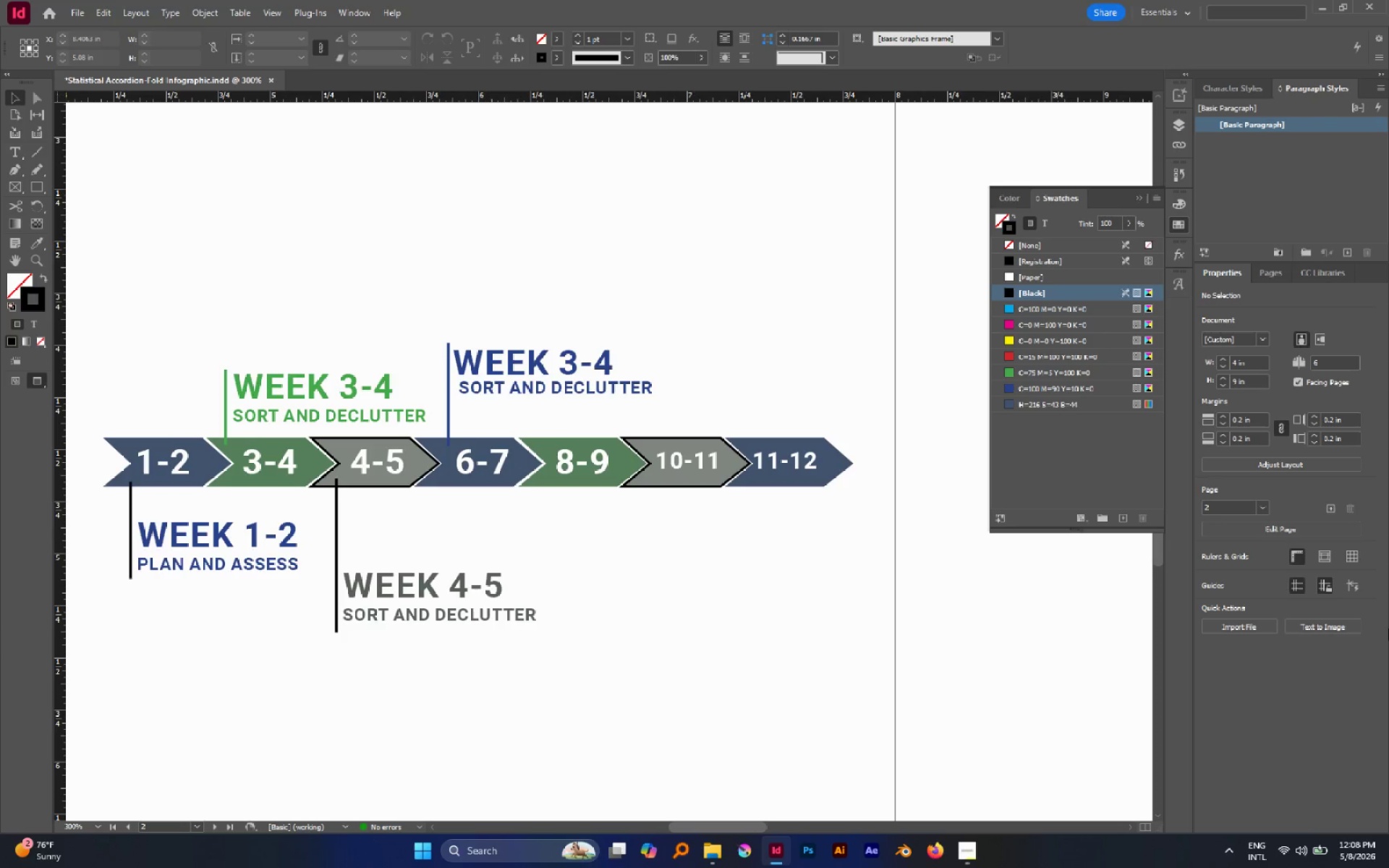 
left_click_drag(start_coordinate=[221, 333], to_coordinate=[336, 435])
 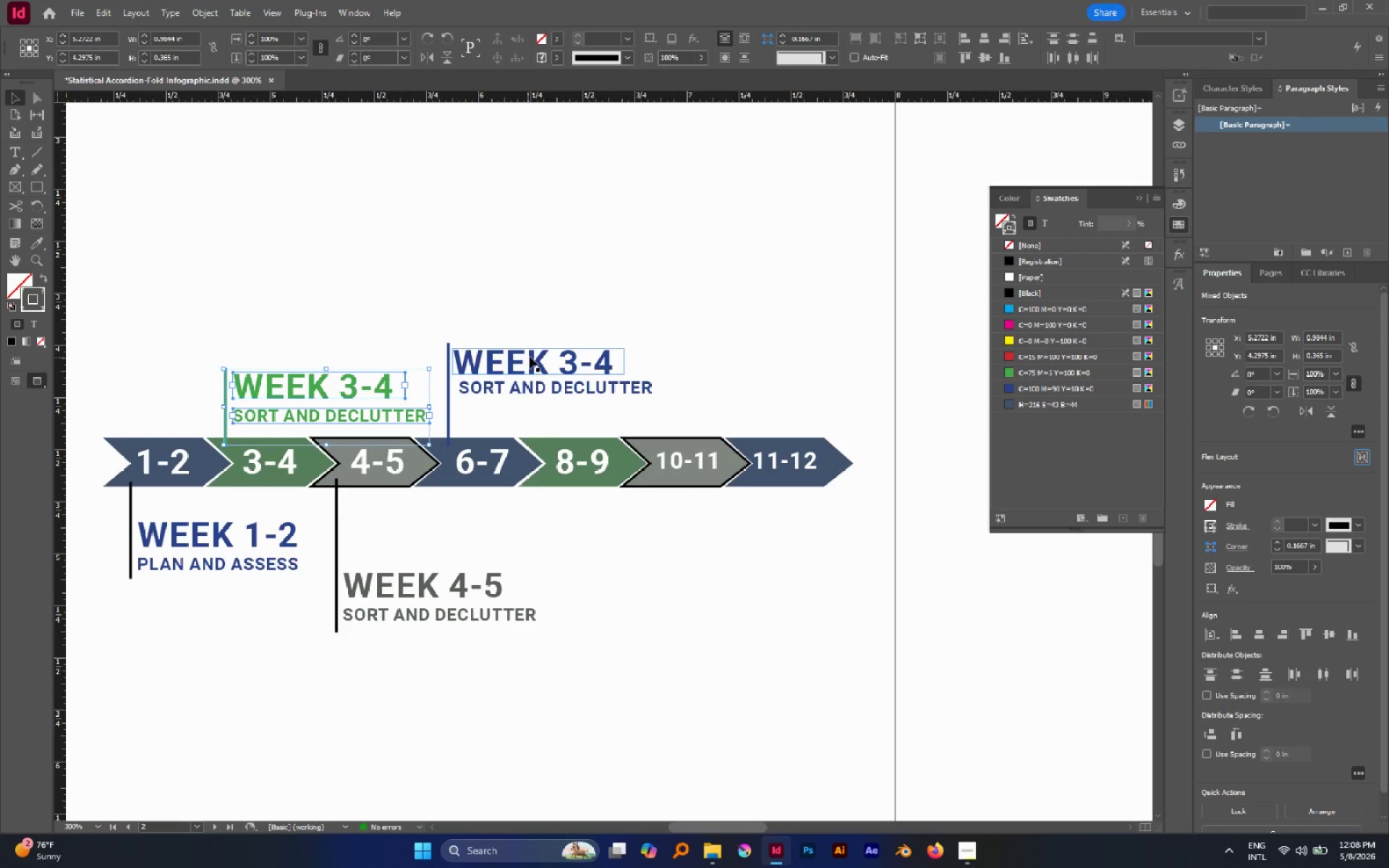 
double_click([531, 355])
 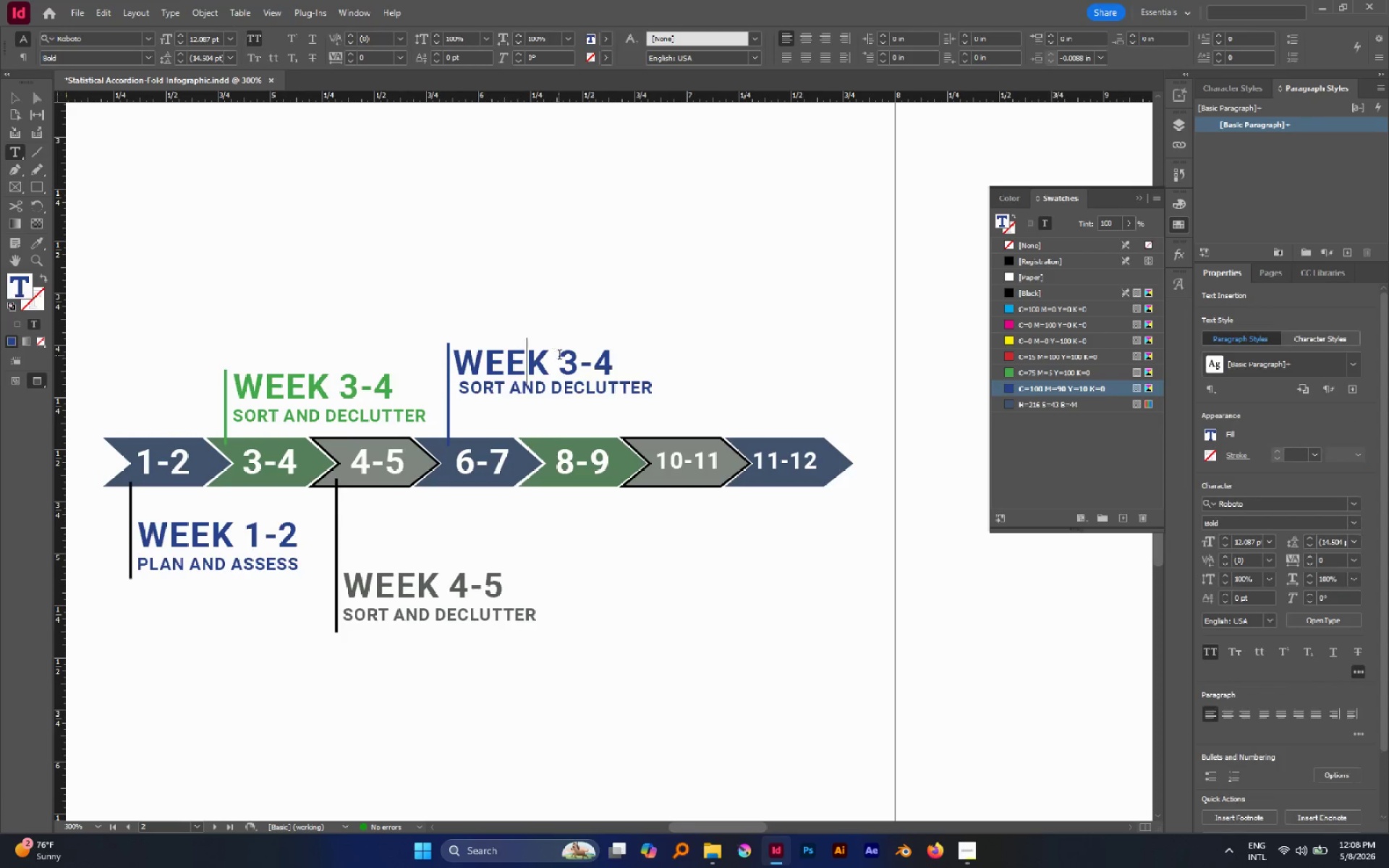 
left_click_drag(start_coordinate=[561, 357], to_coordinate=[732, 360])
 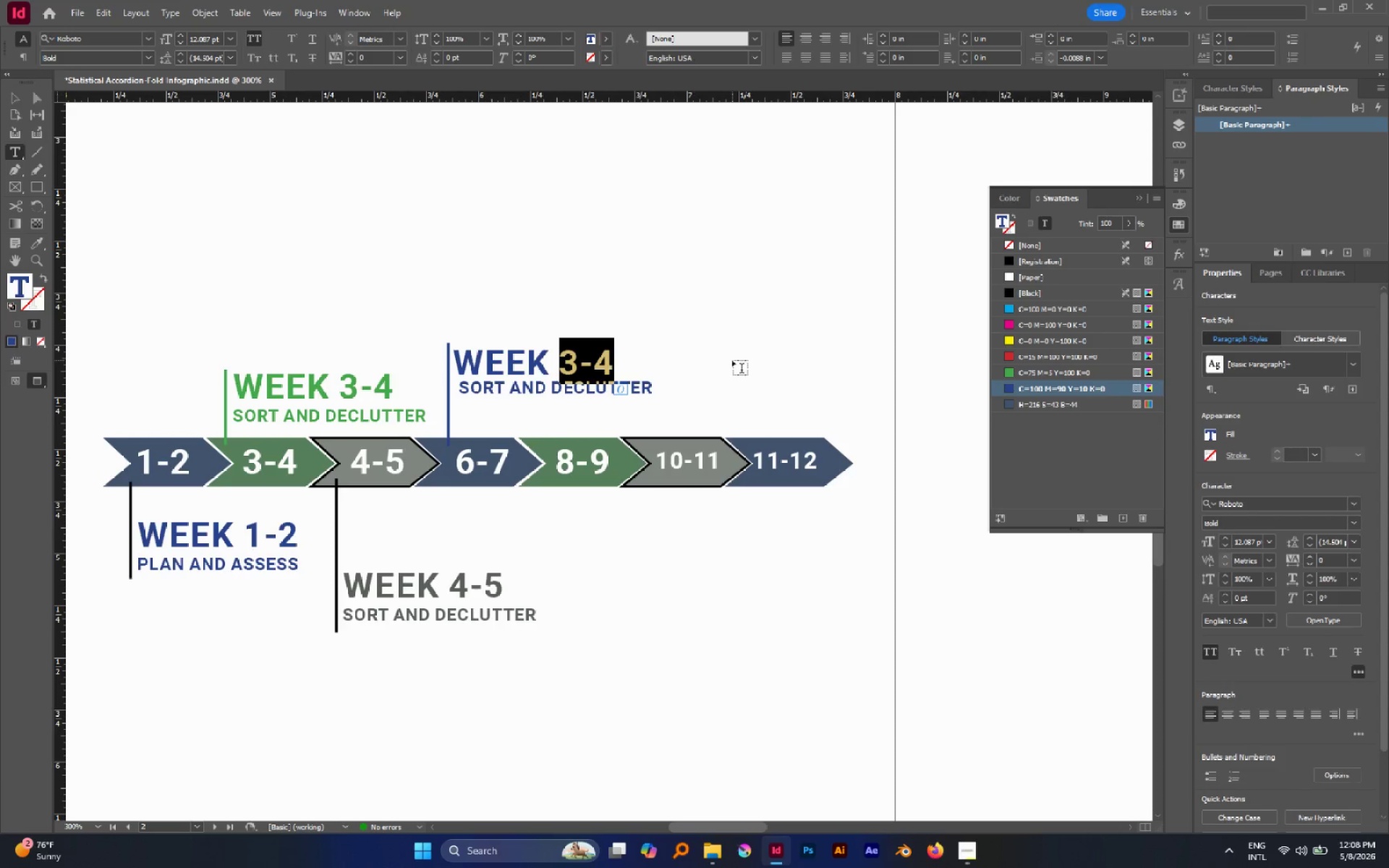 
key(6)
 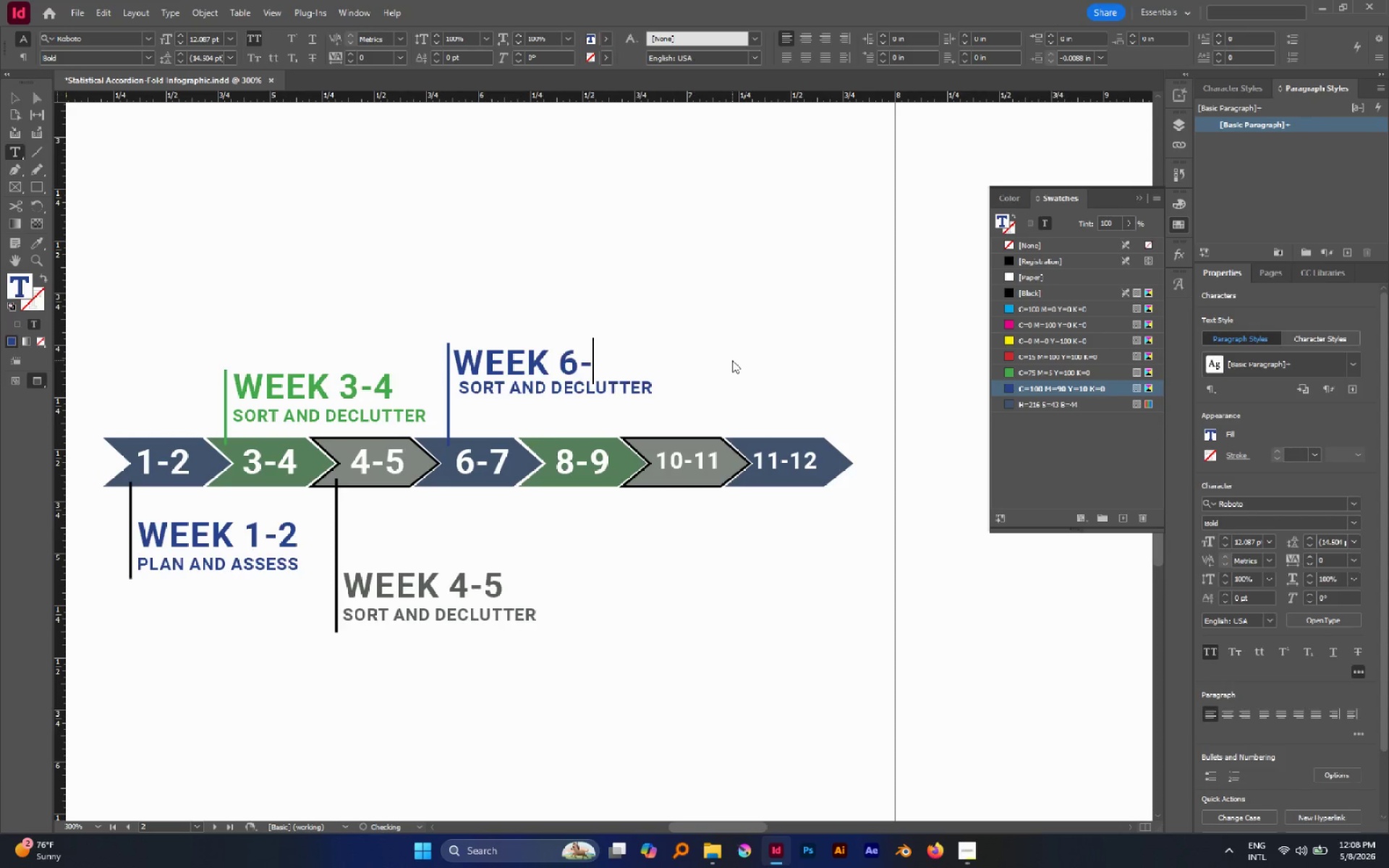 
key(Minus)
 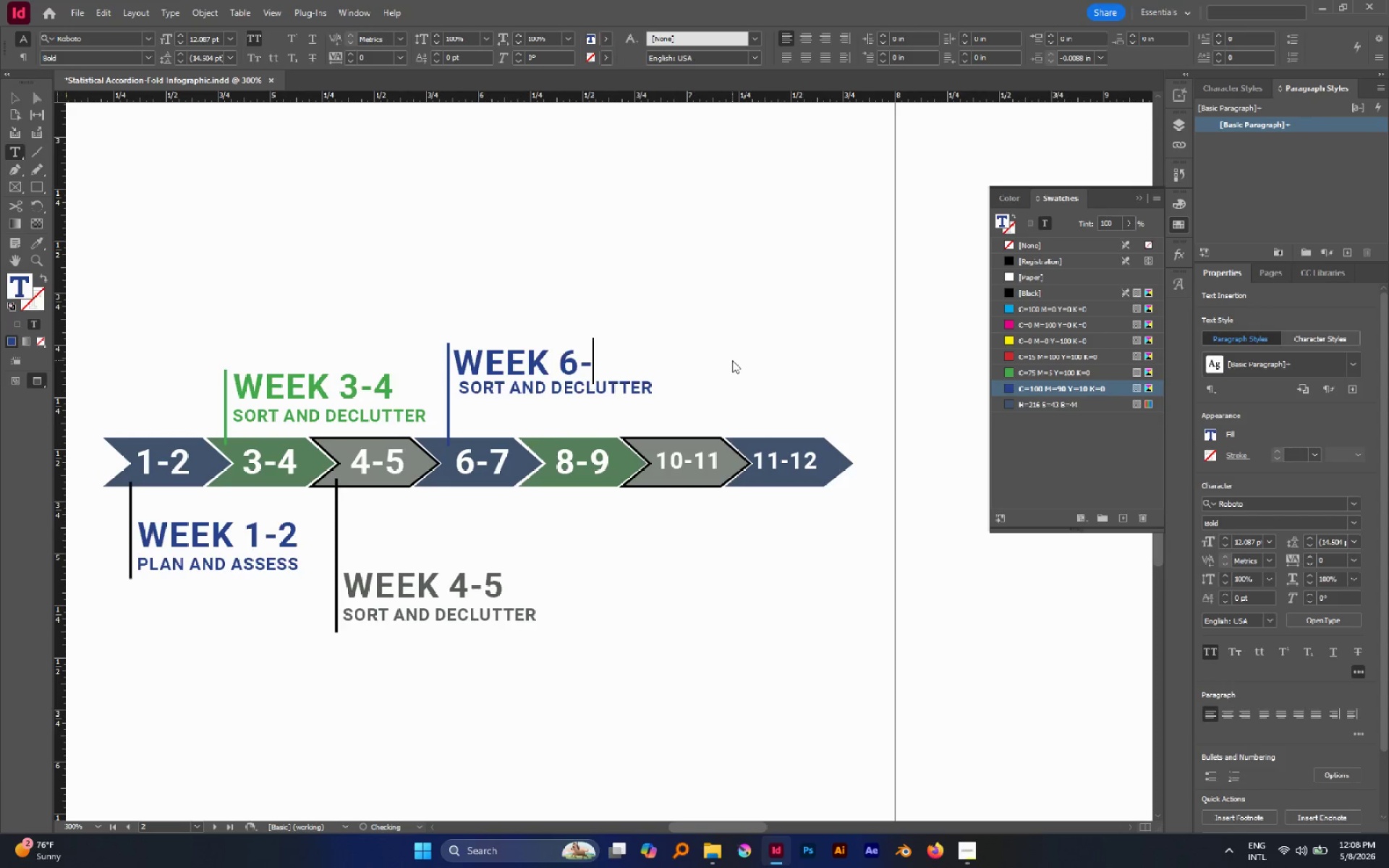 
key(7)
 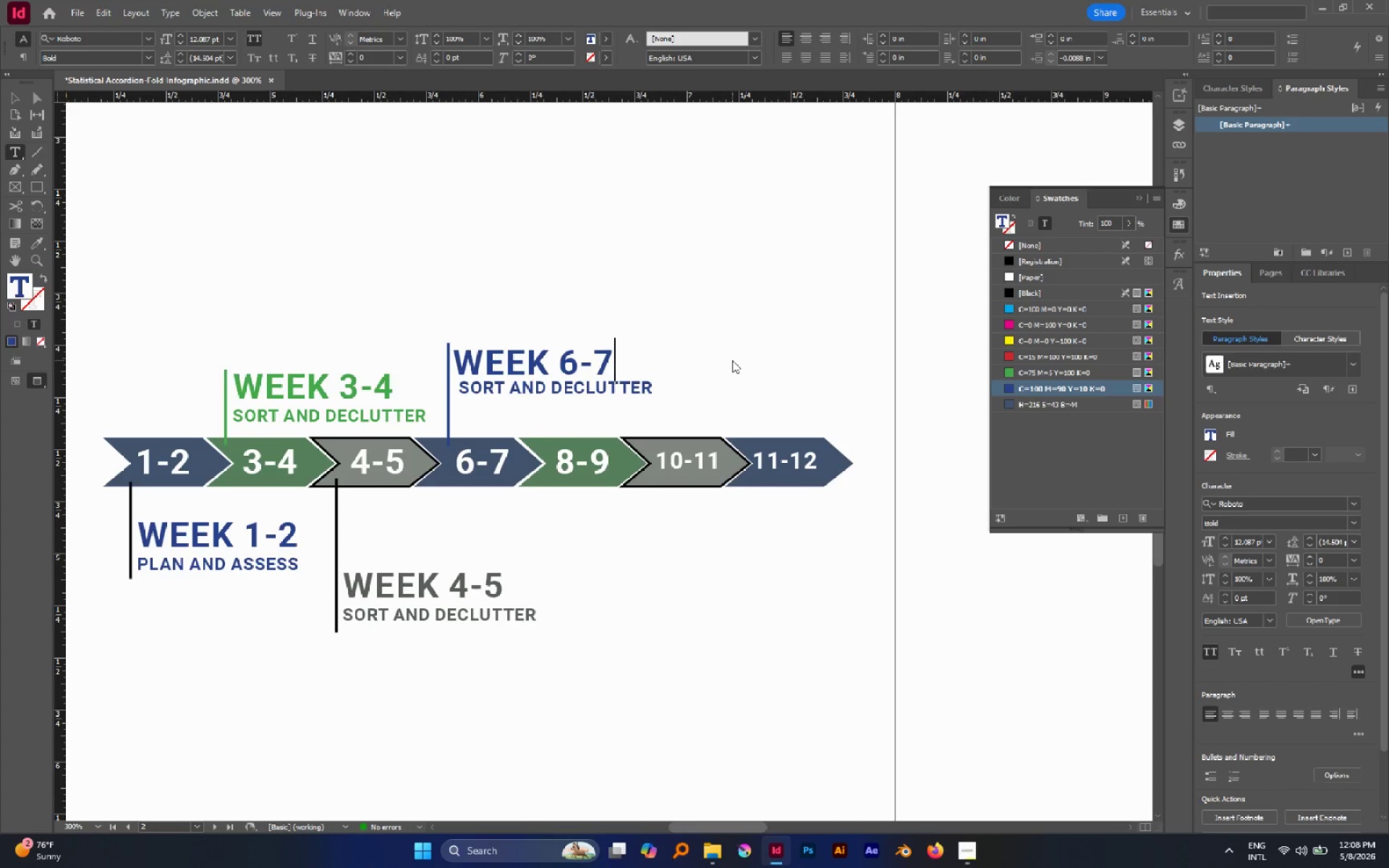 
wait(12.91)
 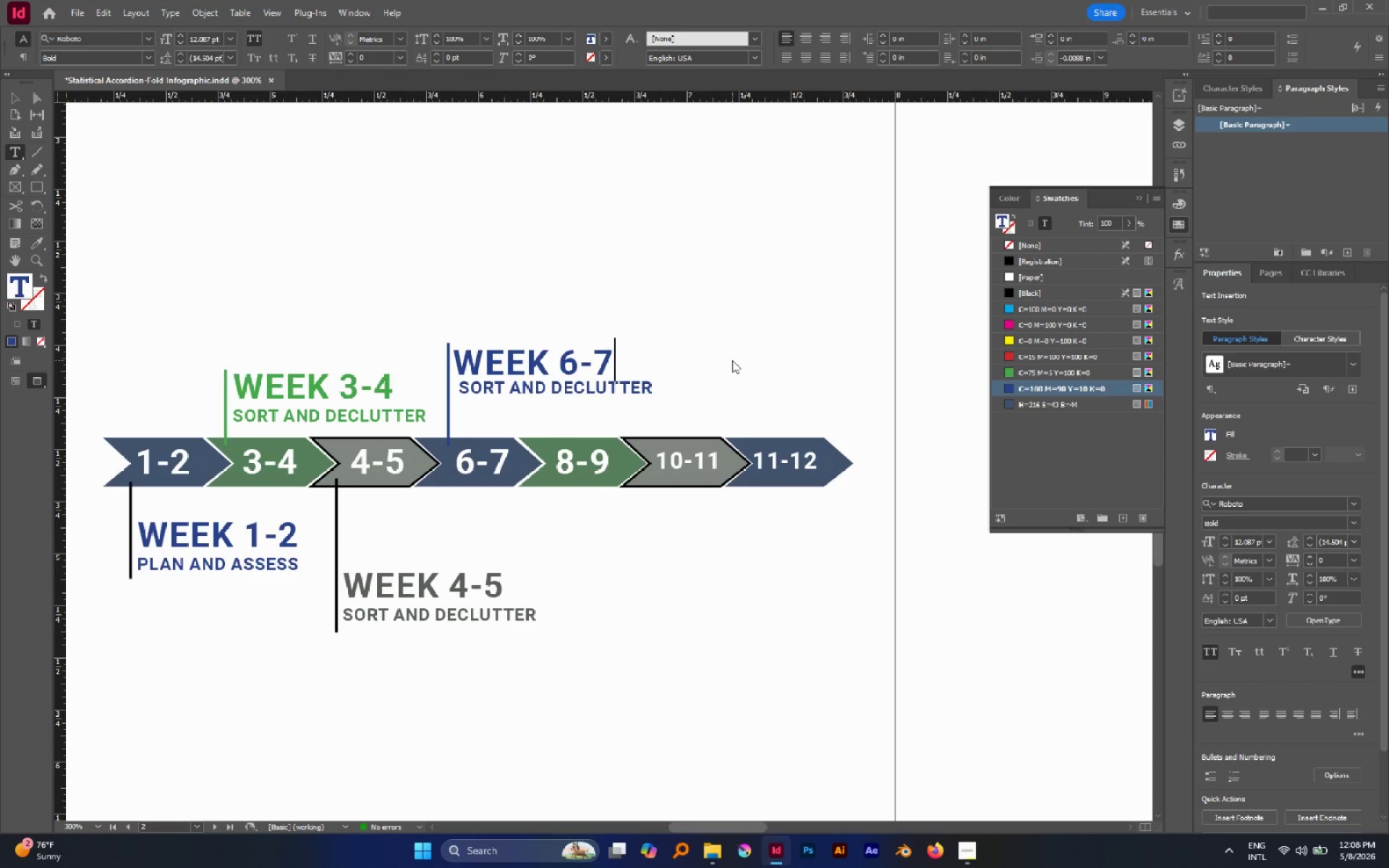 
double_click([587, 387])
 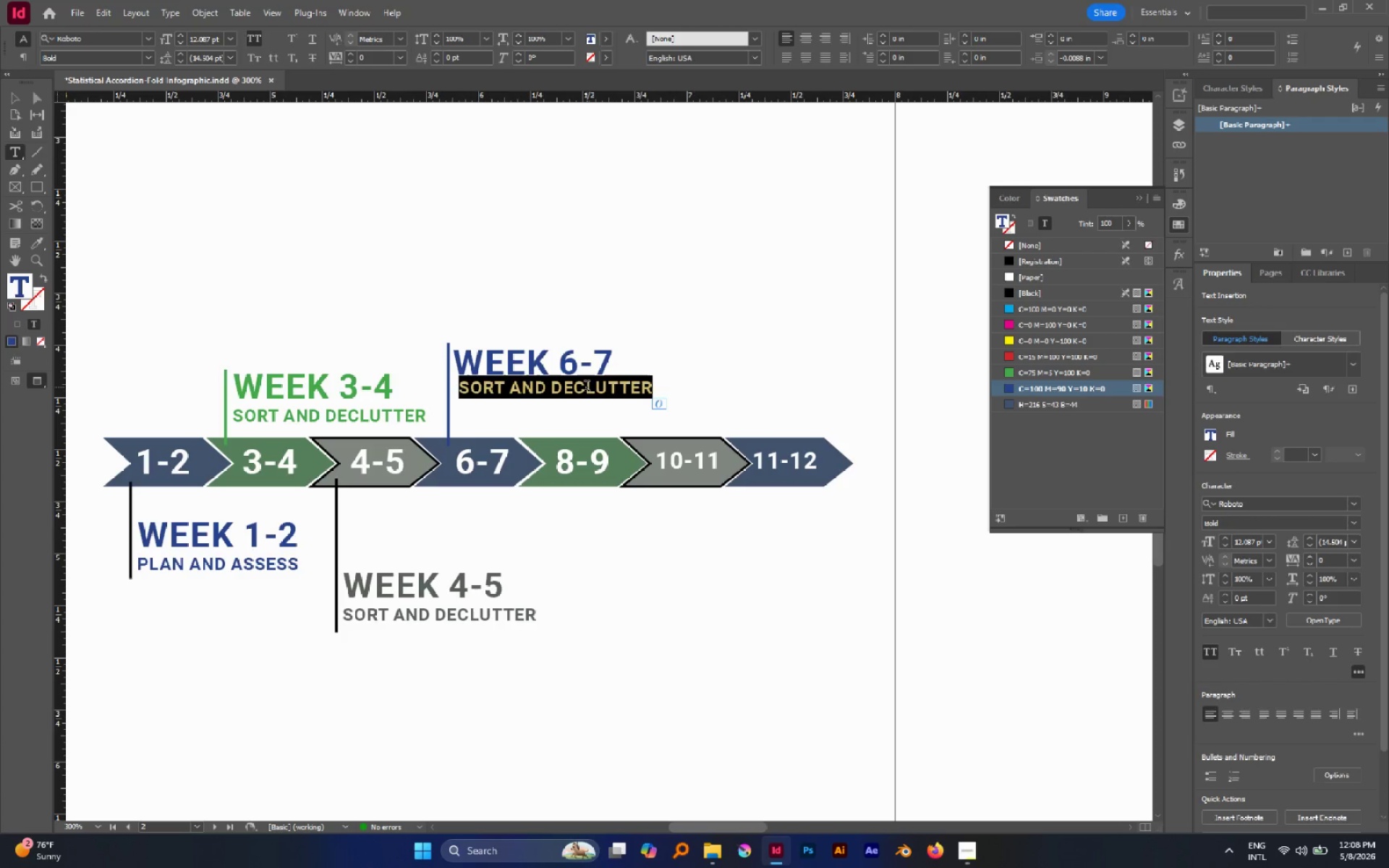 
triple_click([587, 387])
 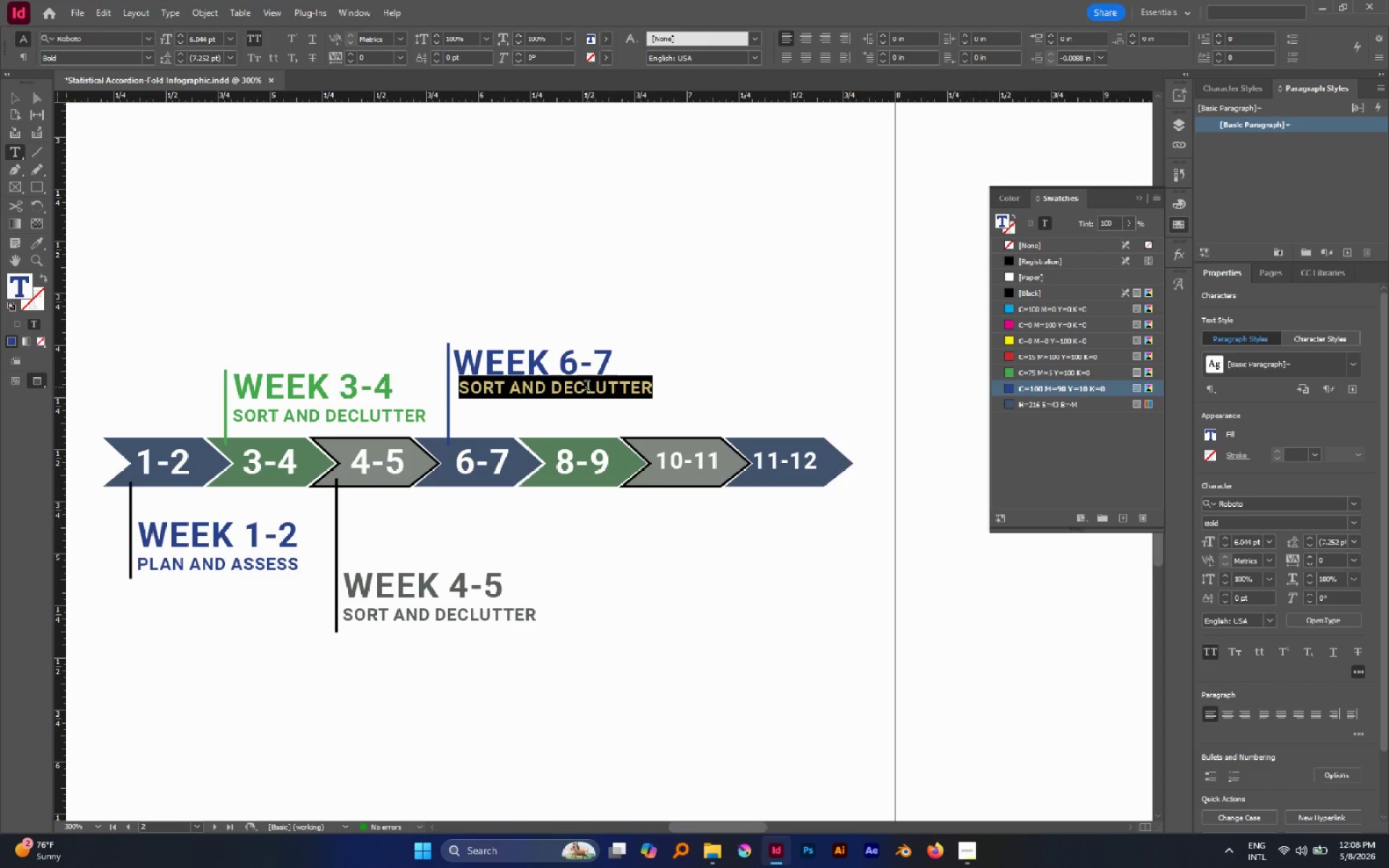 
type(Pack and Prepare)
key(Escape)
 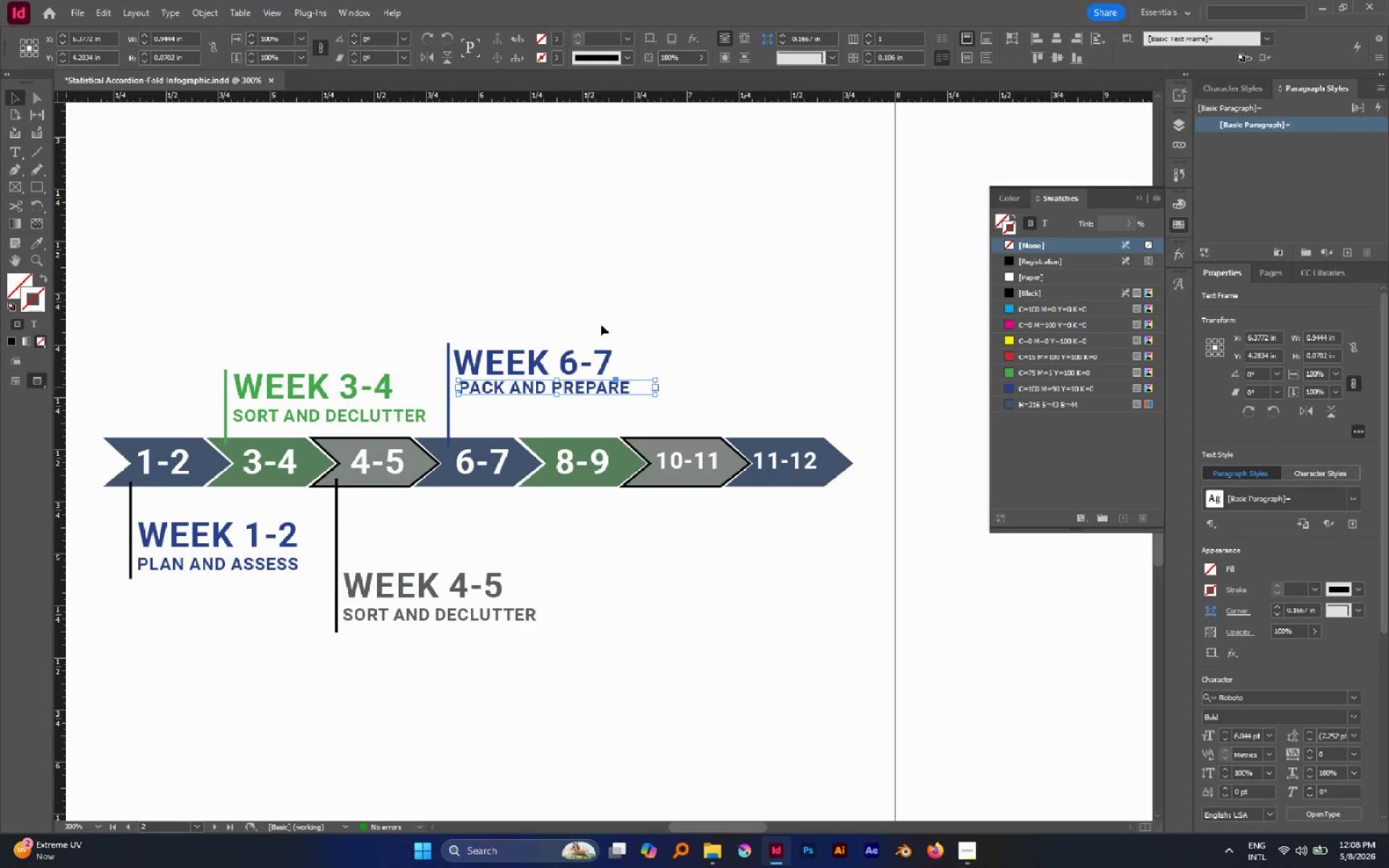 
left_click_drag(start_coordinate=[188, 321], to_coordinate=[277, 418])
 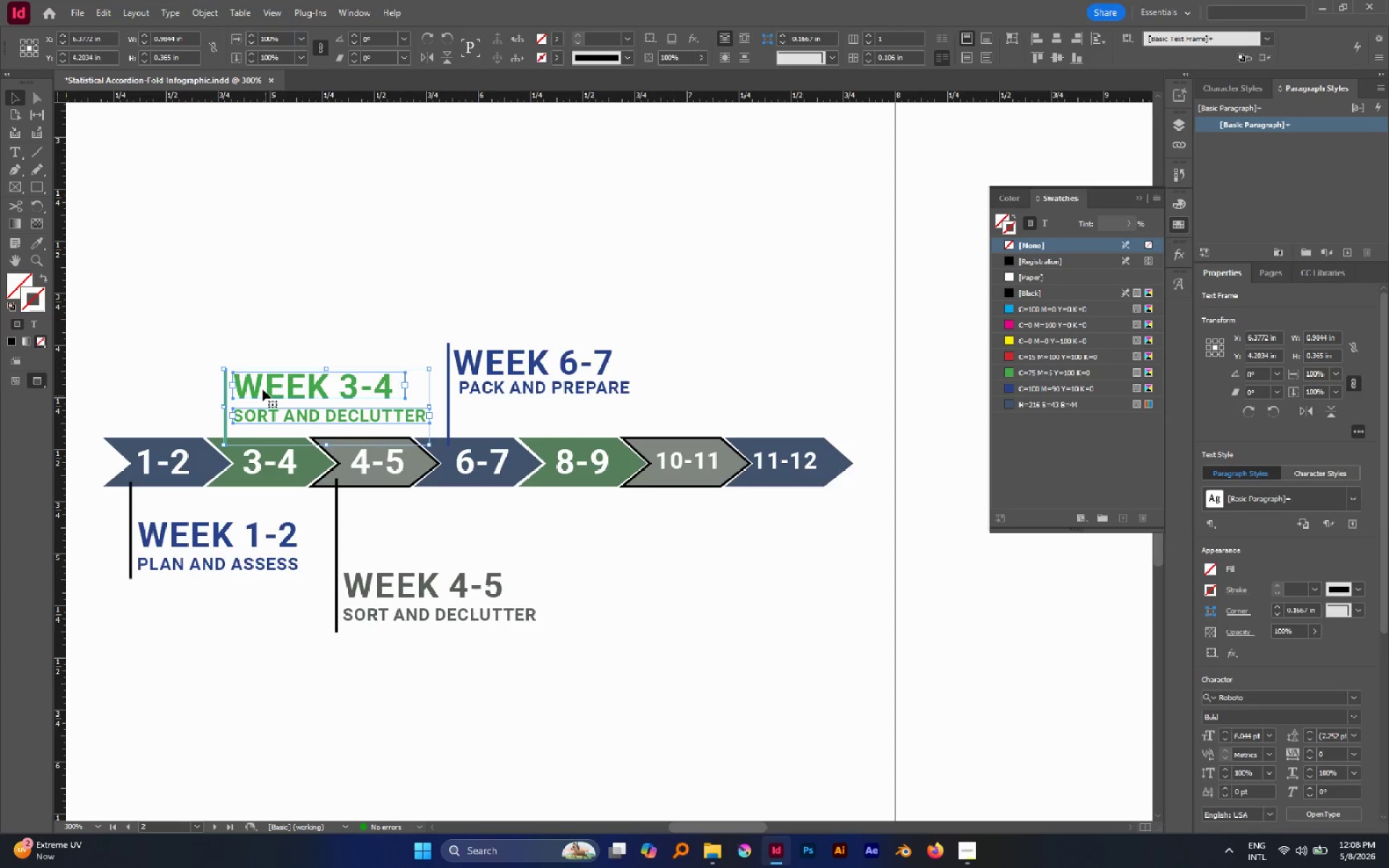 
hold_key(key=AltLeft, duration=3.12)
left_click_drag(start_coordinate=[263, 388], to_coordinate=[588, 531])
 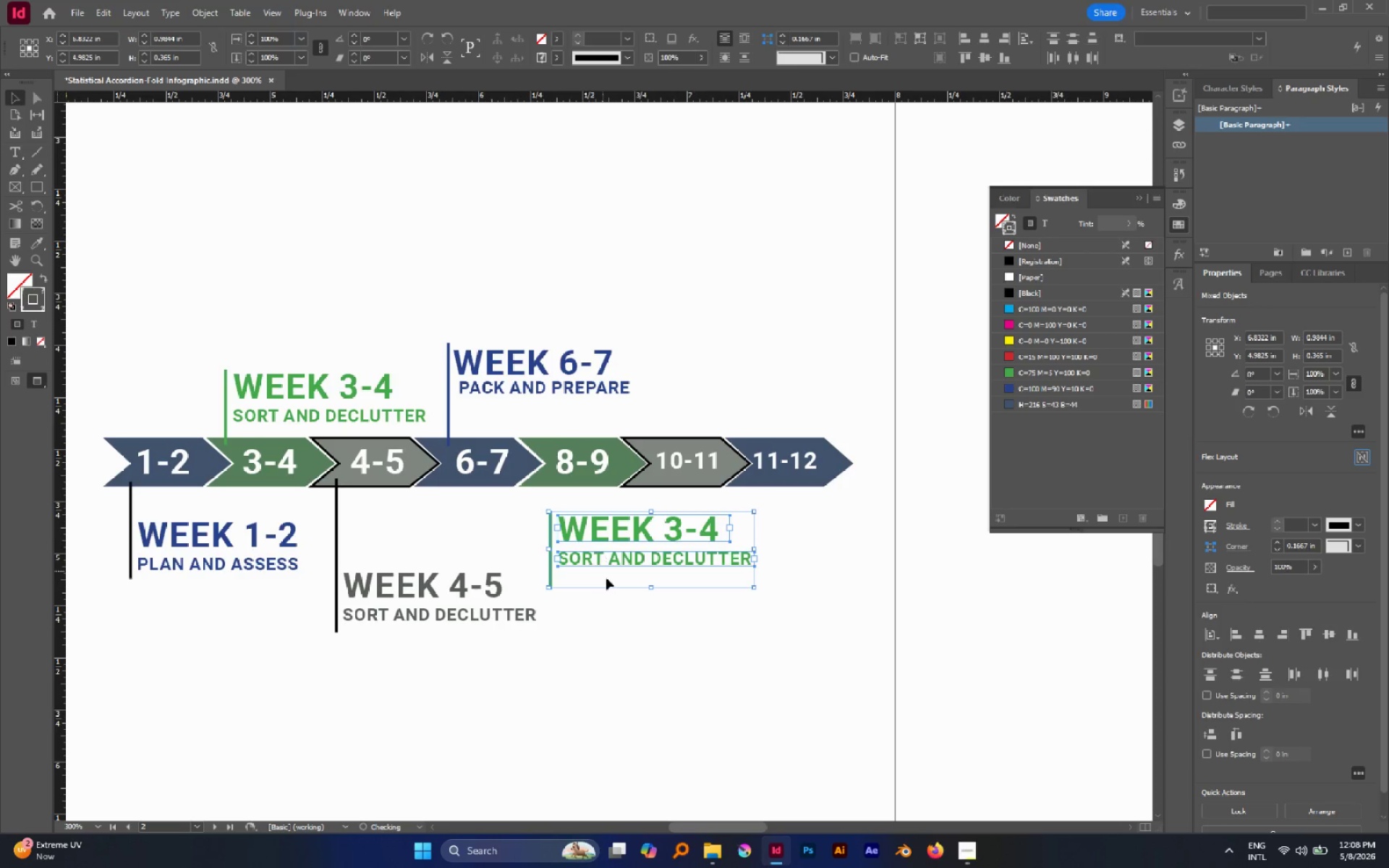 
left_click([579, 603])
 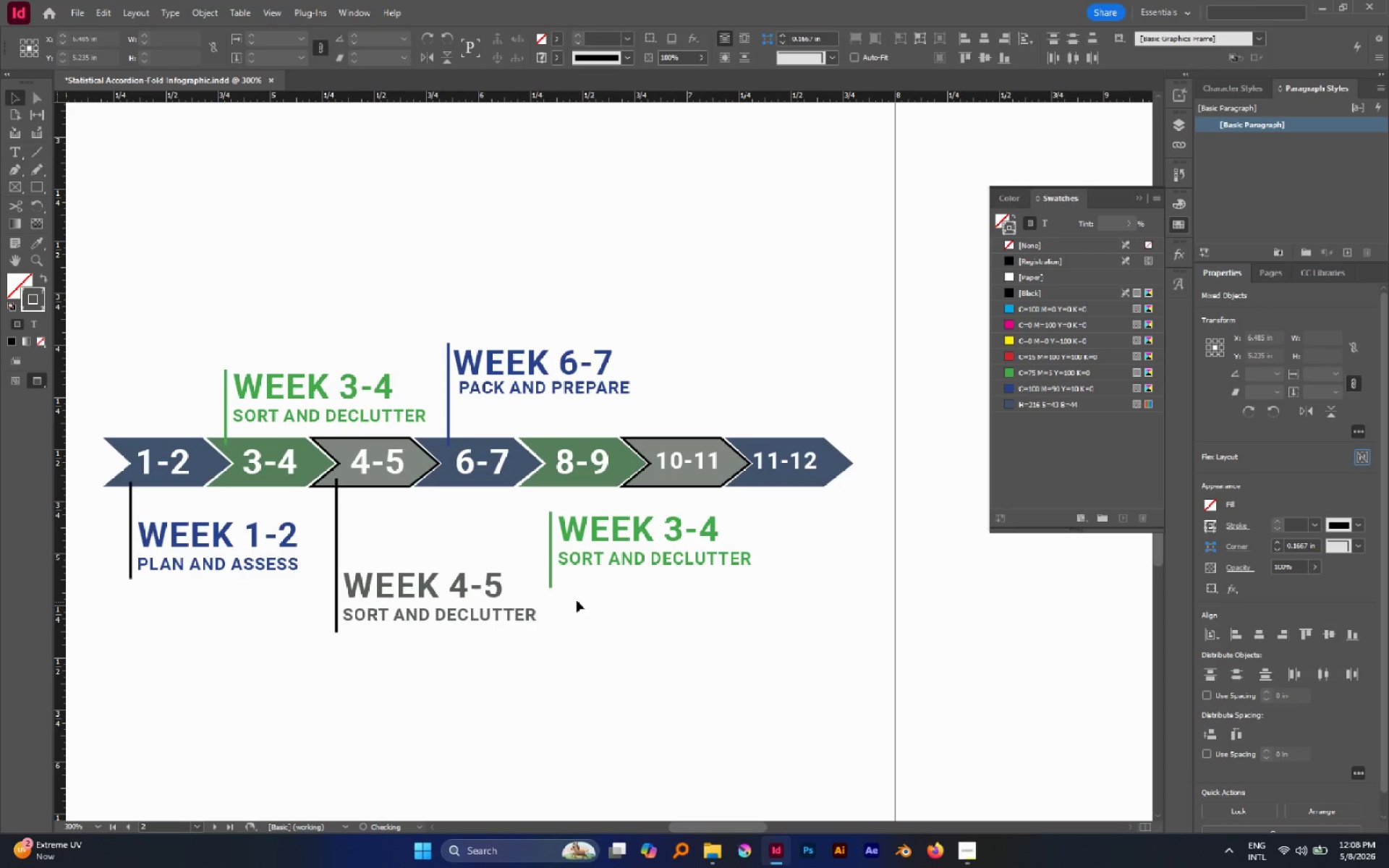 
left_click_drag(start_coordinate=[577, 600], to_coordinate=[538, 582])
 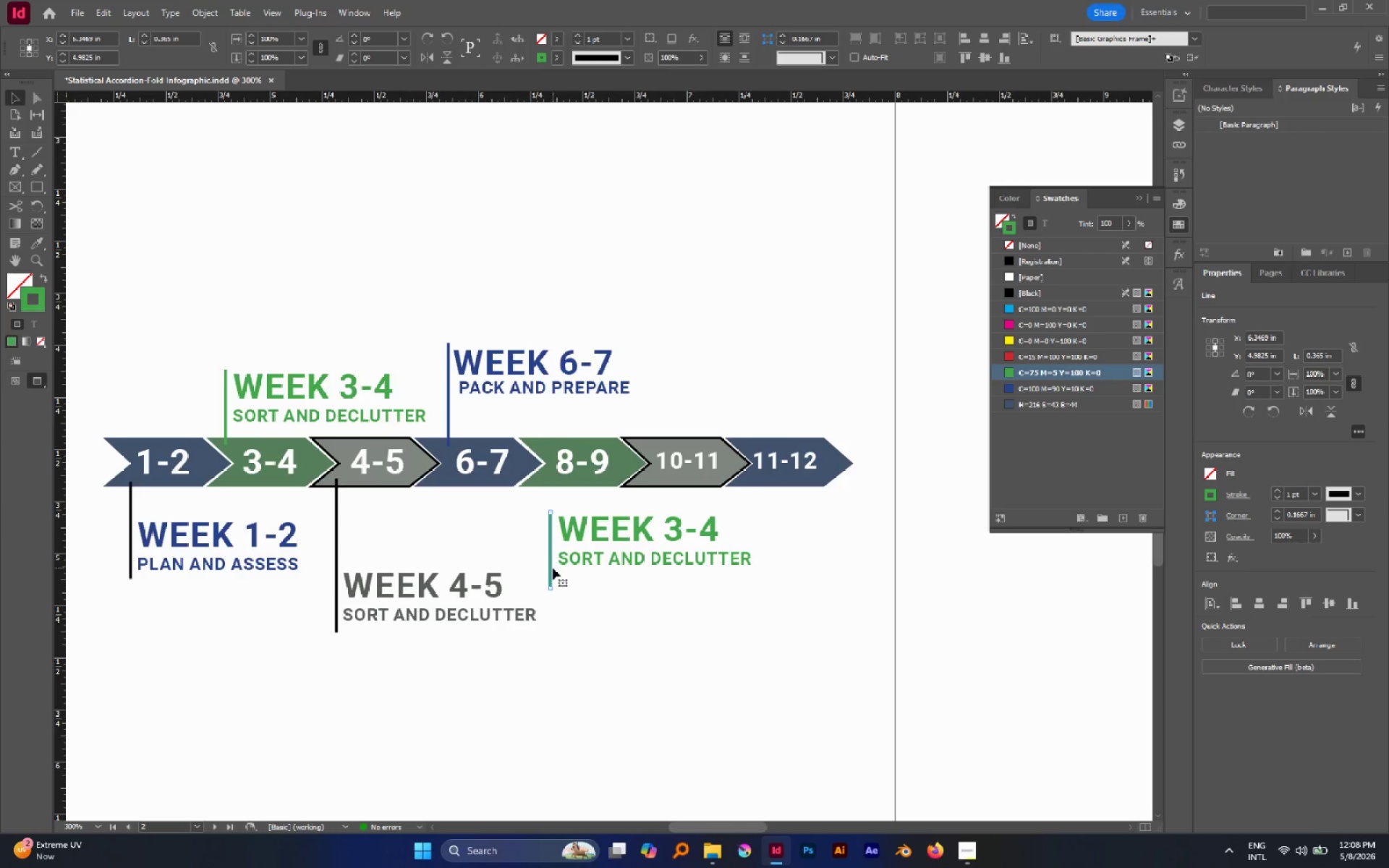 
hold_key(key=ShiftLeft, duration=1.45)
left_click([129, 507])
 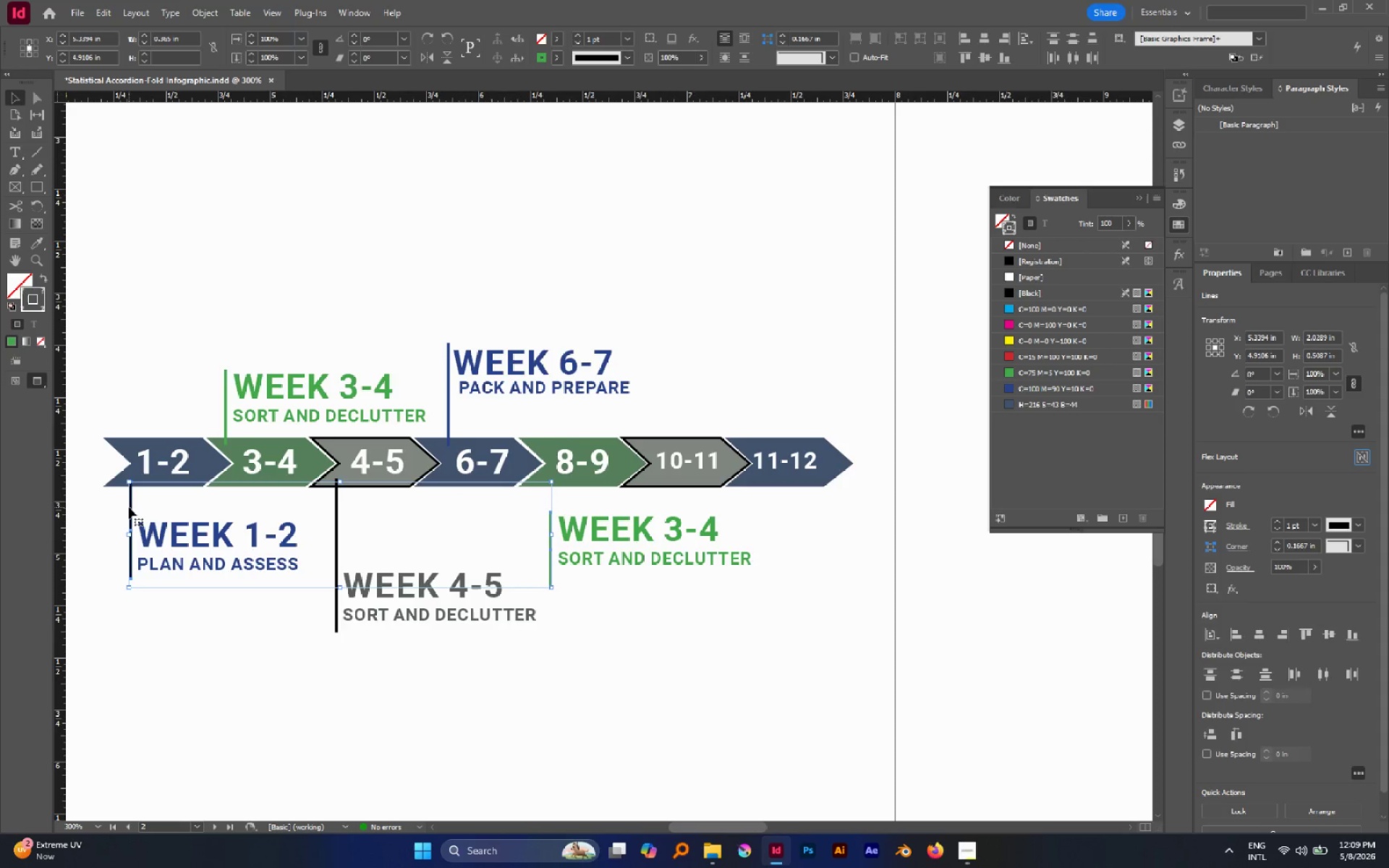 
left_click([129, 507])
 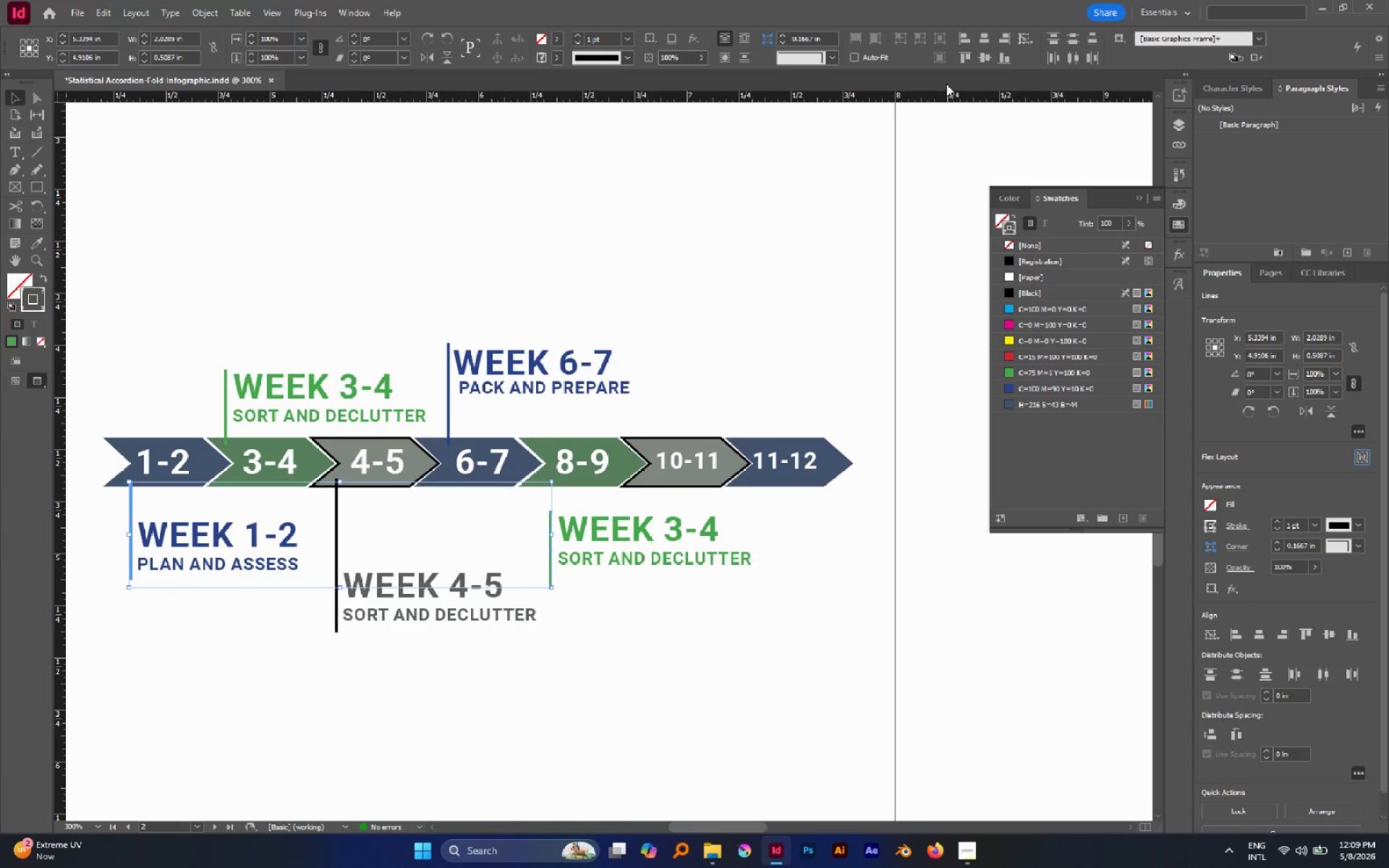 
left_click([1013, 61])
 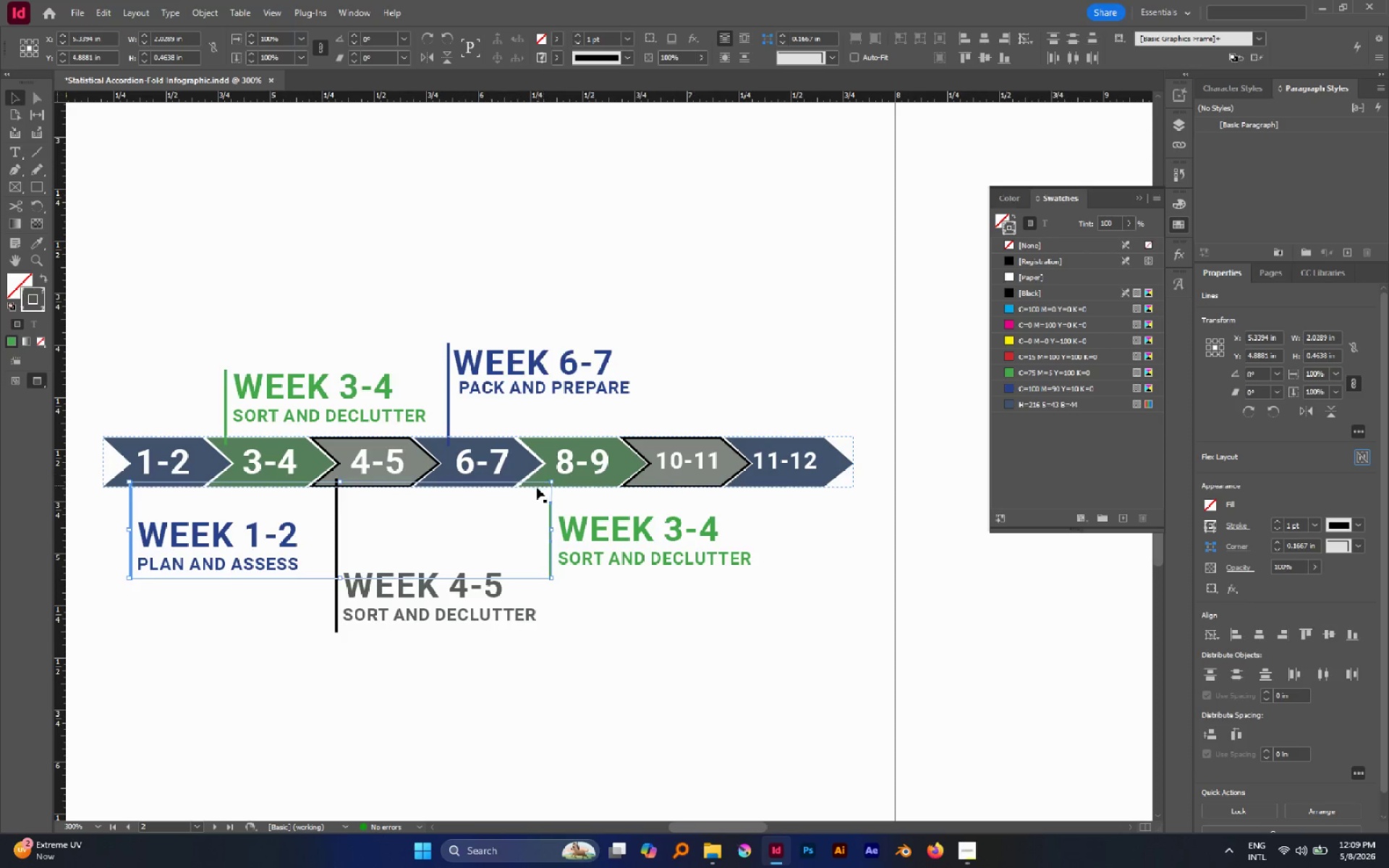 
left_click([534, 494])
 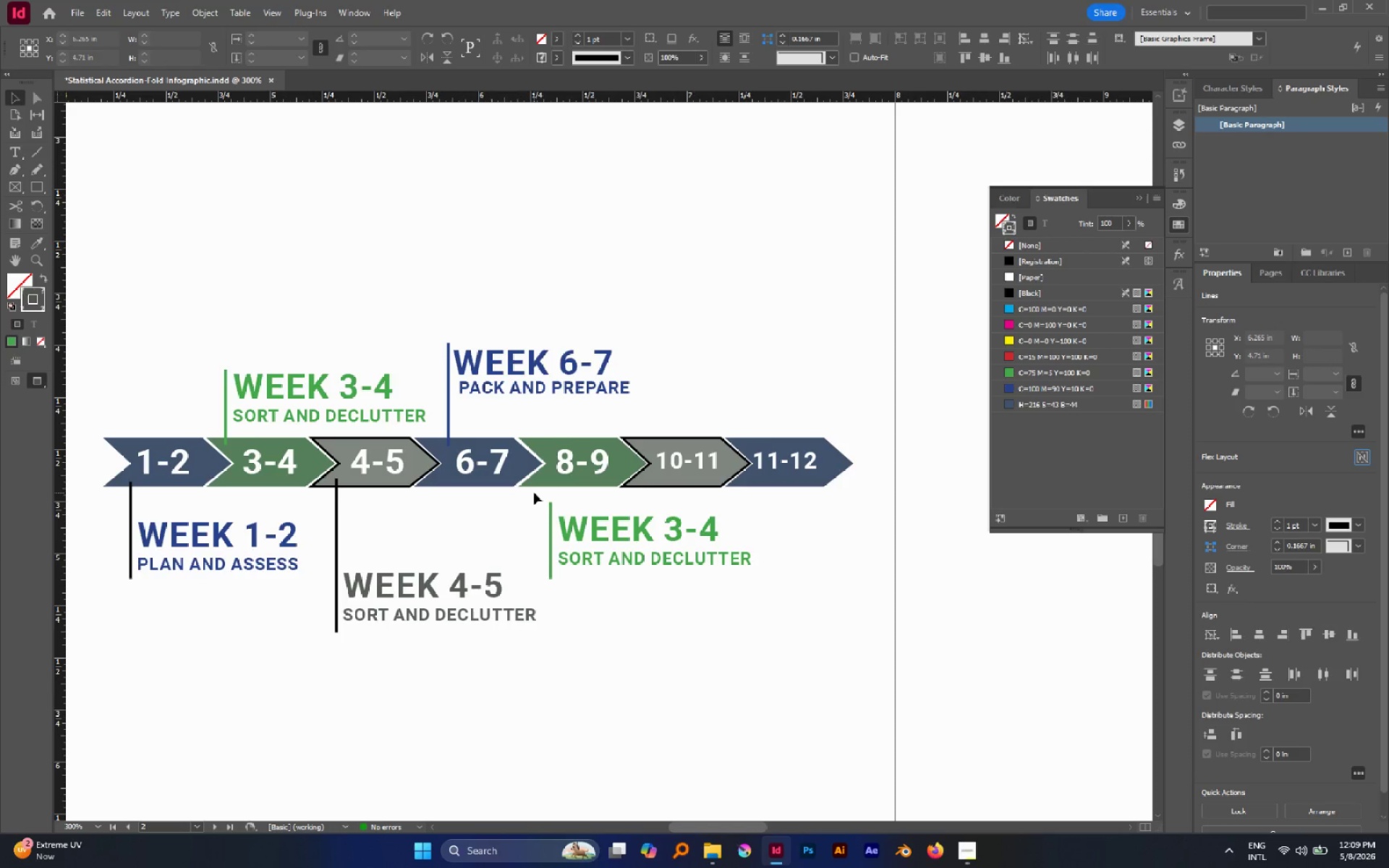 
left_click_drag(start_coordinate=[535, 493], to_coordinate=[563, 511])
 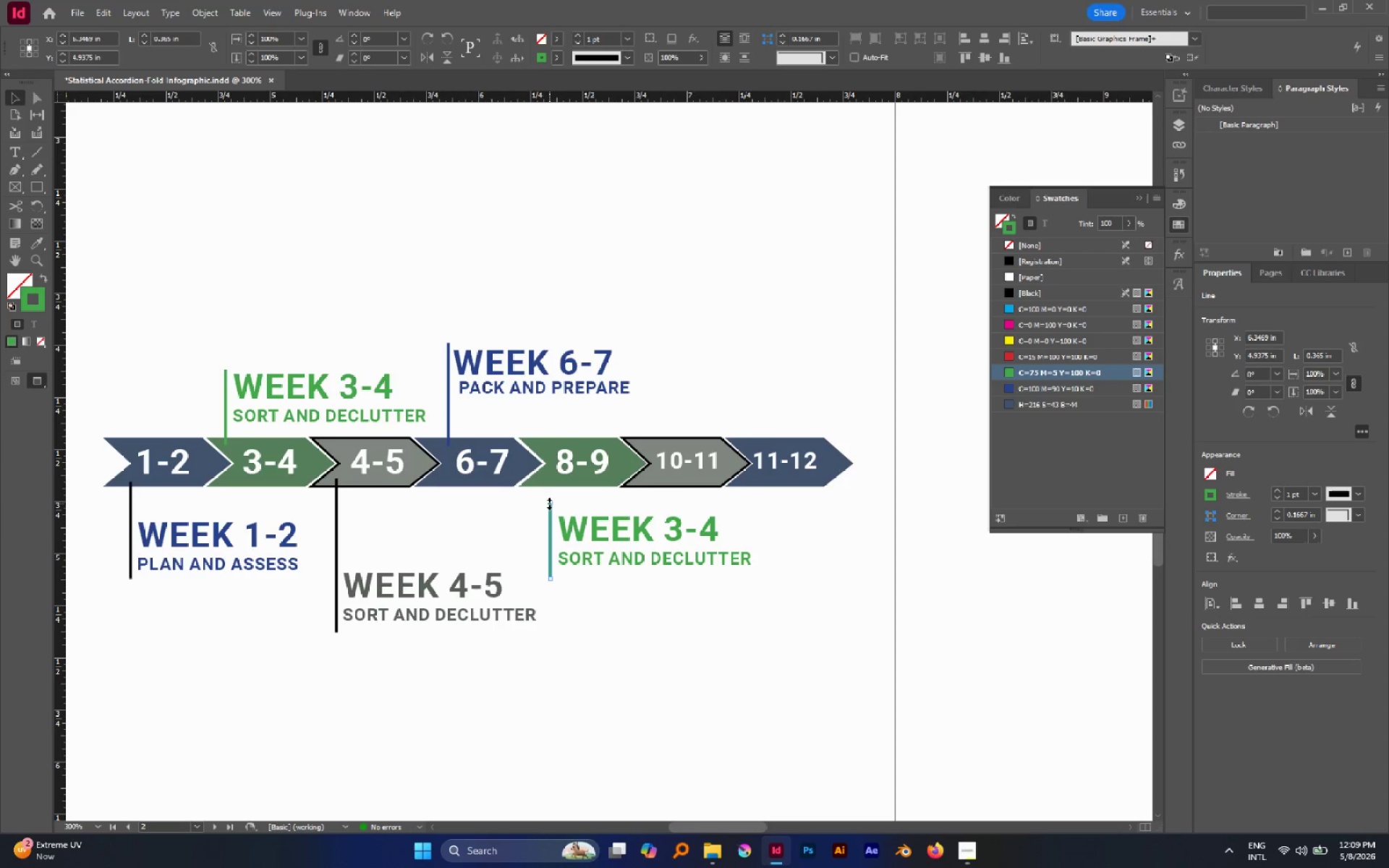 
left_click_drag(start_coordinate=[549, 503], to_coordinate=[543, 480])
 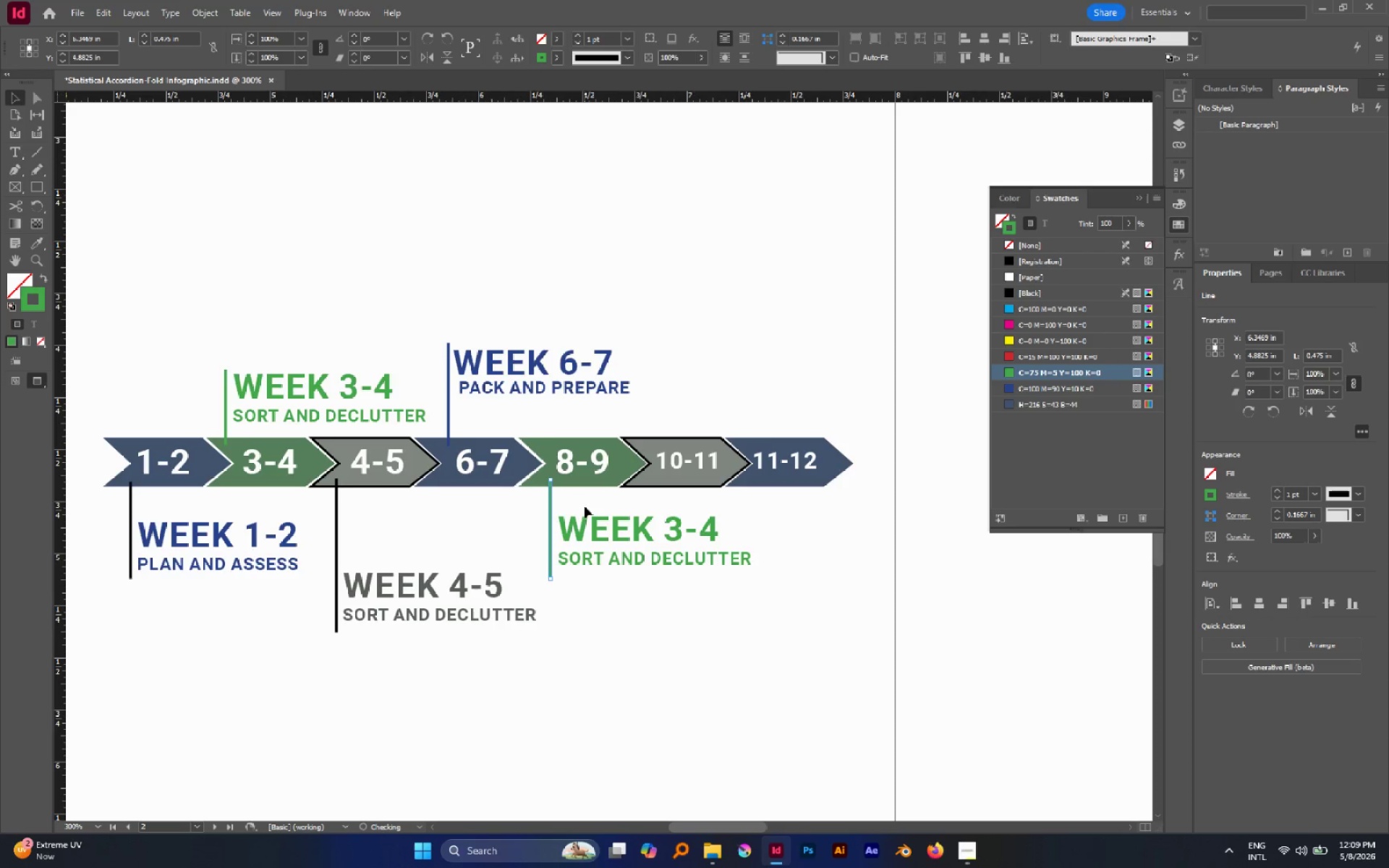 
left_click_drag(start_coordinate=[585, 506], to_coordinate=[617, 574])
 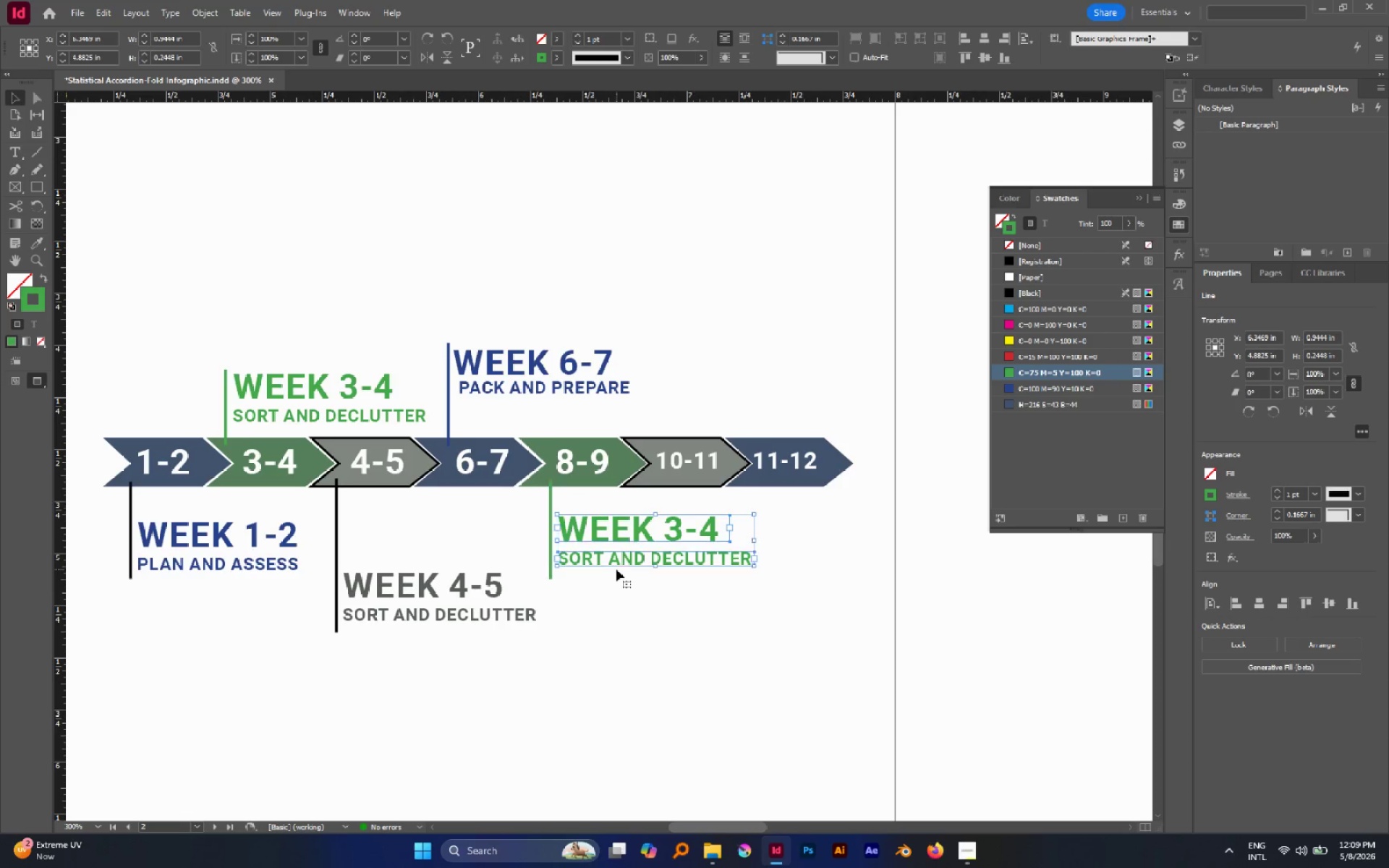 
key(Control+G)
 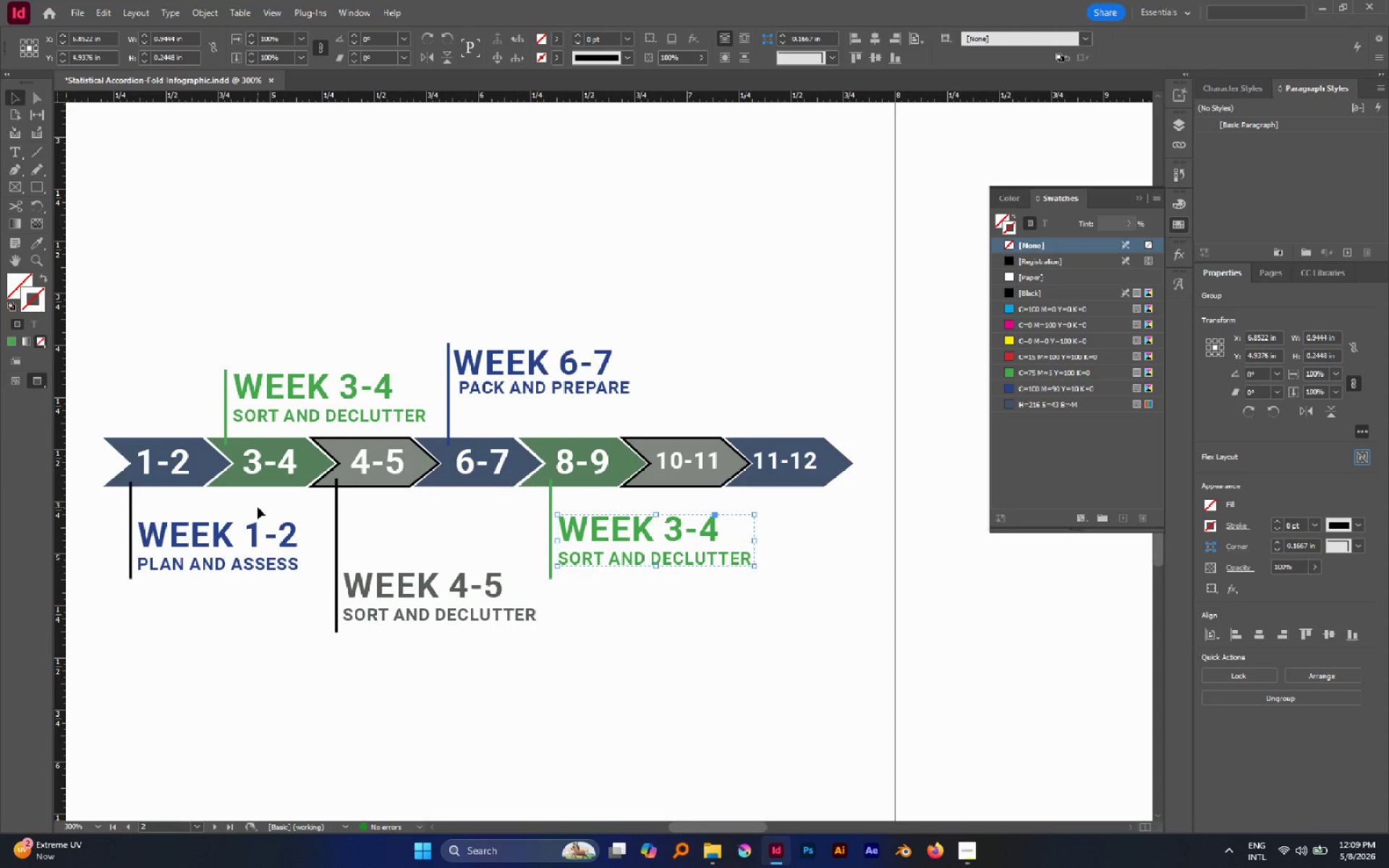 
left_click_drag(start_coordinate=[257, 507], to_coordinate=[279, 586])
 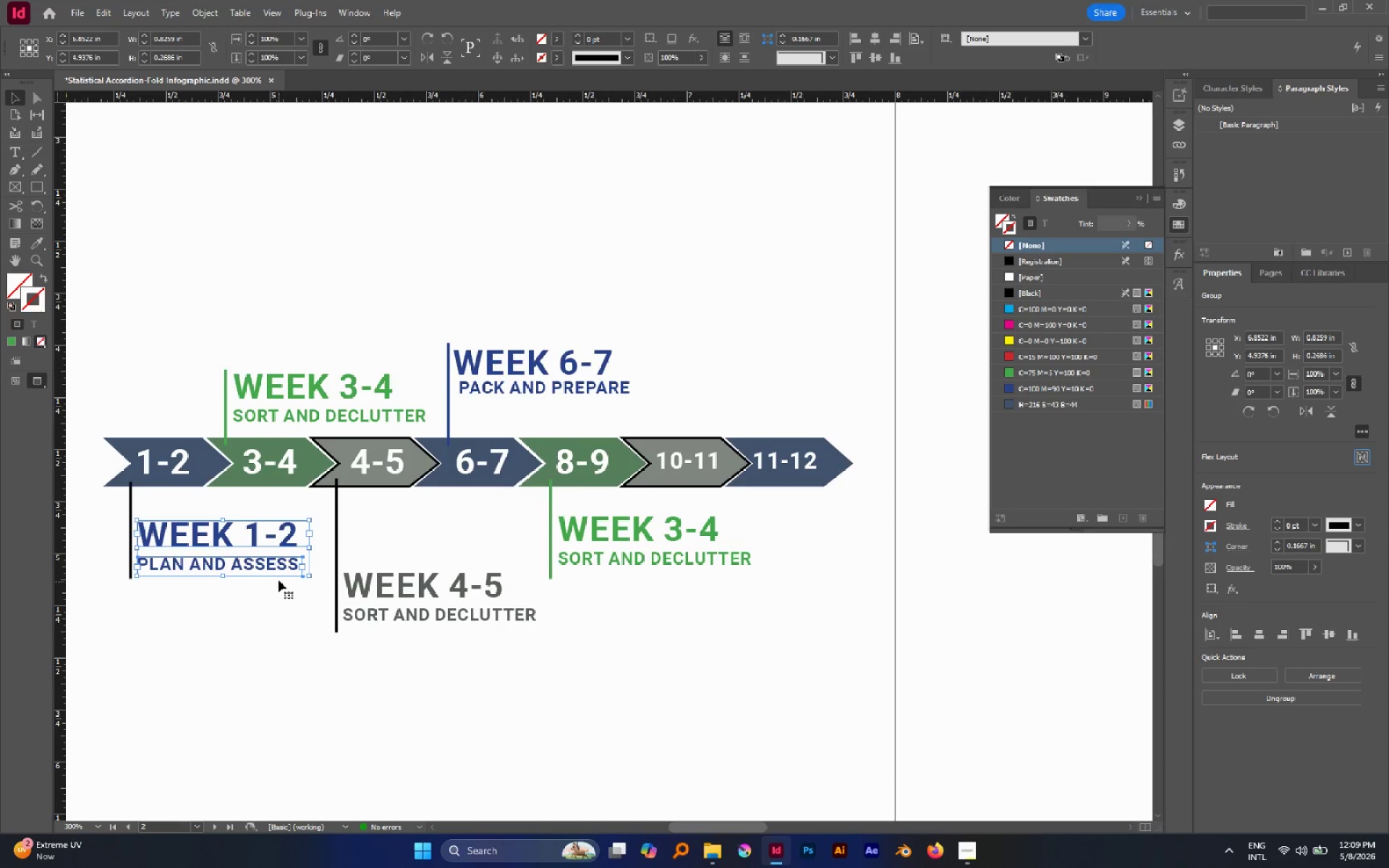 
key(Control+G)
 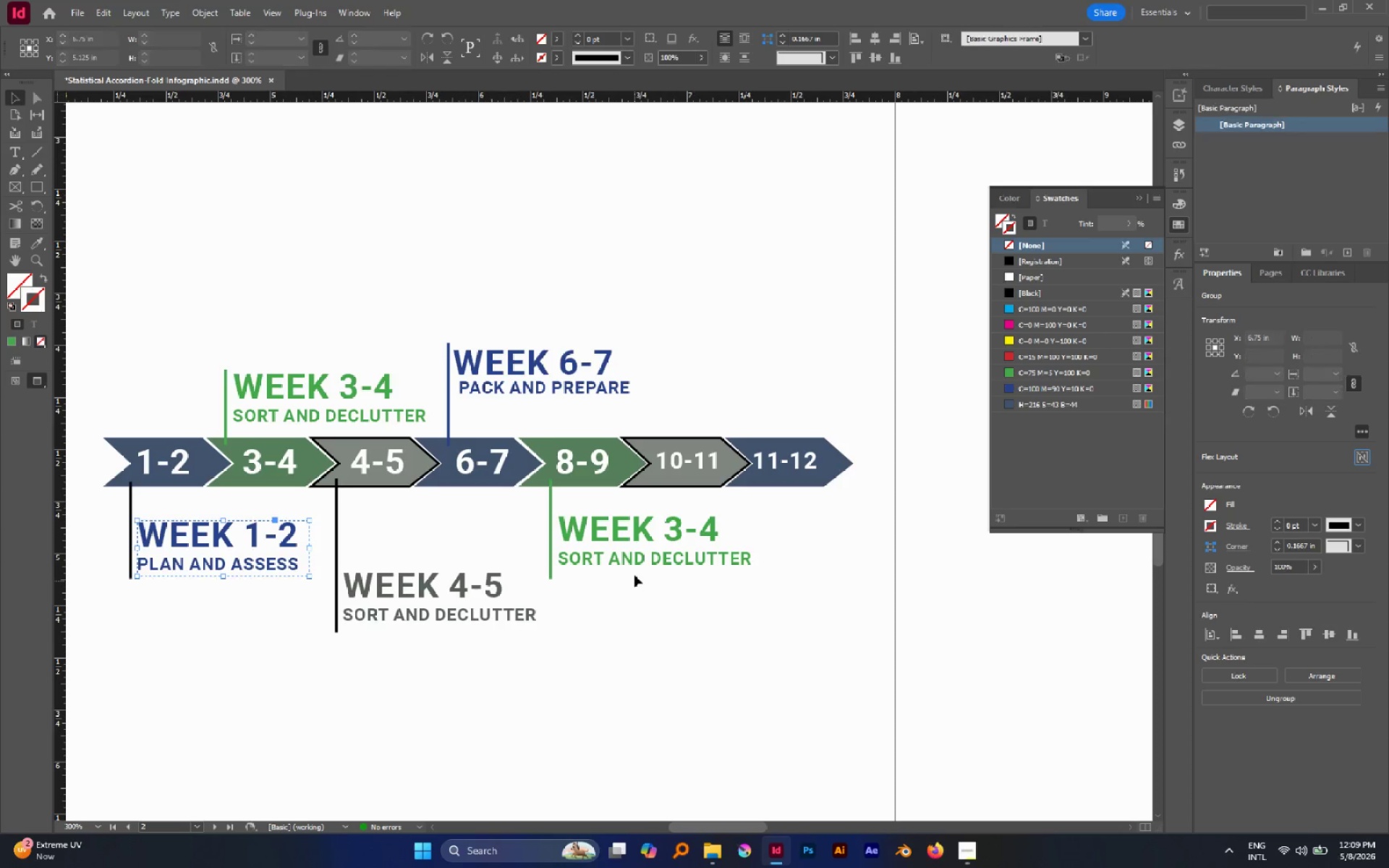 
double_click([629, 558])
 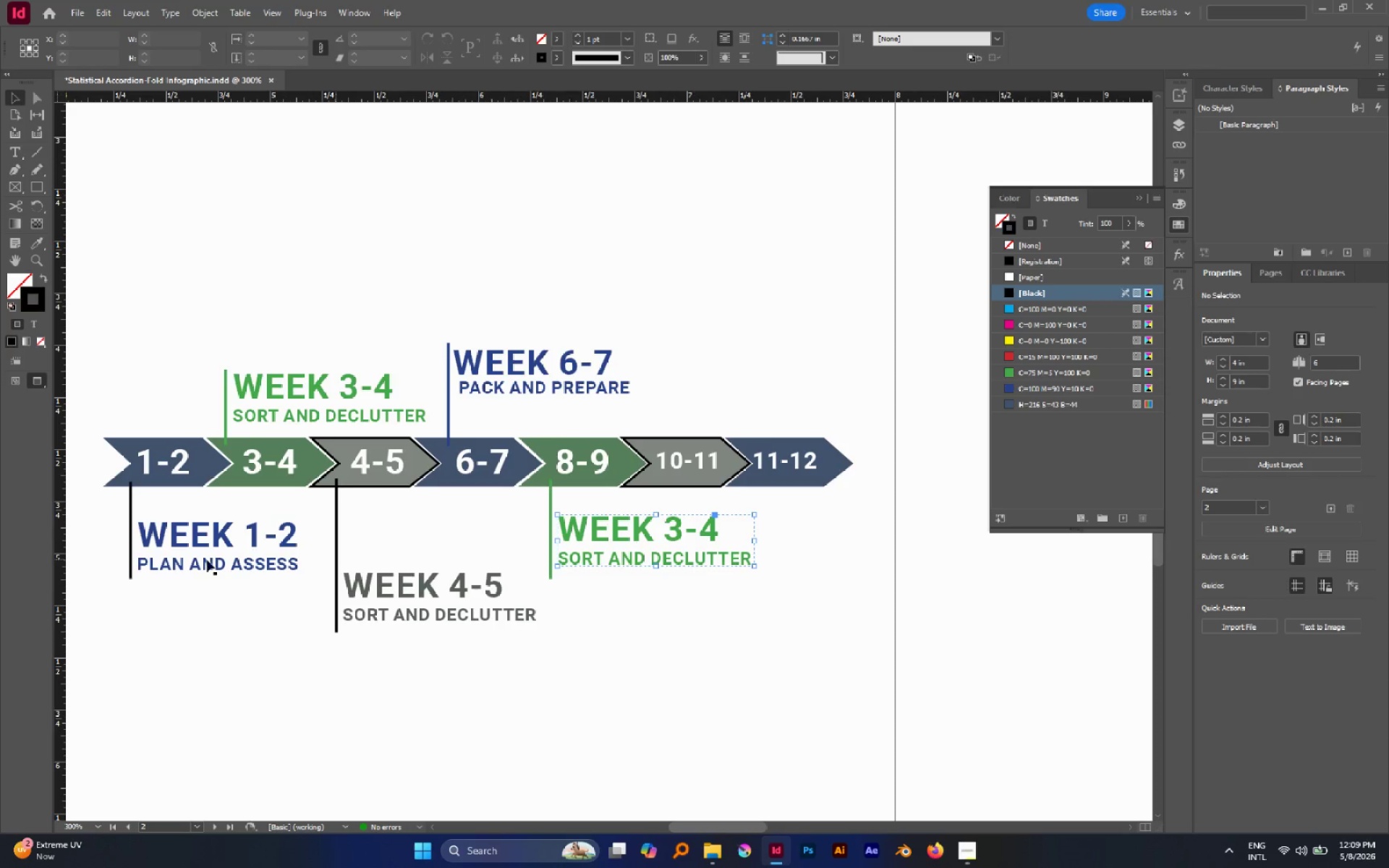 
hold_key(key=ShiftLeft, duration=0.56)
left_click([202, 561])
 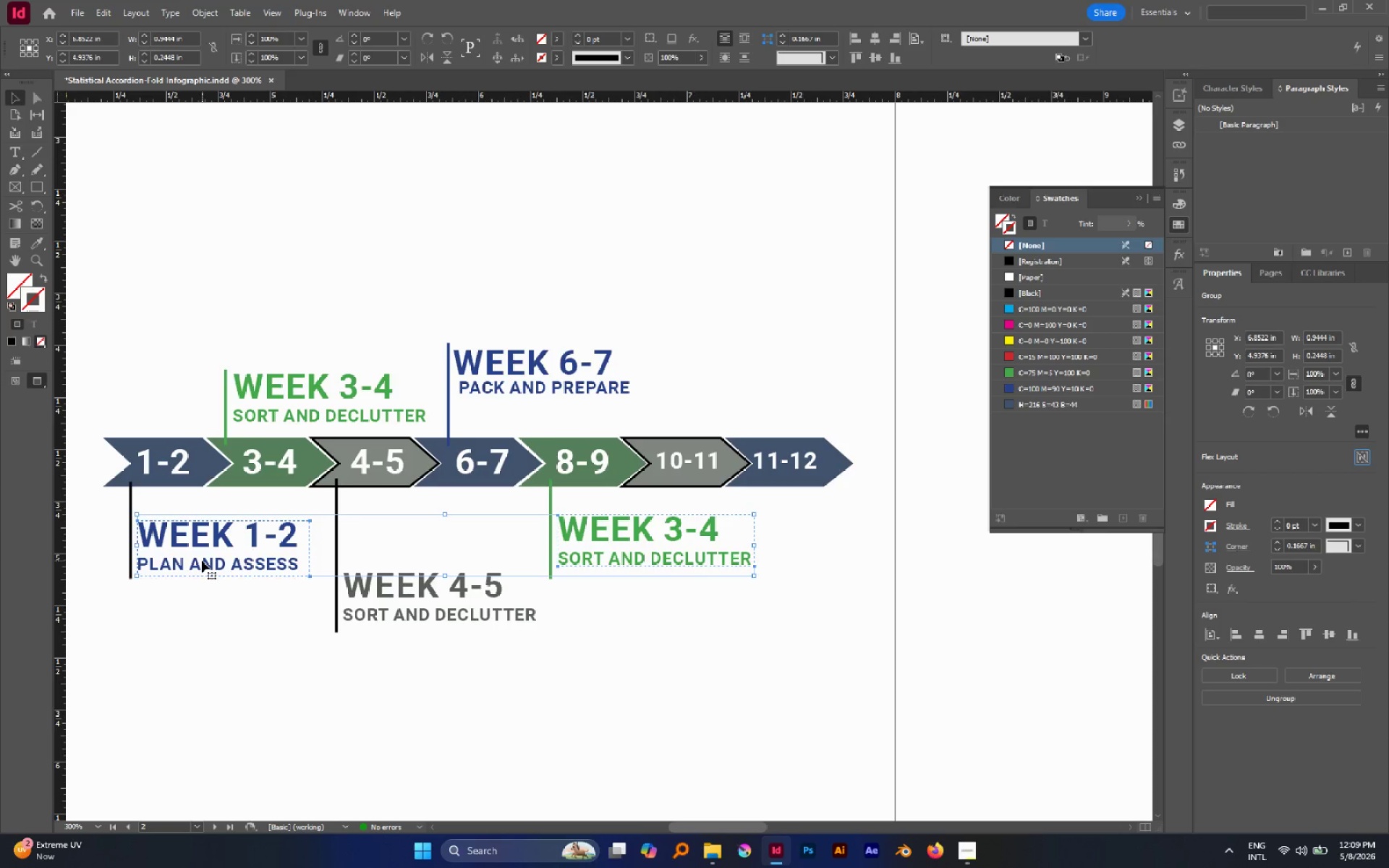 
double_click([202, 561])
 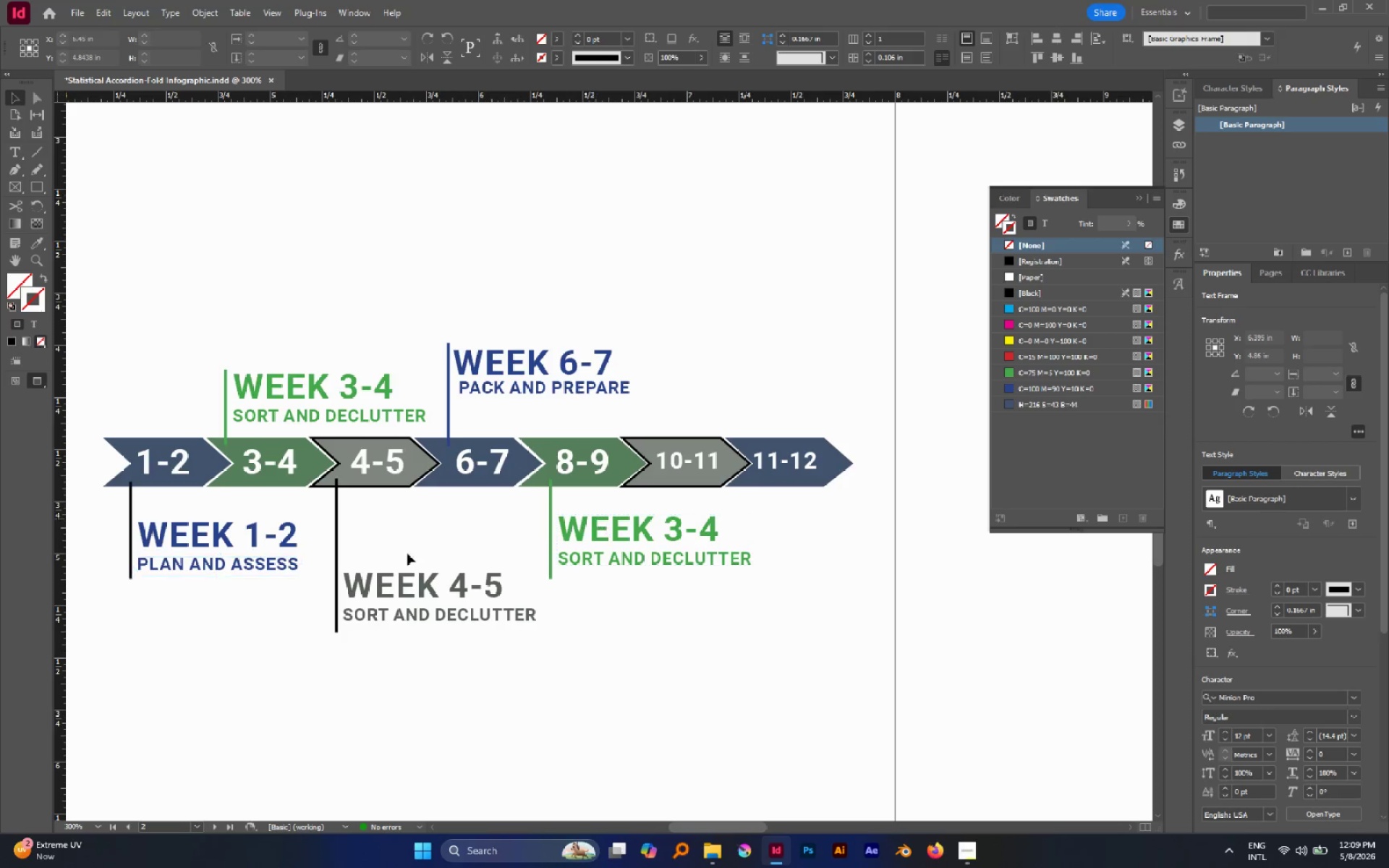 
left_click([197, 532])
 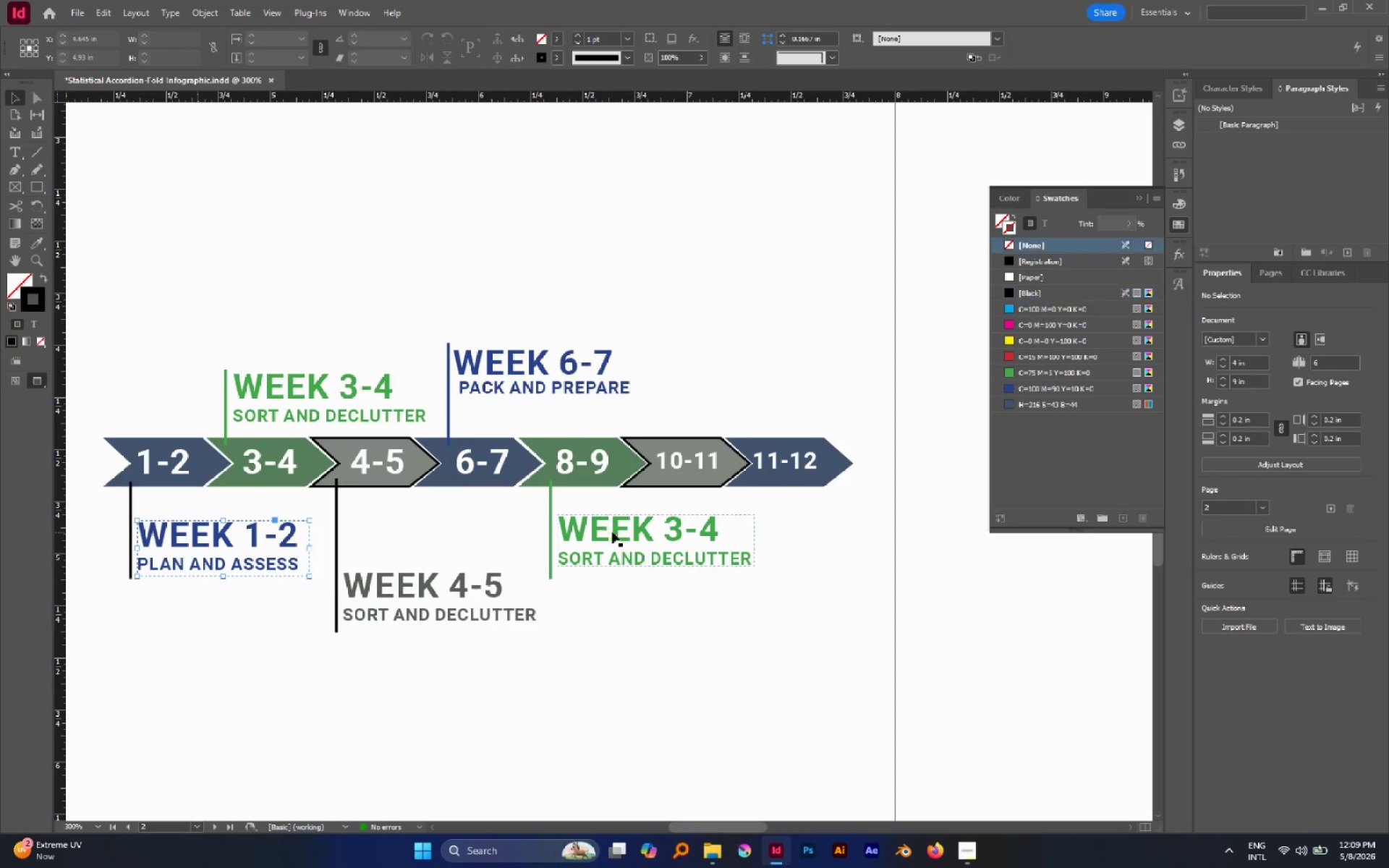 
hold_key(key=ShiftLeft, duration=0.61)
left_click([608, 533])
 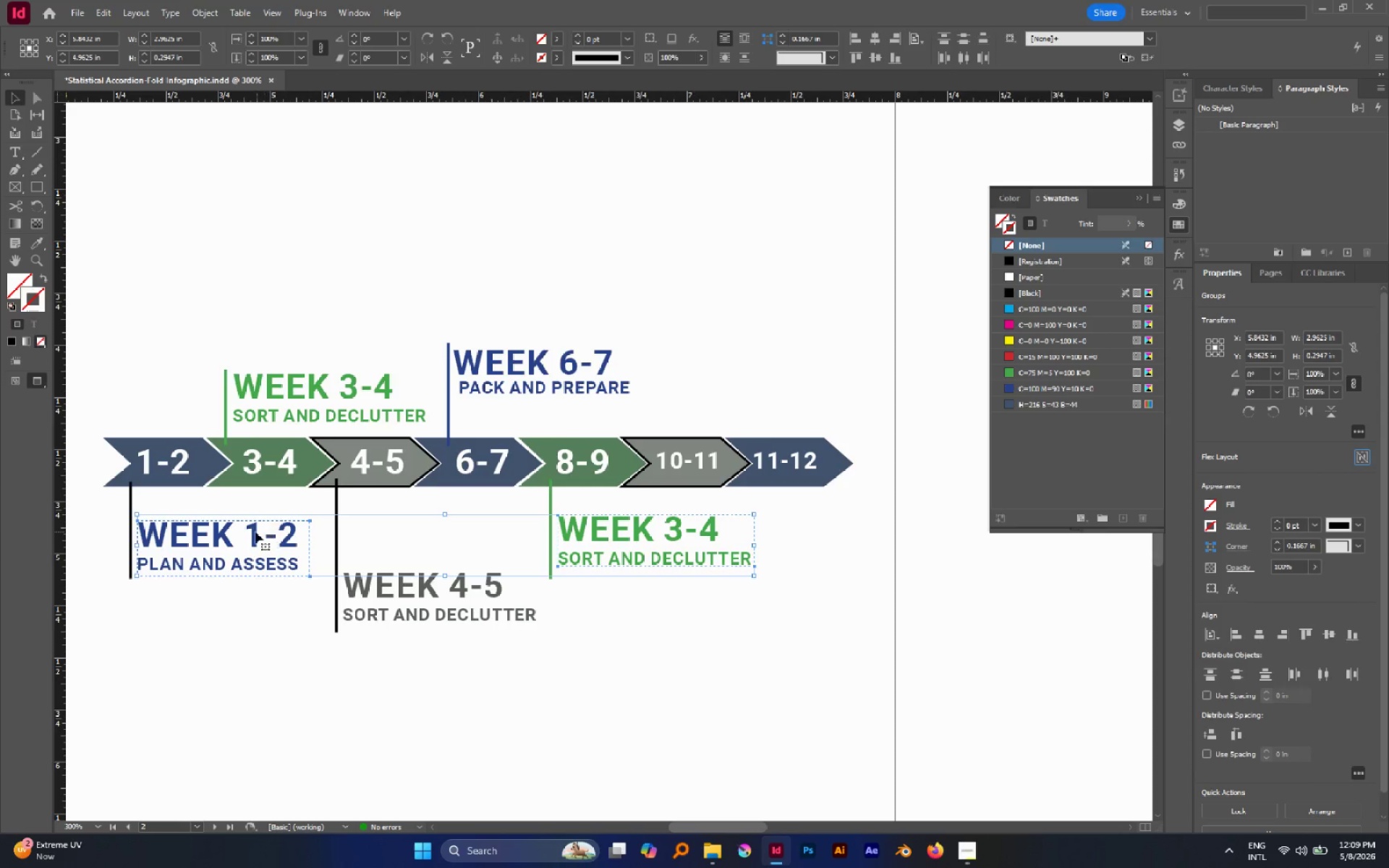 
left_click([254, 532])
 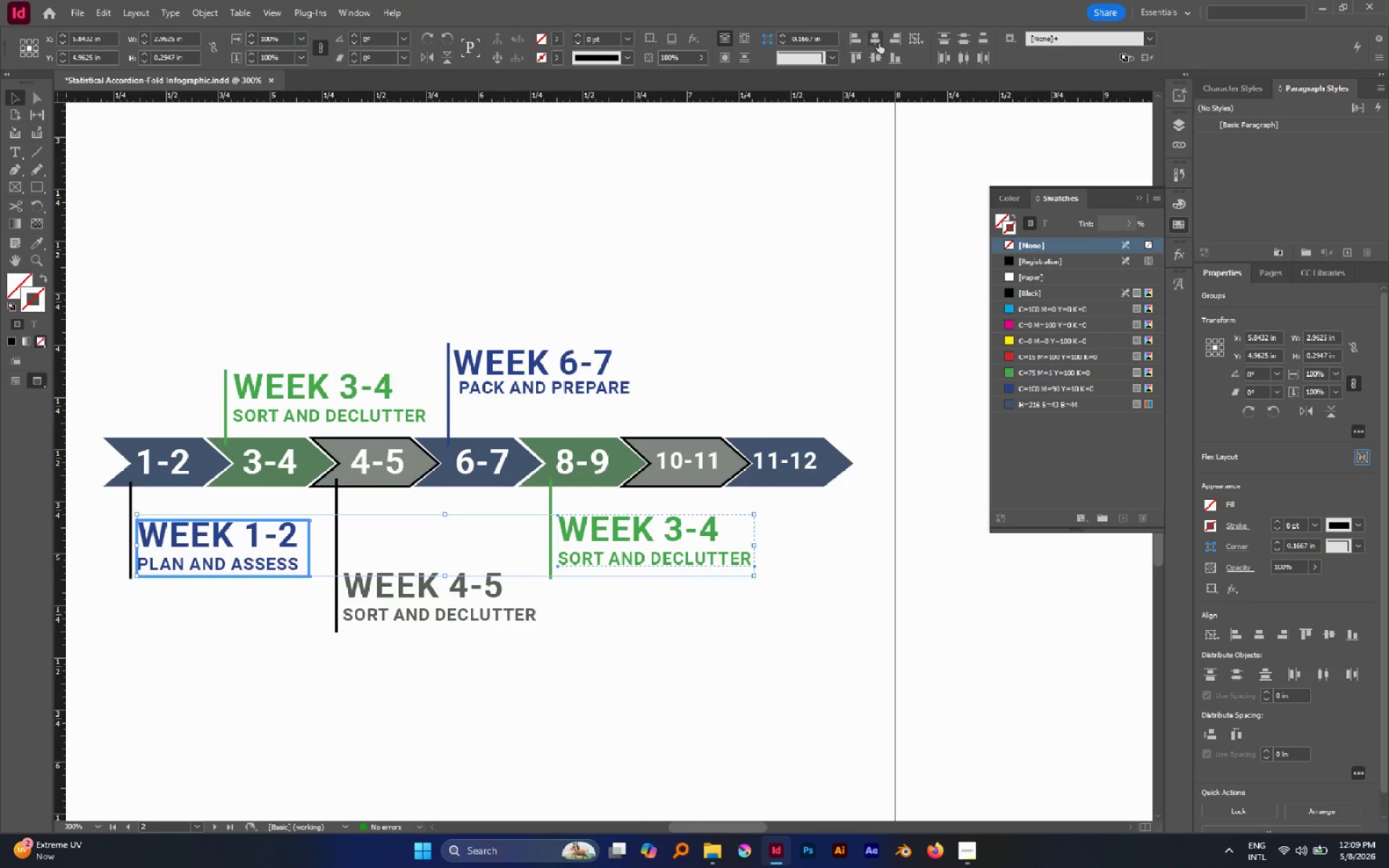 
left_click([861, 64])
 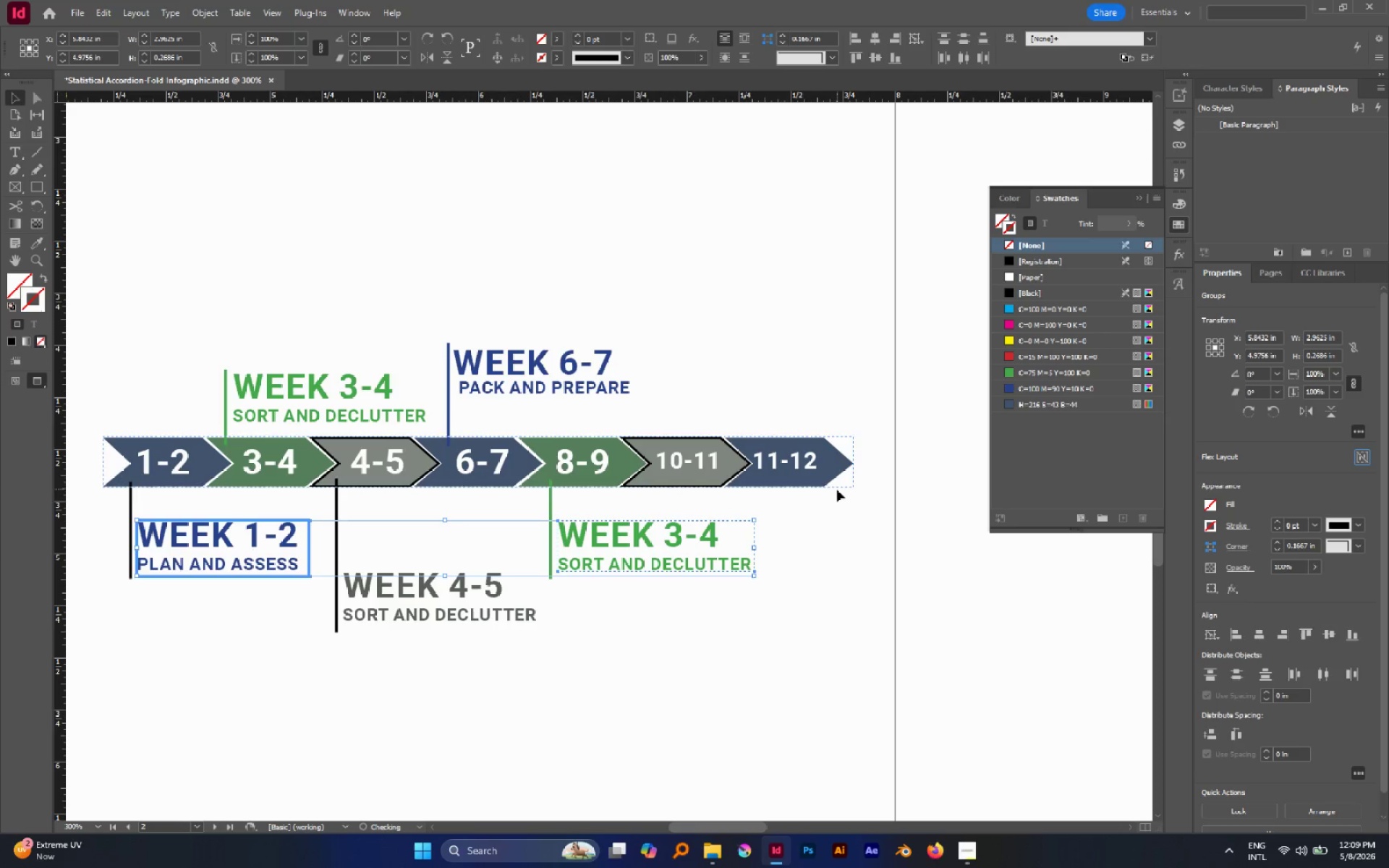 
left_click([837, 490])
 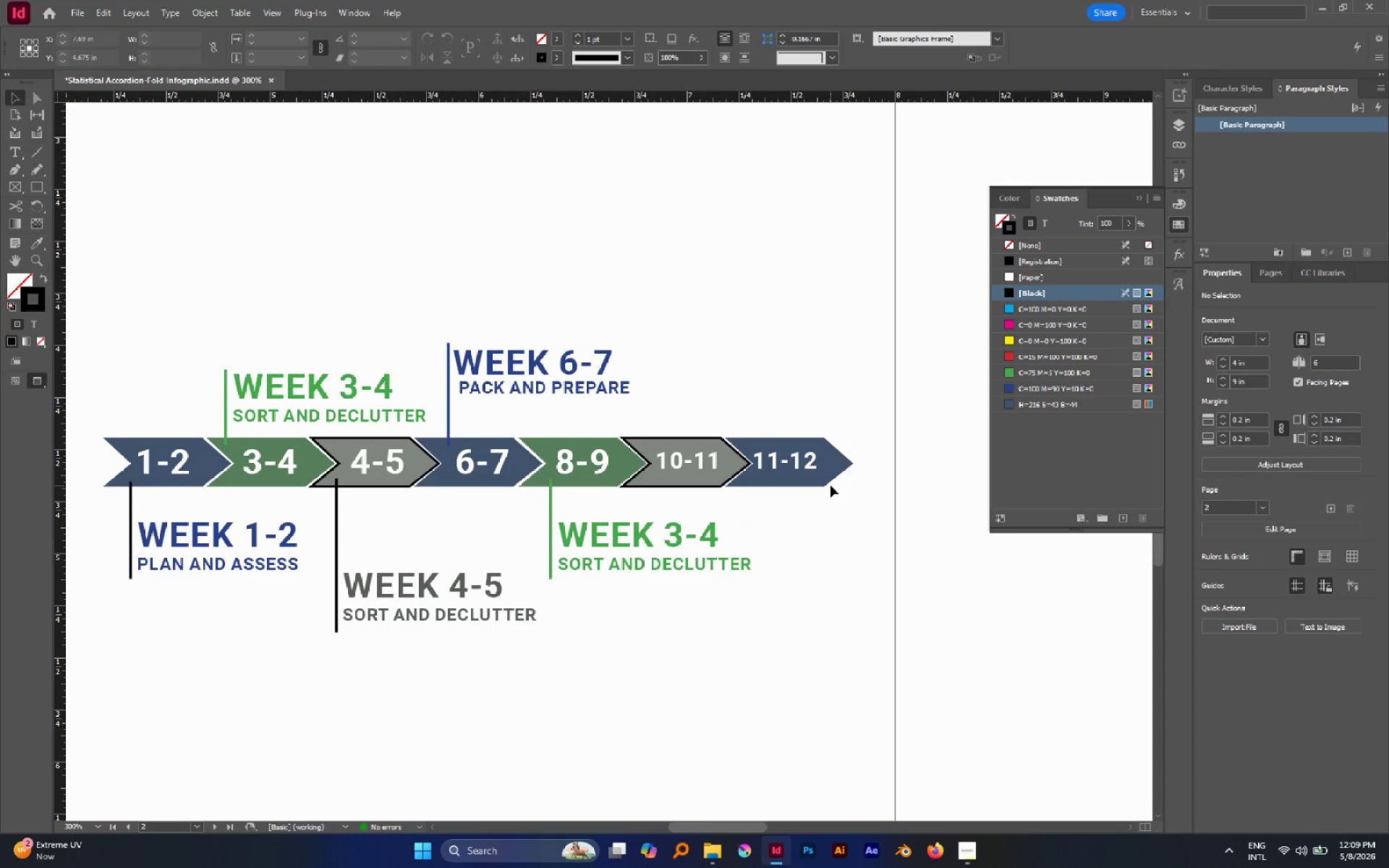 
wait(8.81)
 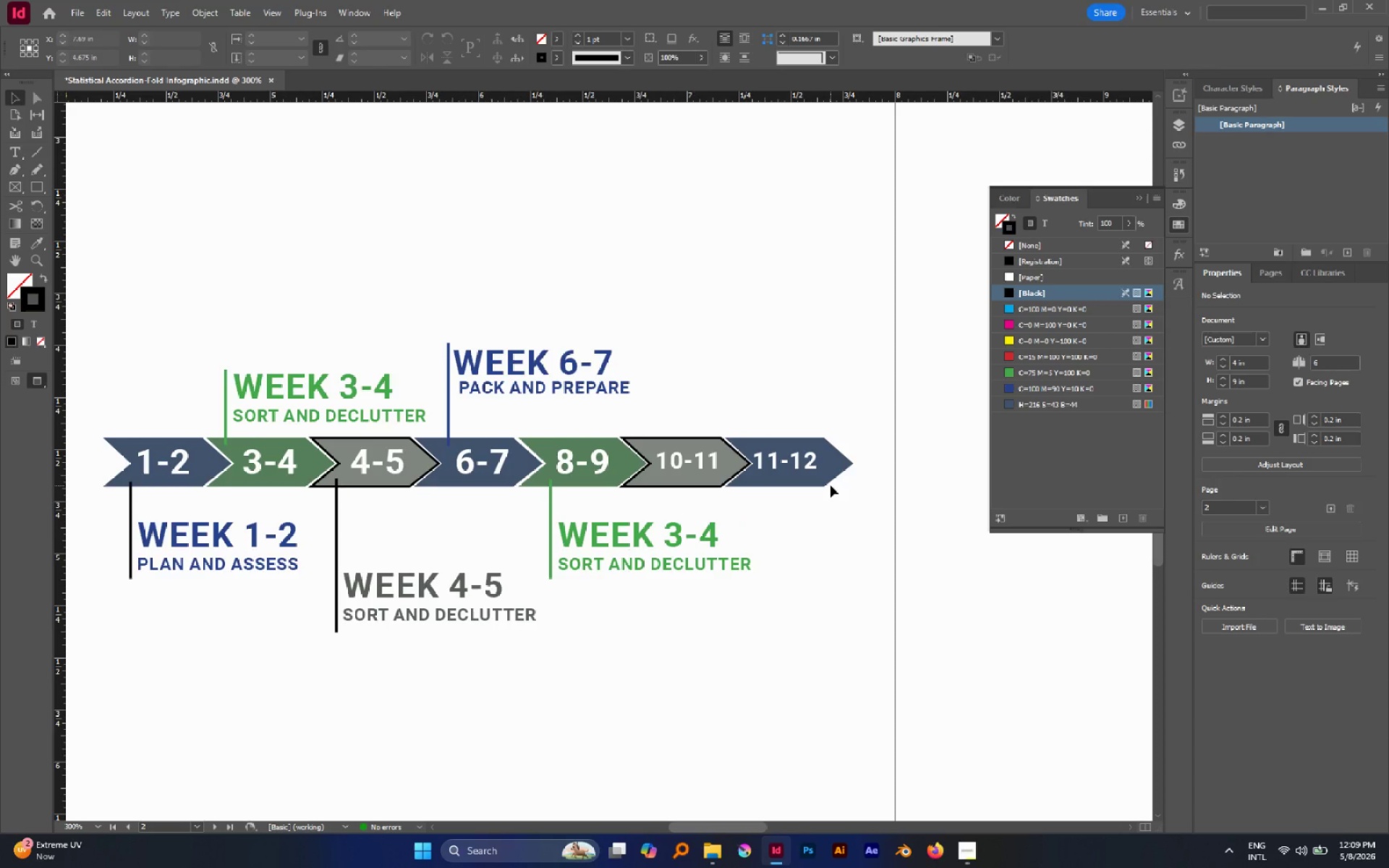 
left_click([671, 599])
 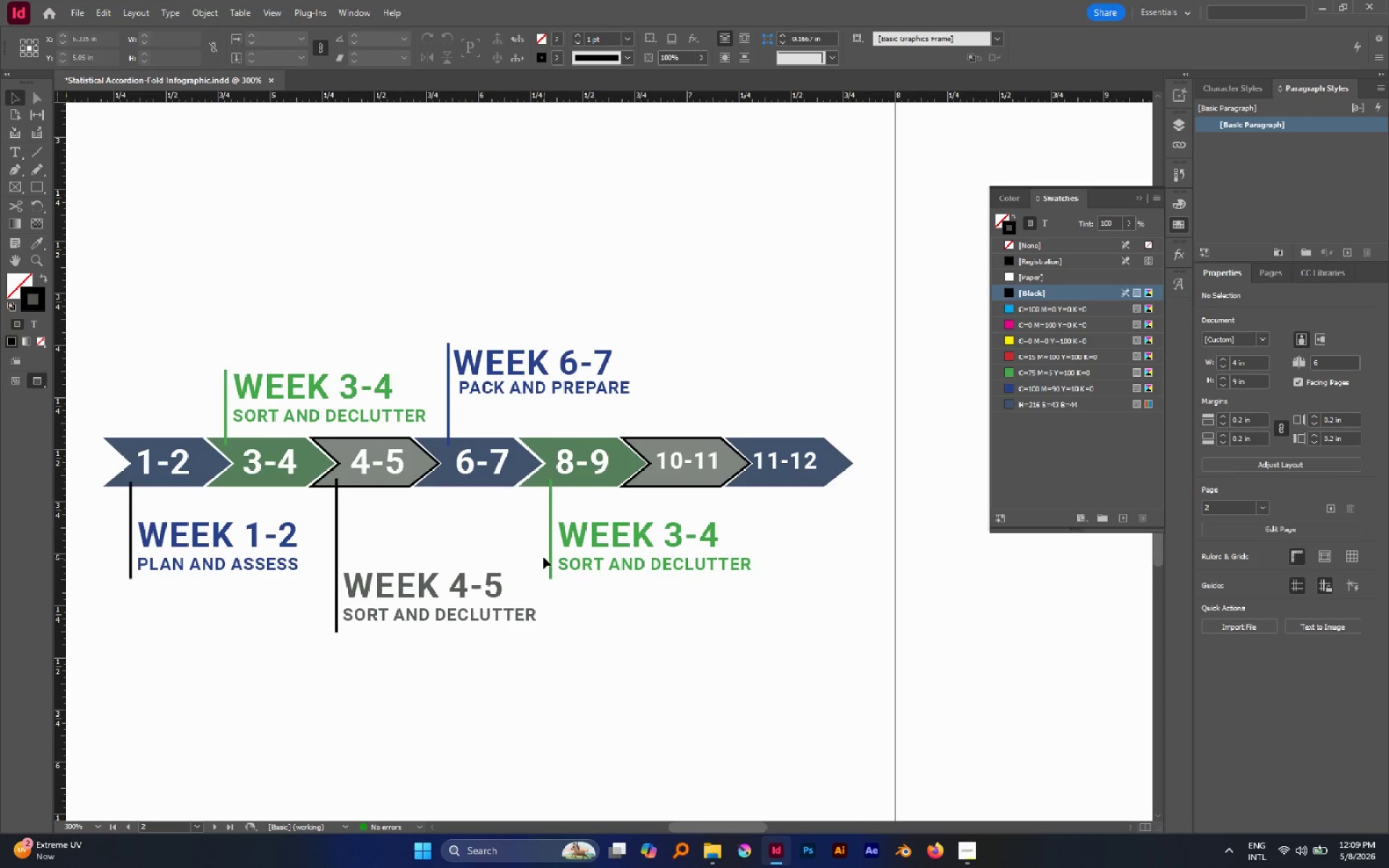 
hold_key(key=AltLeft, duration=0.62)
scroll: coordinate [492, 537], scroll_direction: down, amount: 2.0
 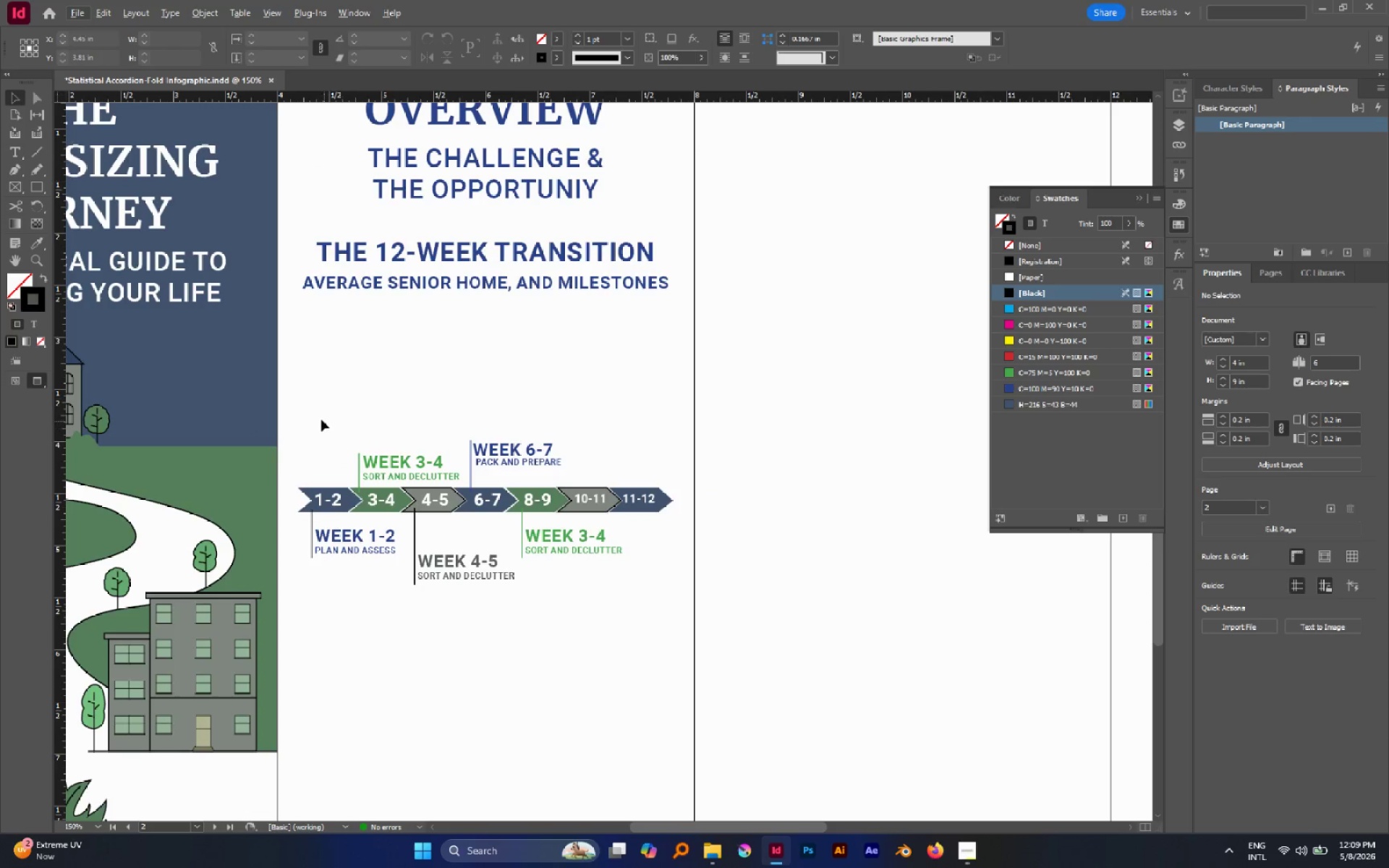 
left_click_drag(start_coordinate=[320, 419], to_coordinate=[632, 624])
 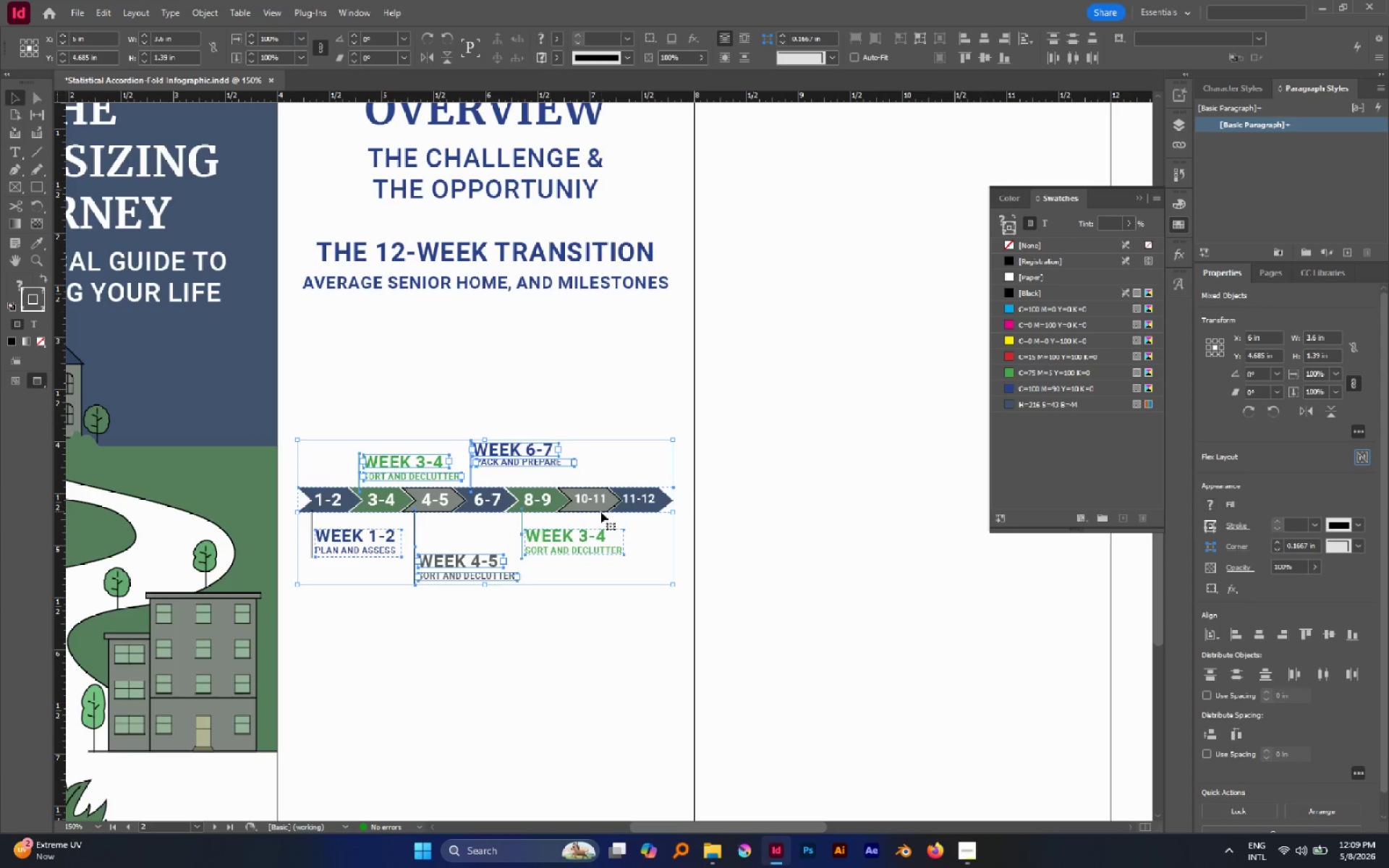 
left_click_drag(start_coordinate=[613, 509], to_coordinate=[608, 508])
 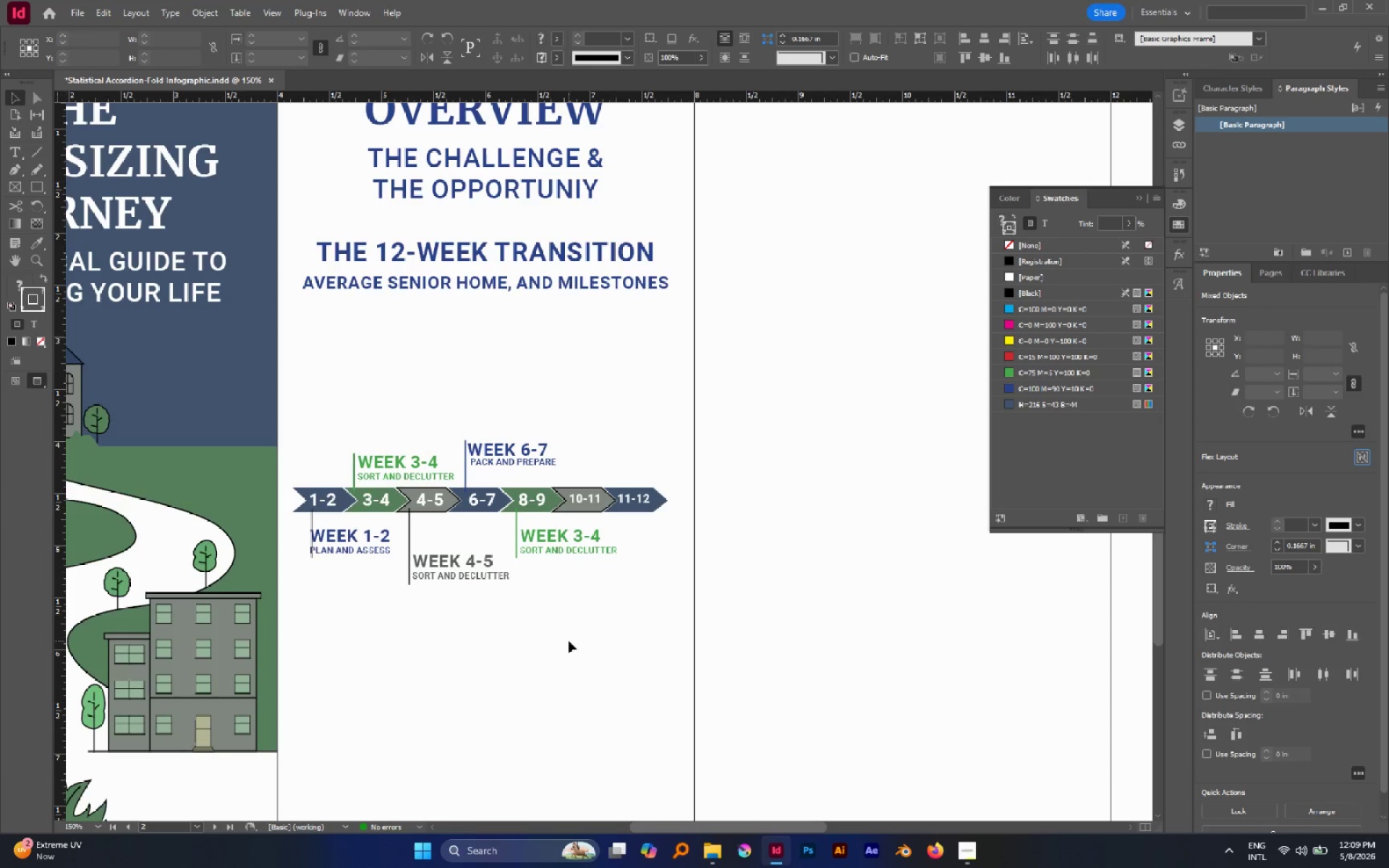 
hold_key(key=ShiftLeft, duration=0.77)
 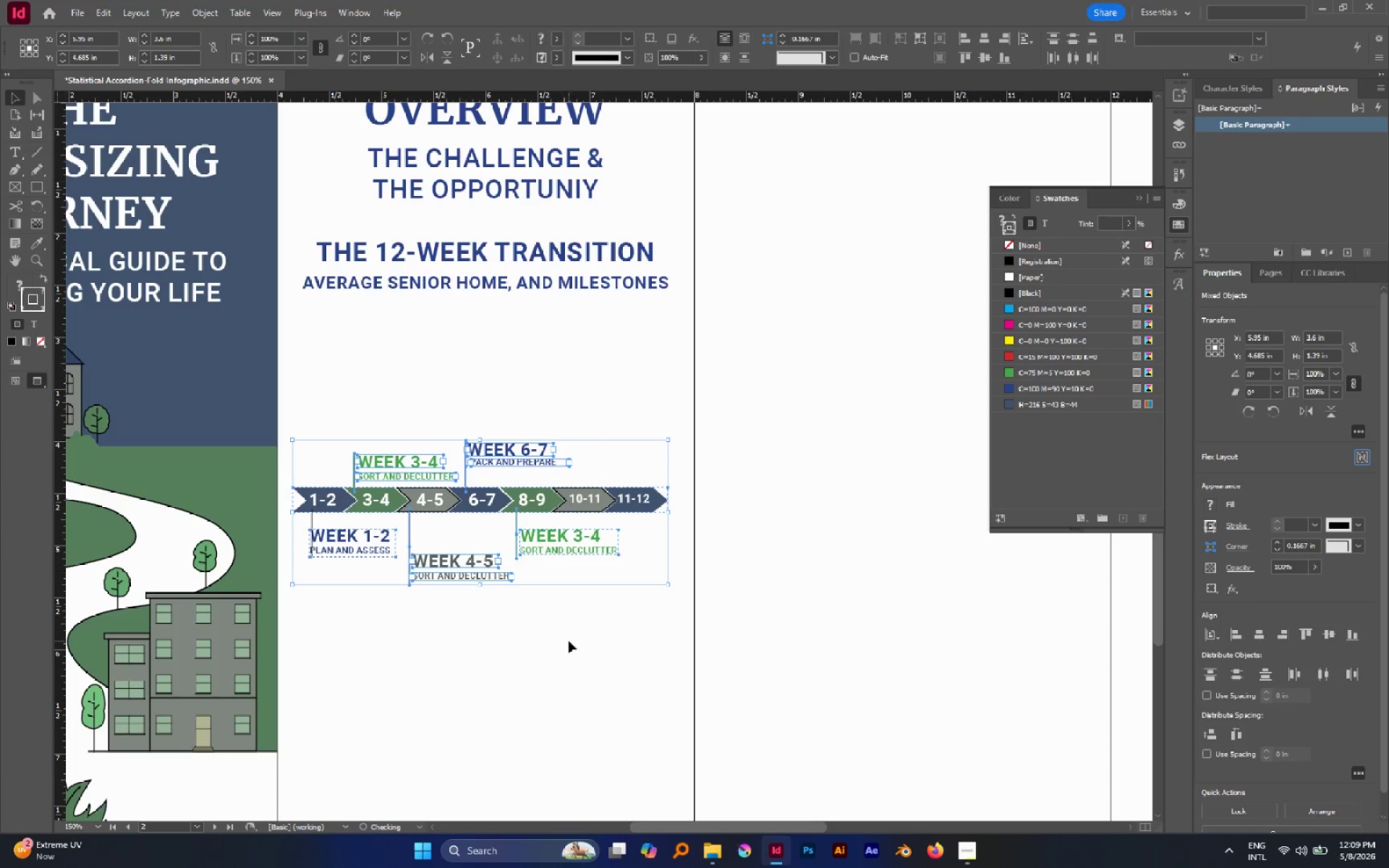 
left_click([569, 641])
 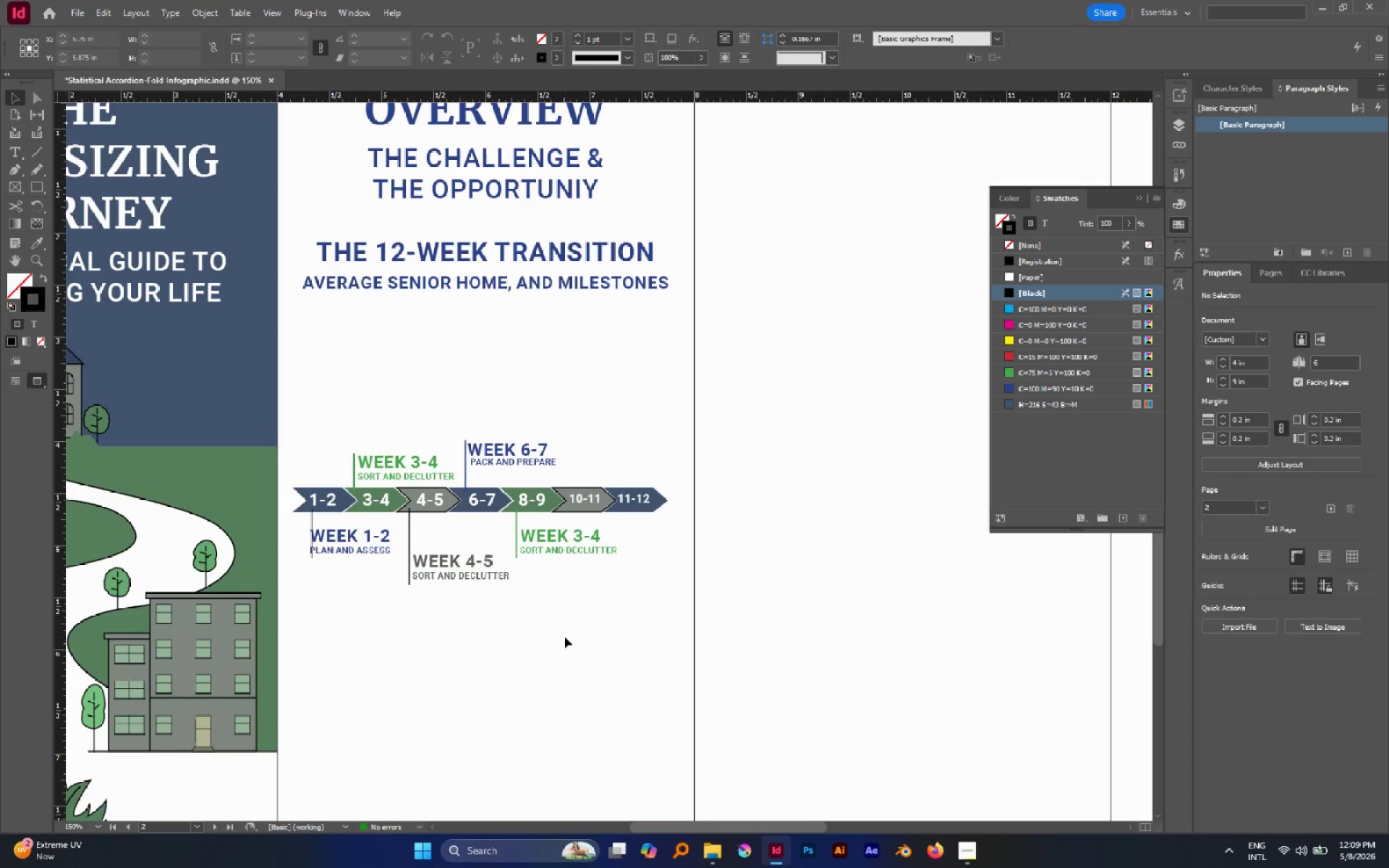 
scroll: coordinate [545, 627], scroll_direction: down, amount: 1.0
 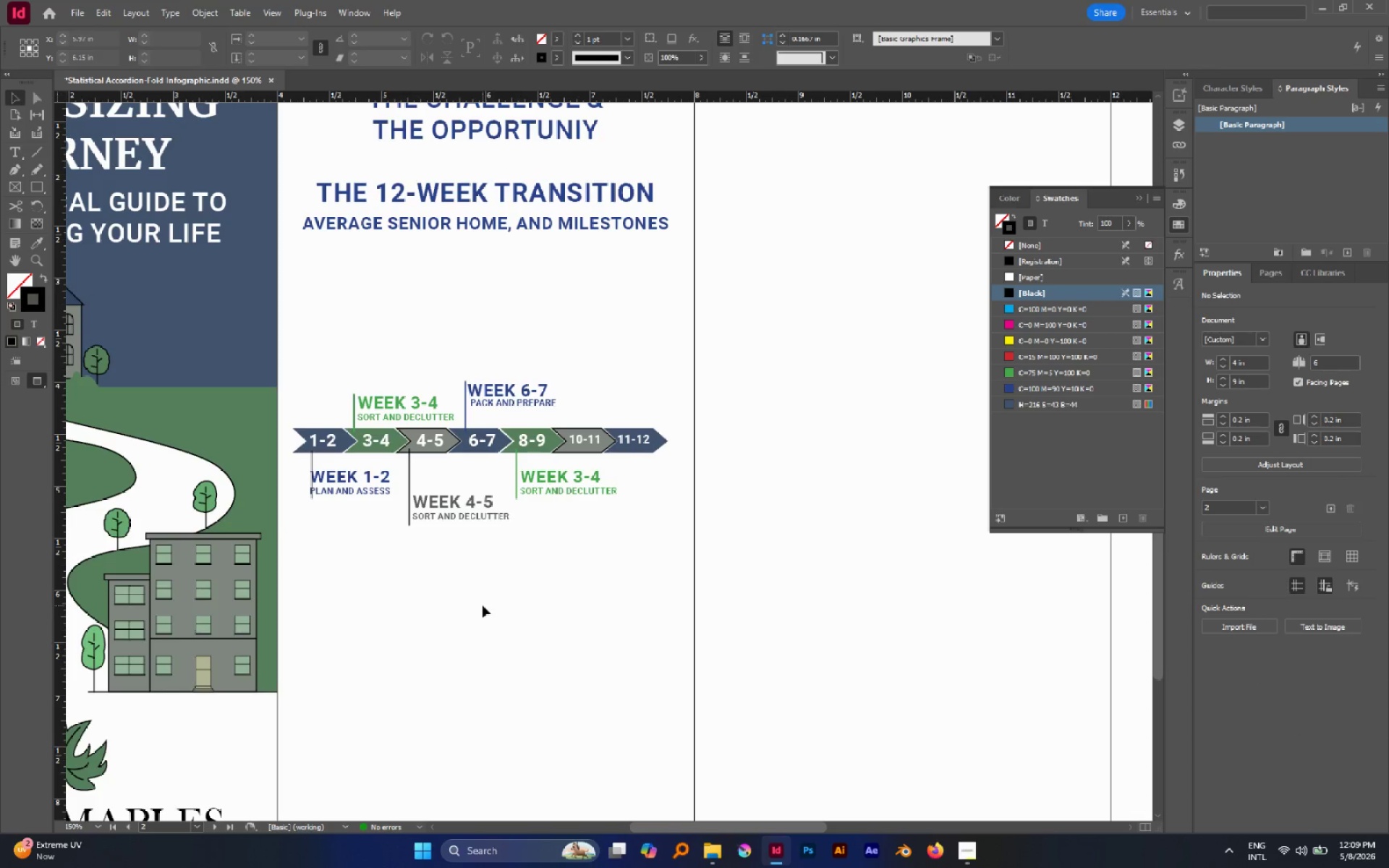 
hold_key(key=AltLeft, duration=0.77)
scroll: coordinate [482, 605], scroll_direction: down, amount: 3.0
 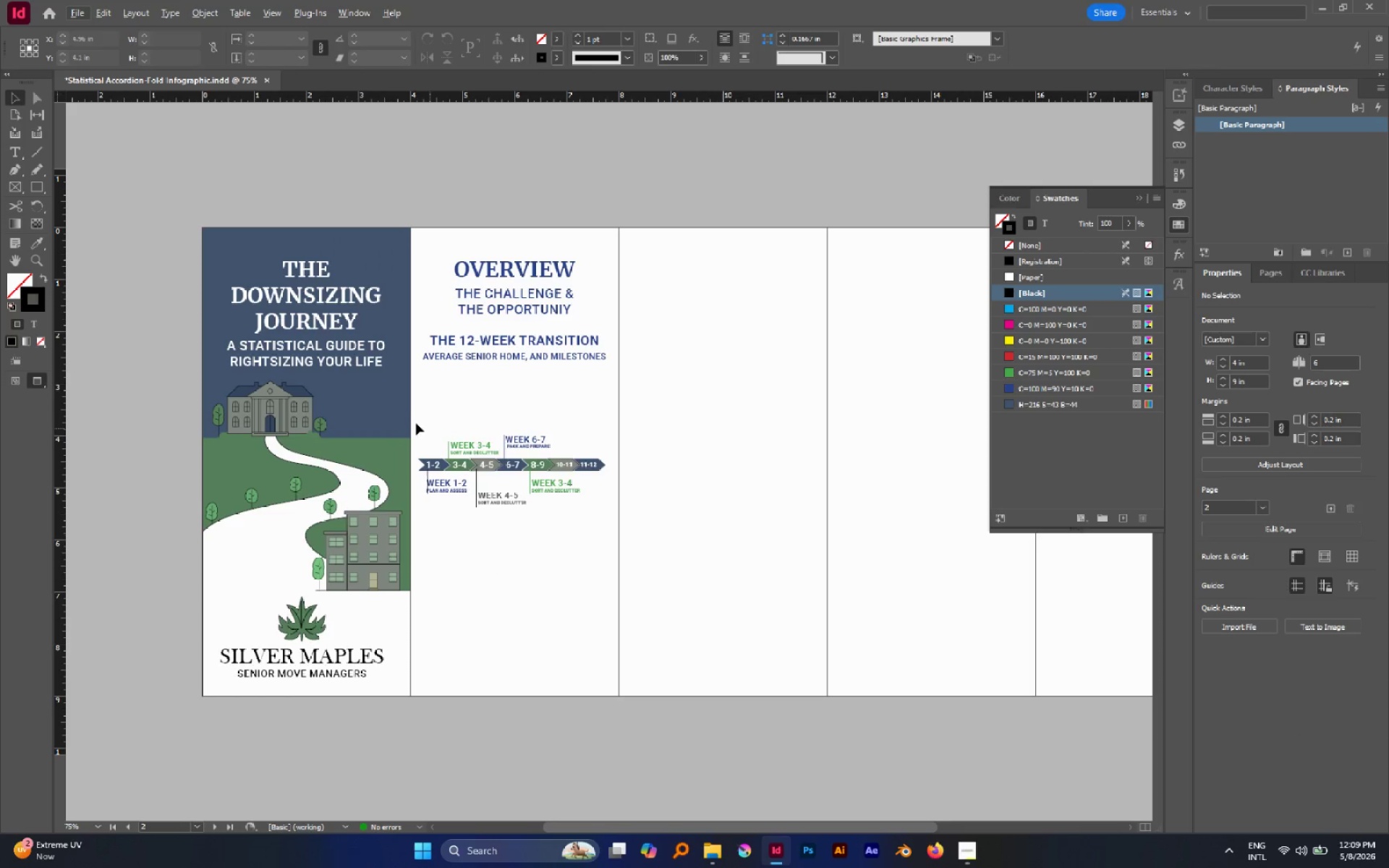 
left_click_drag(start_coordinate=[424, 420], to_coordinate=[589, 518])
 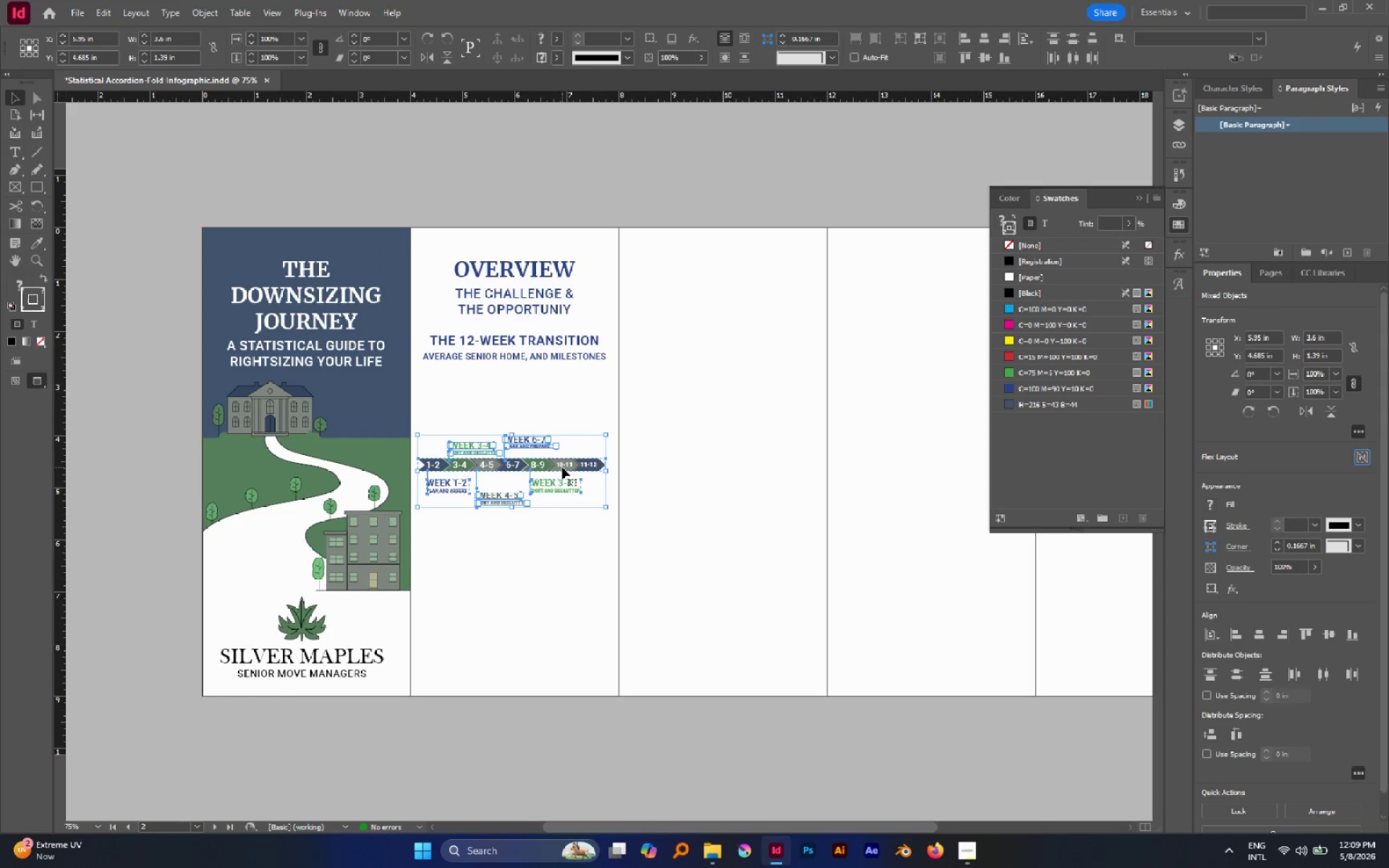 
left_click_drag(start_coordinate=[562, 467], to_coordinate=[559, 427])
 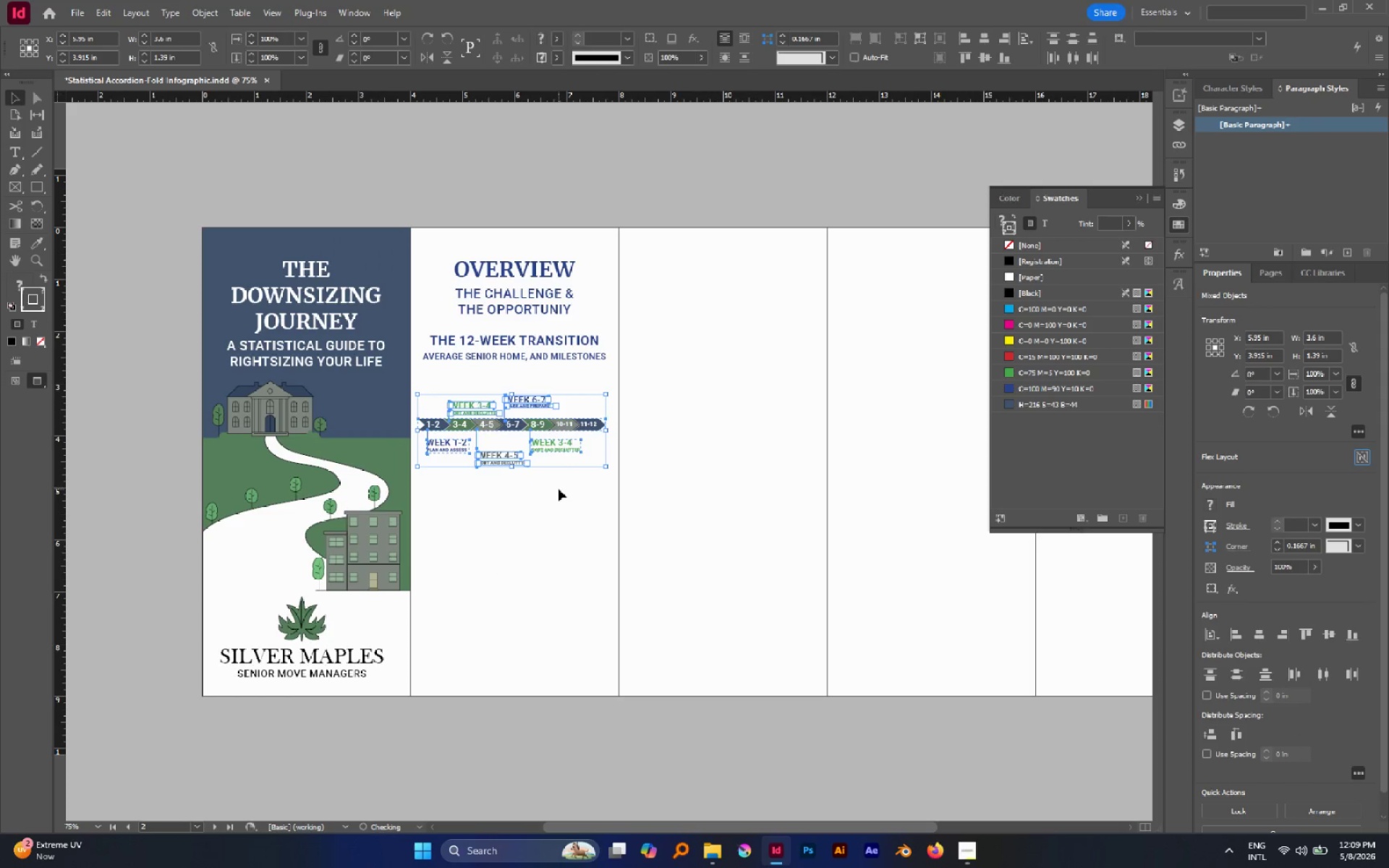 
hold_key(key=ShiftLeft, duration=1.38)
 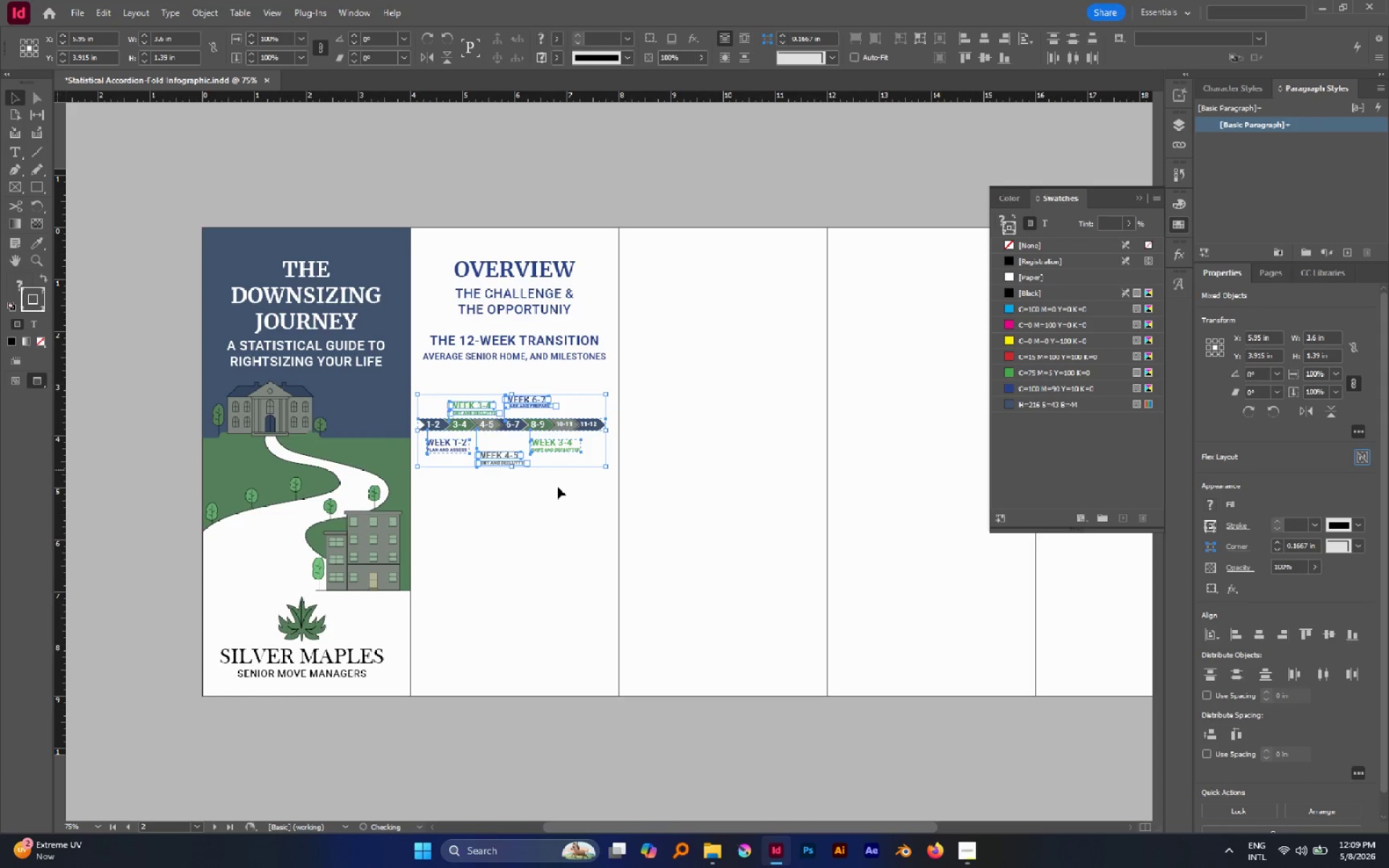 
left_click([558, 489])
 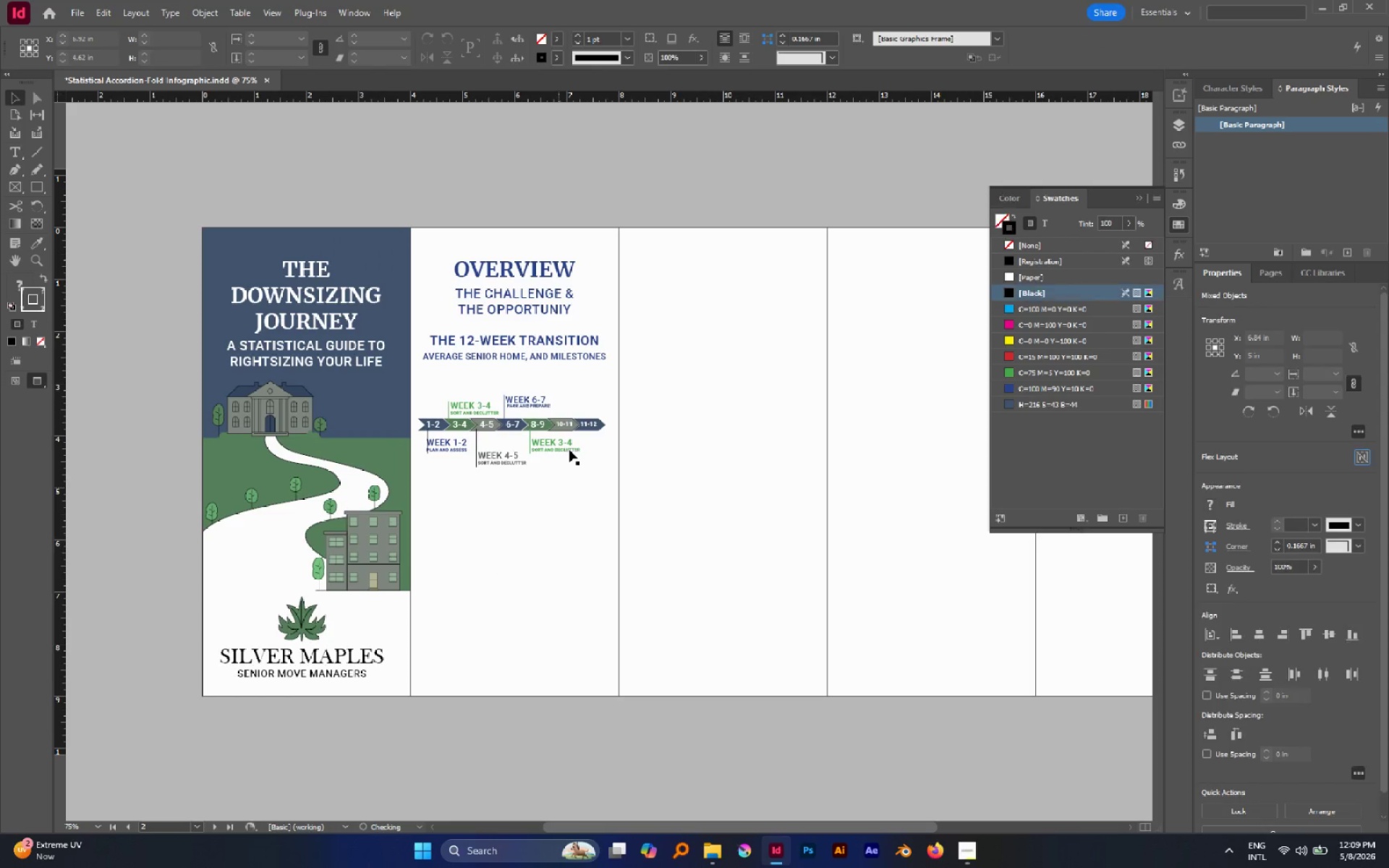 
hold_key(key=AltLeft, duration=1.64)
scroll: coordinate [571, 479], scroll_direction: up, amount: 3.0
 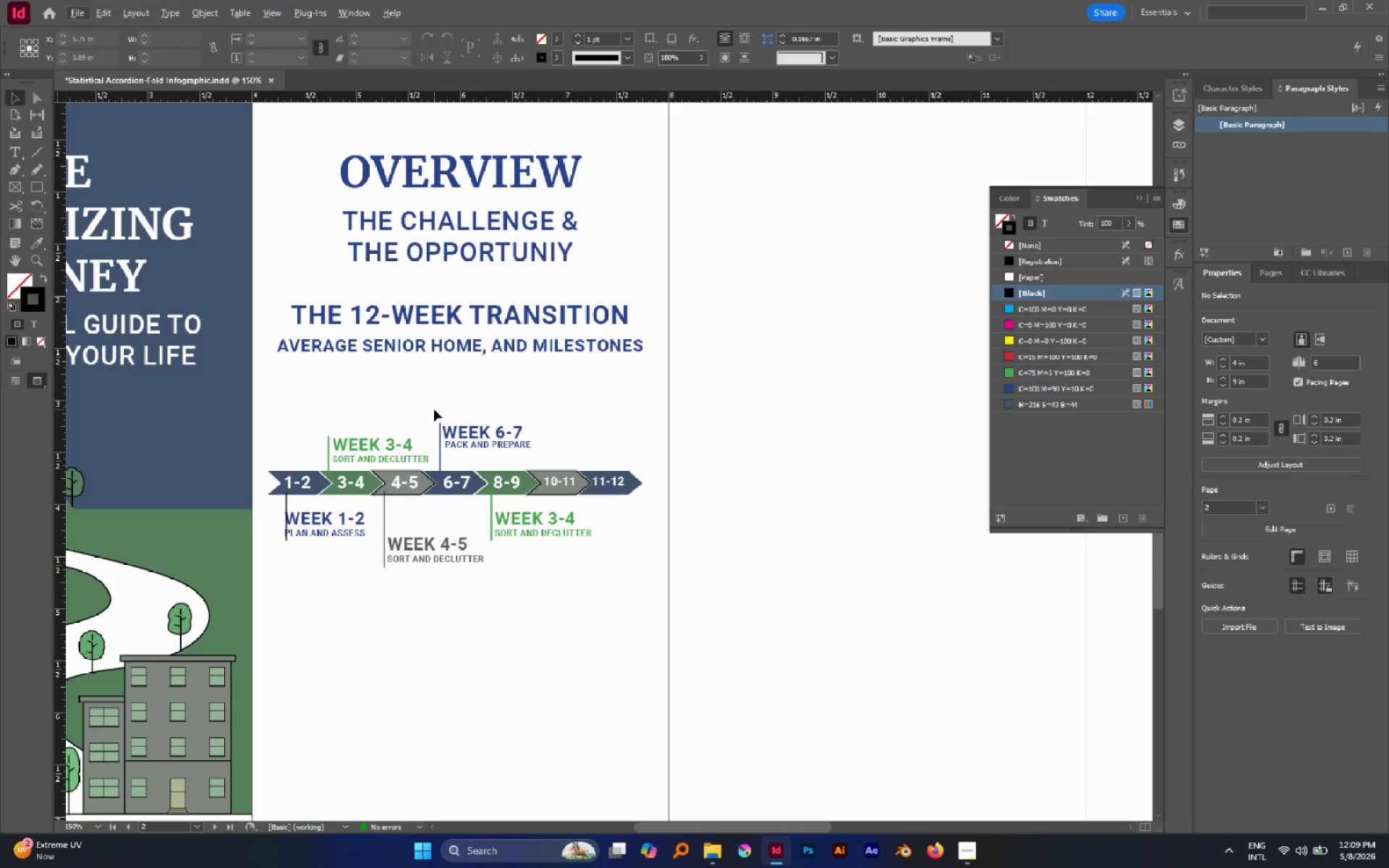 
left_click_drag(start_coordinate=[297, 414], to_coordinate=[360, 446])
 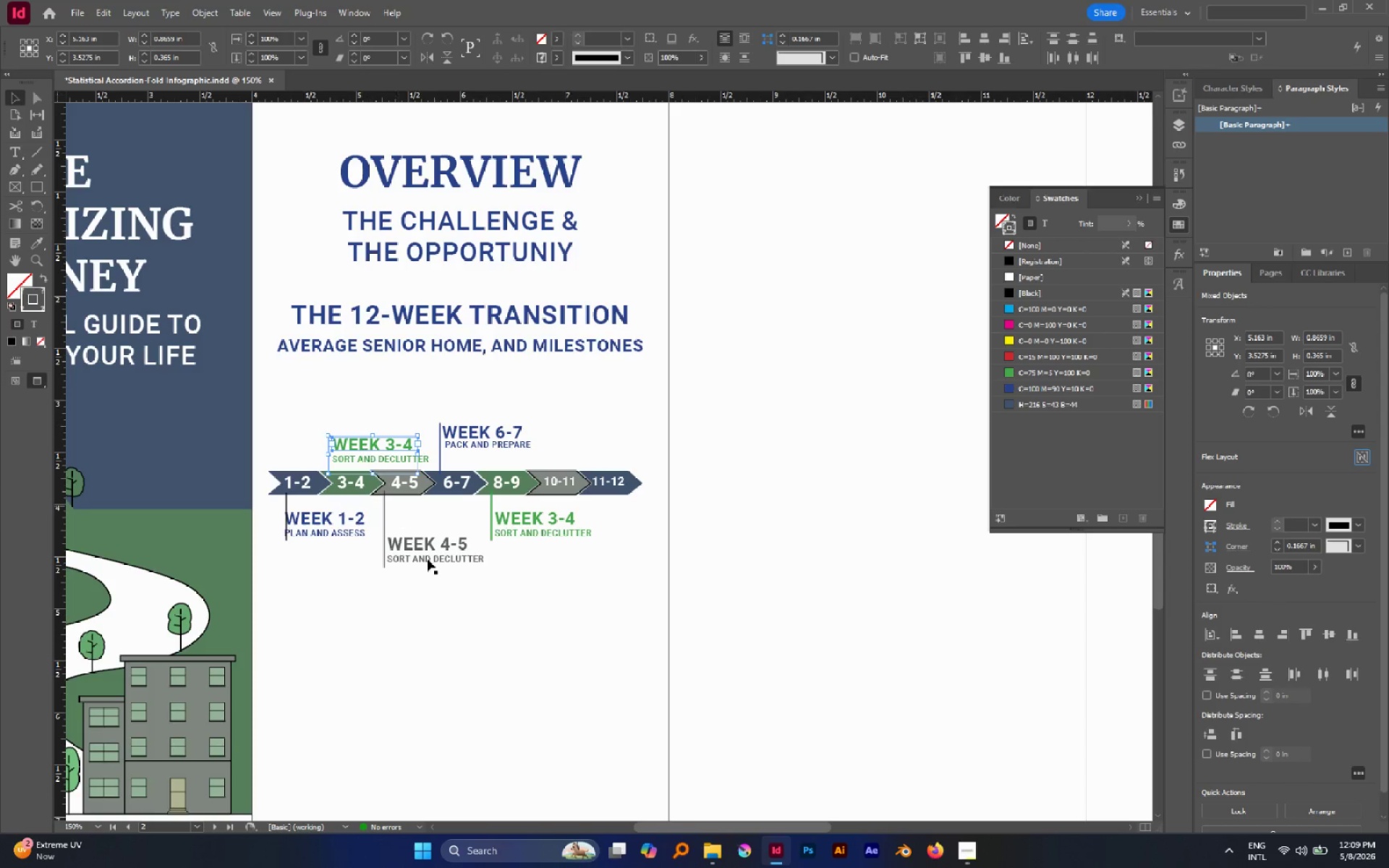 
left_click_drag(start_coordinate=[438, 591], to_coordinate=[379, 537])
 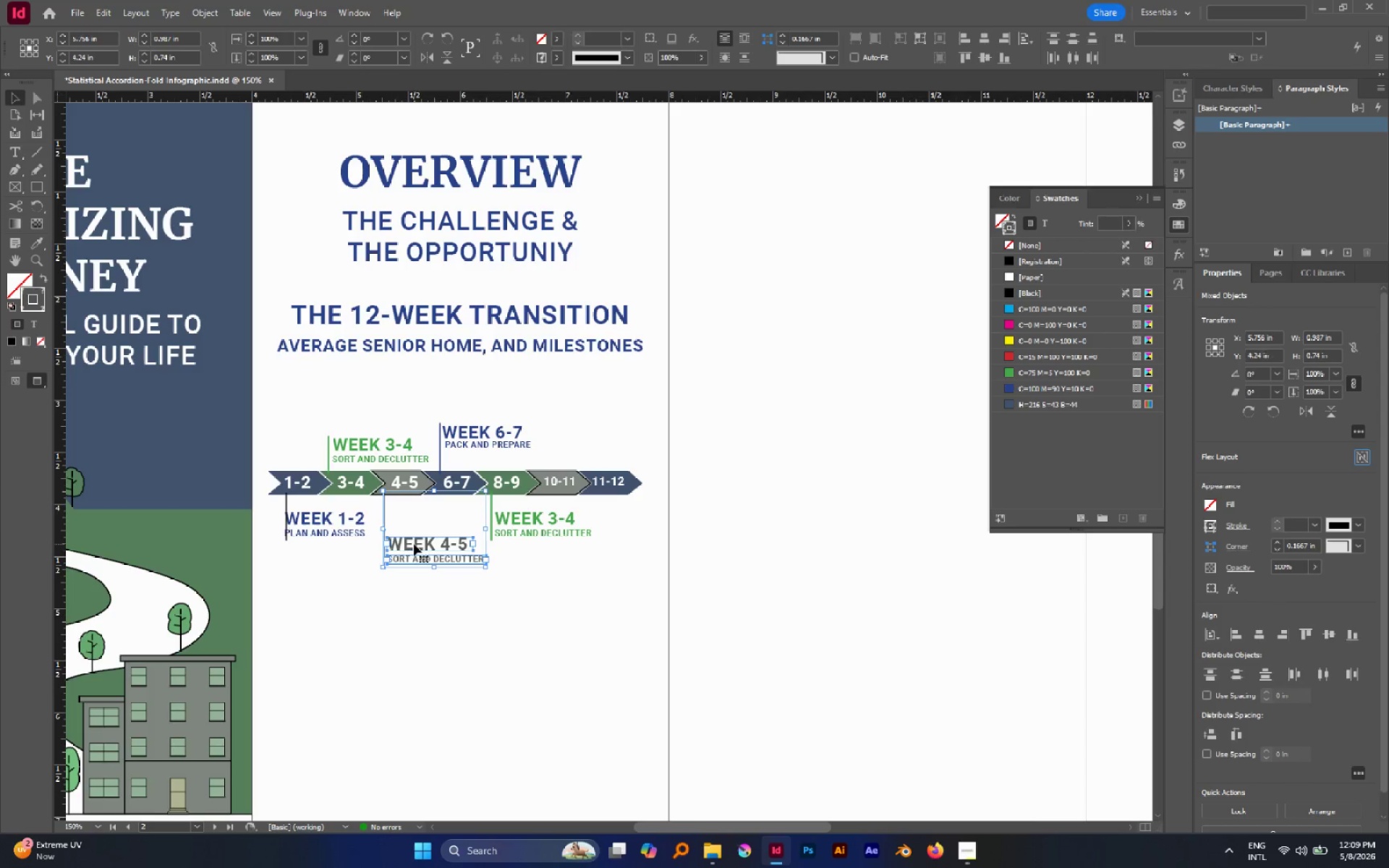 
hold_key(key=AltLeft, duration=2.81)
left_click_drag(start_coordinate=[414, 544], to_coordinate=[568, 450])
 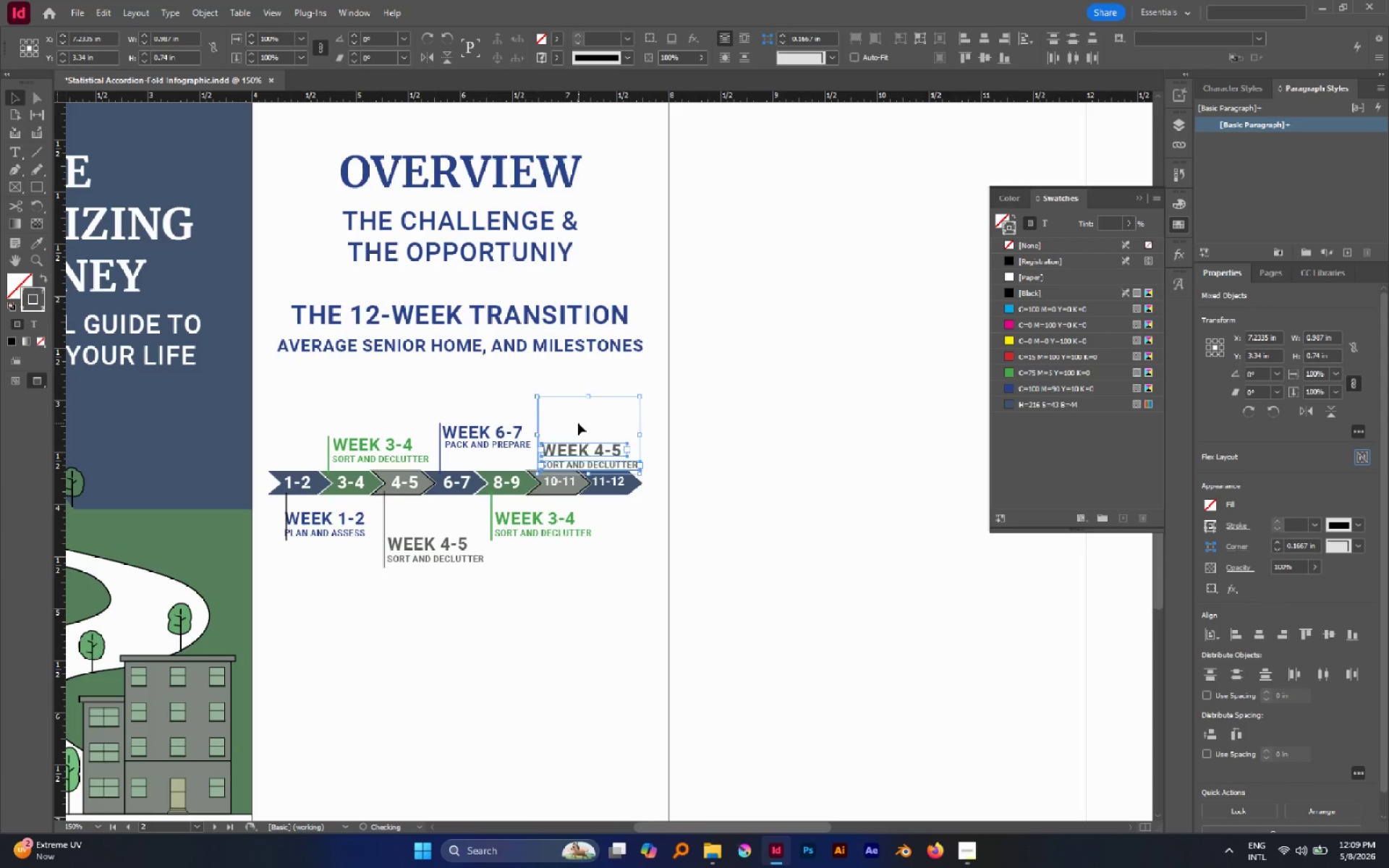 
left_click([578, 423])
 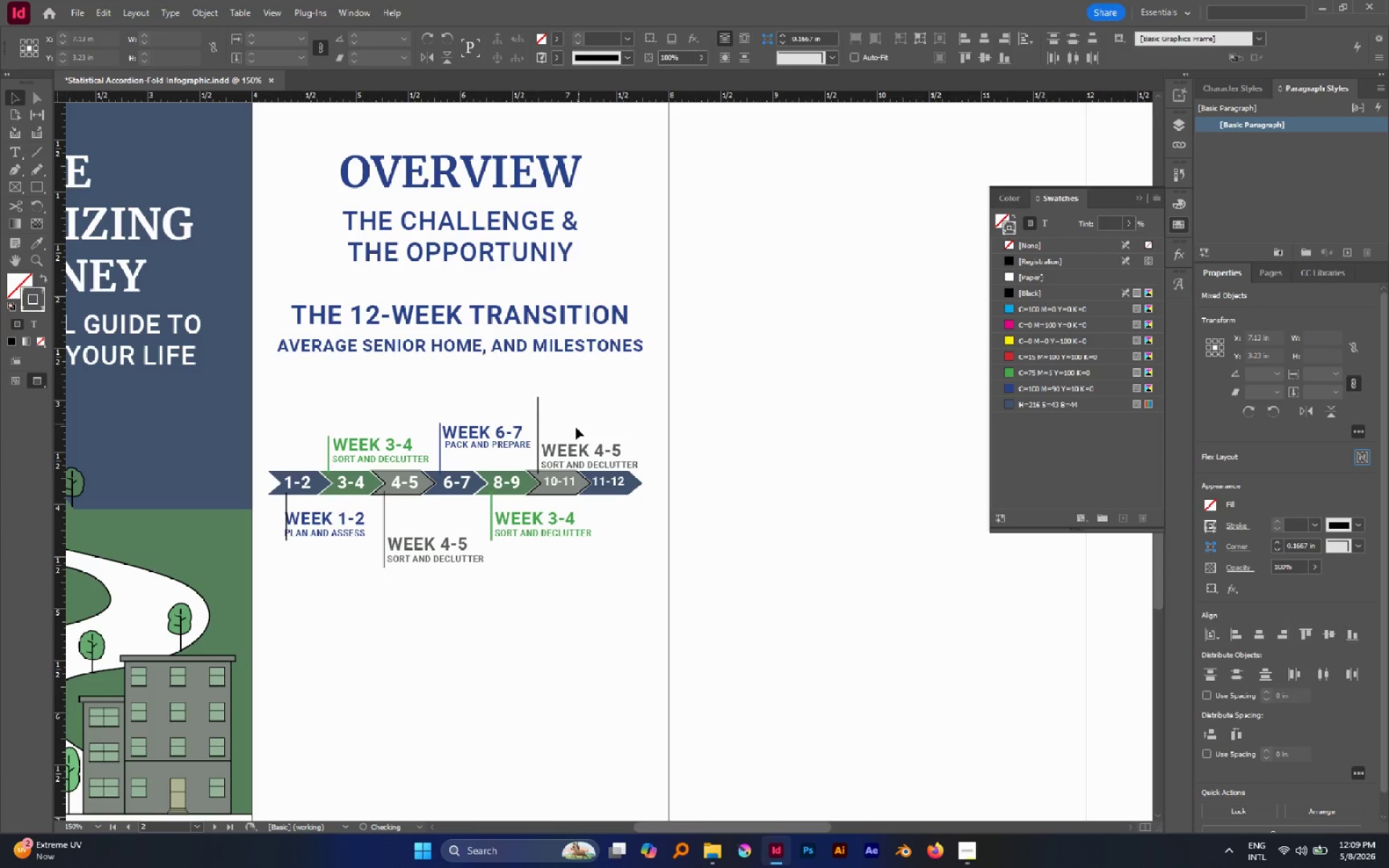 
left_click_drag(start_coordinate=[576, 427], to_coordinate=[601, 462])
 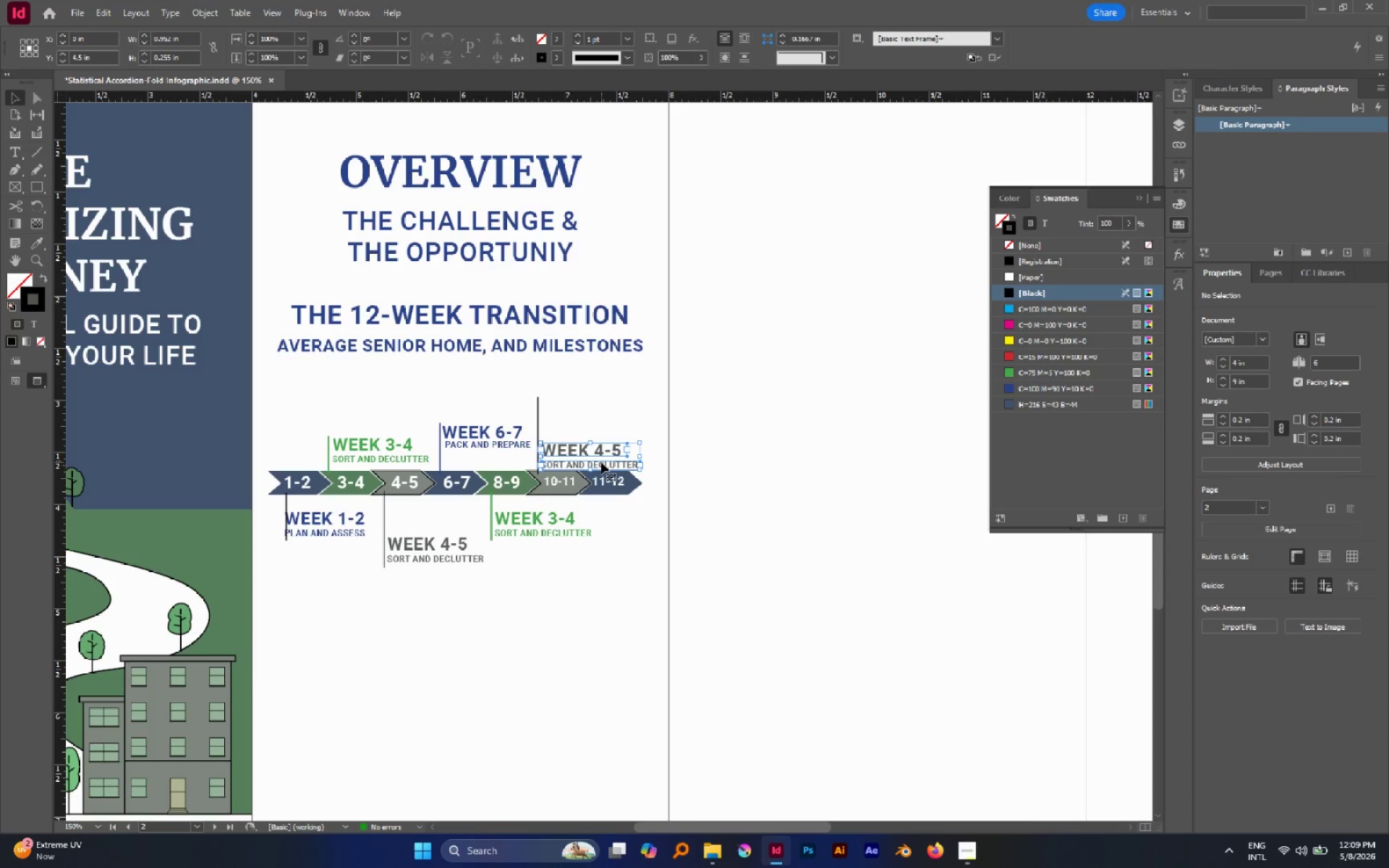 
key(Control+G)
 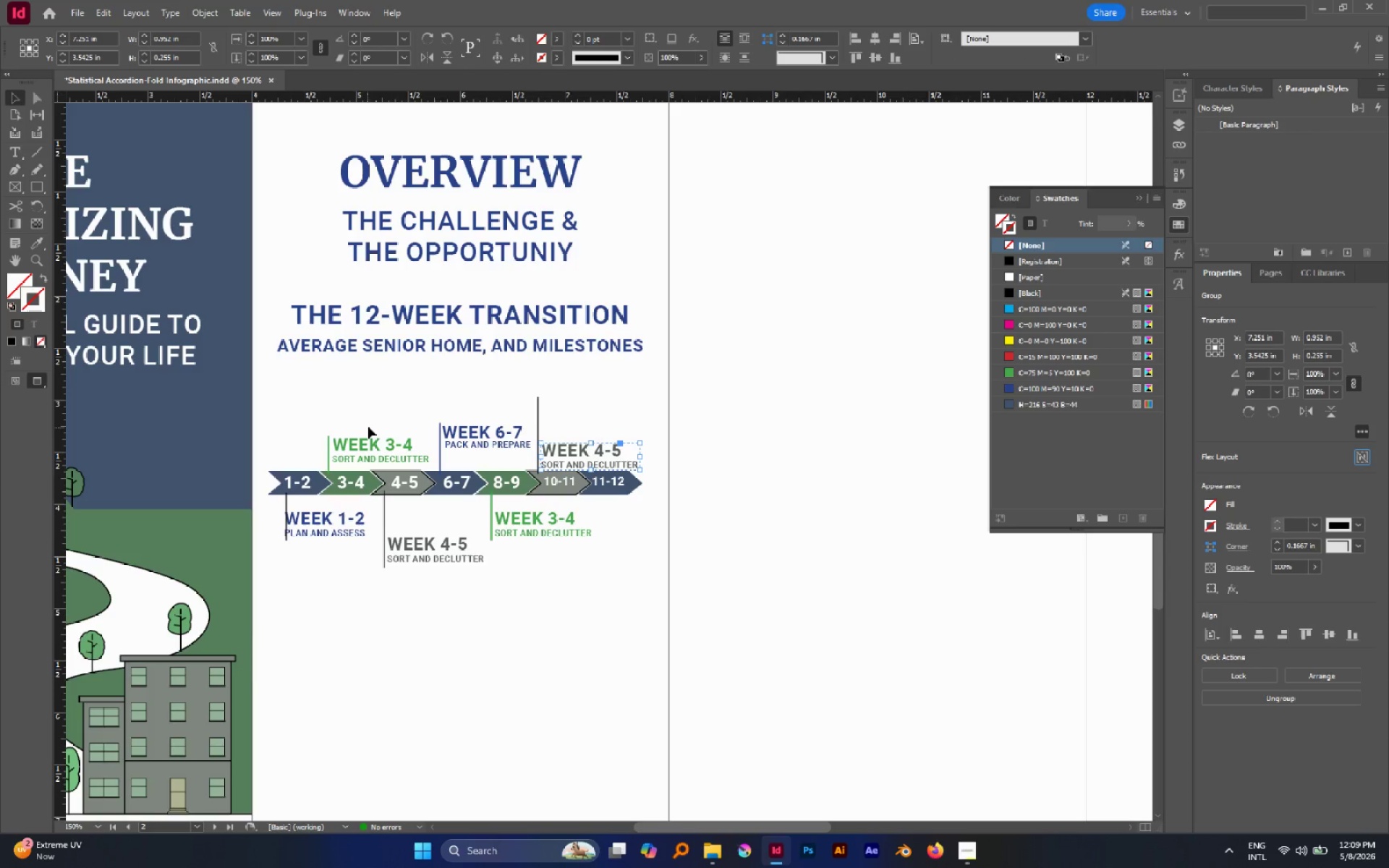 
left_click_drag(start_coordinate=[378, 433], to_coordinate=[406, 464])
 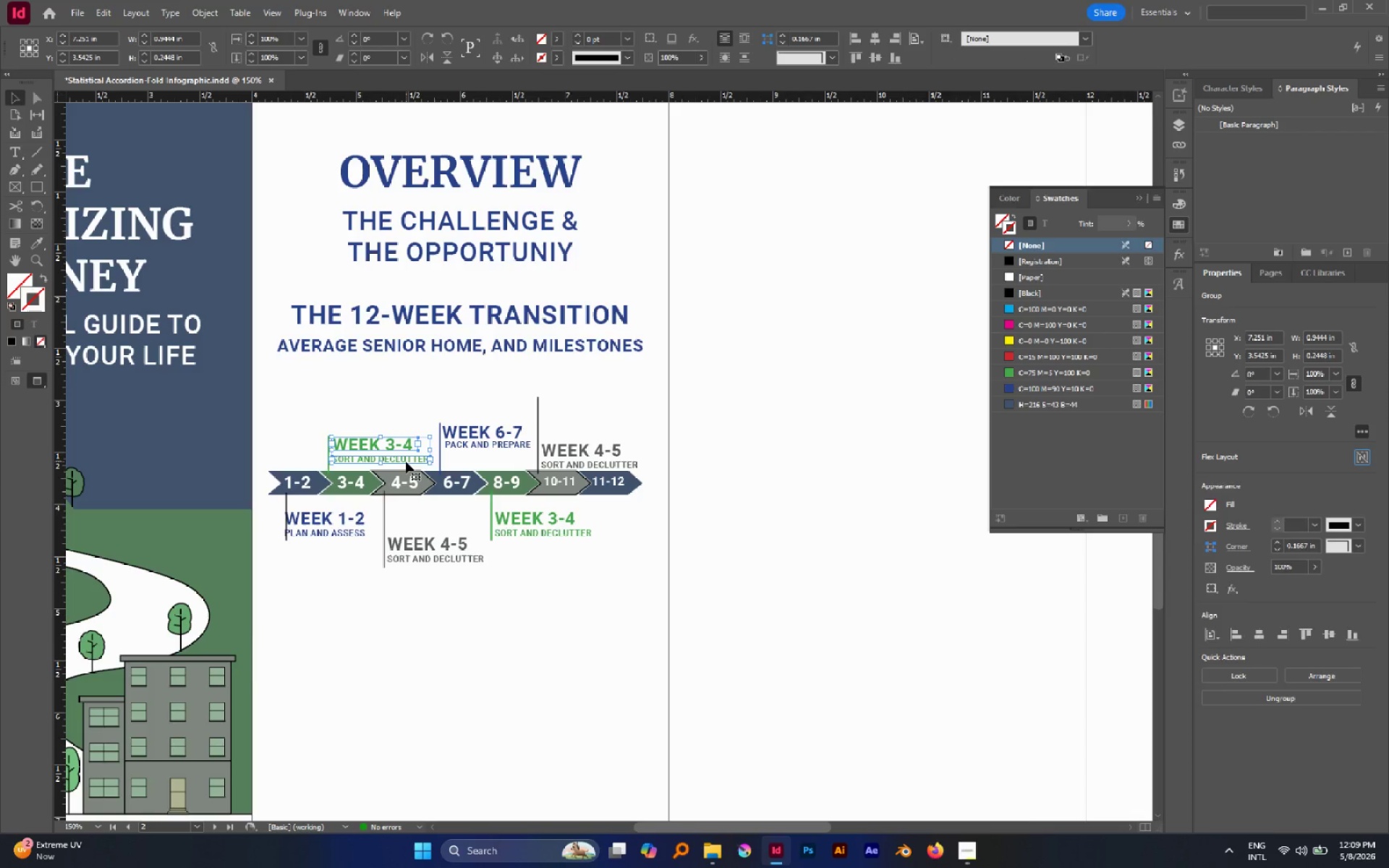 
key(Control+G)
 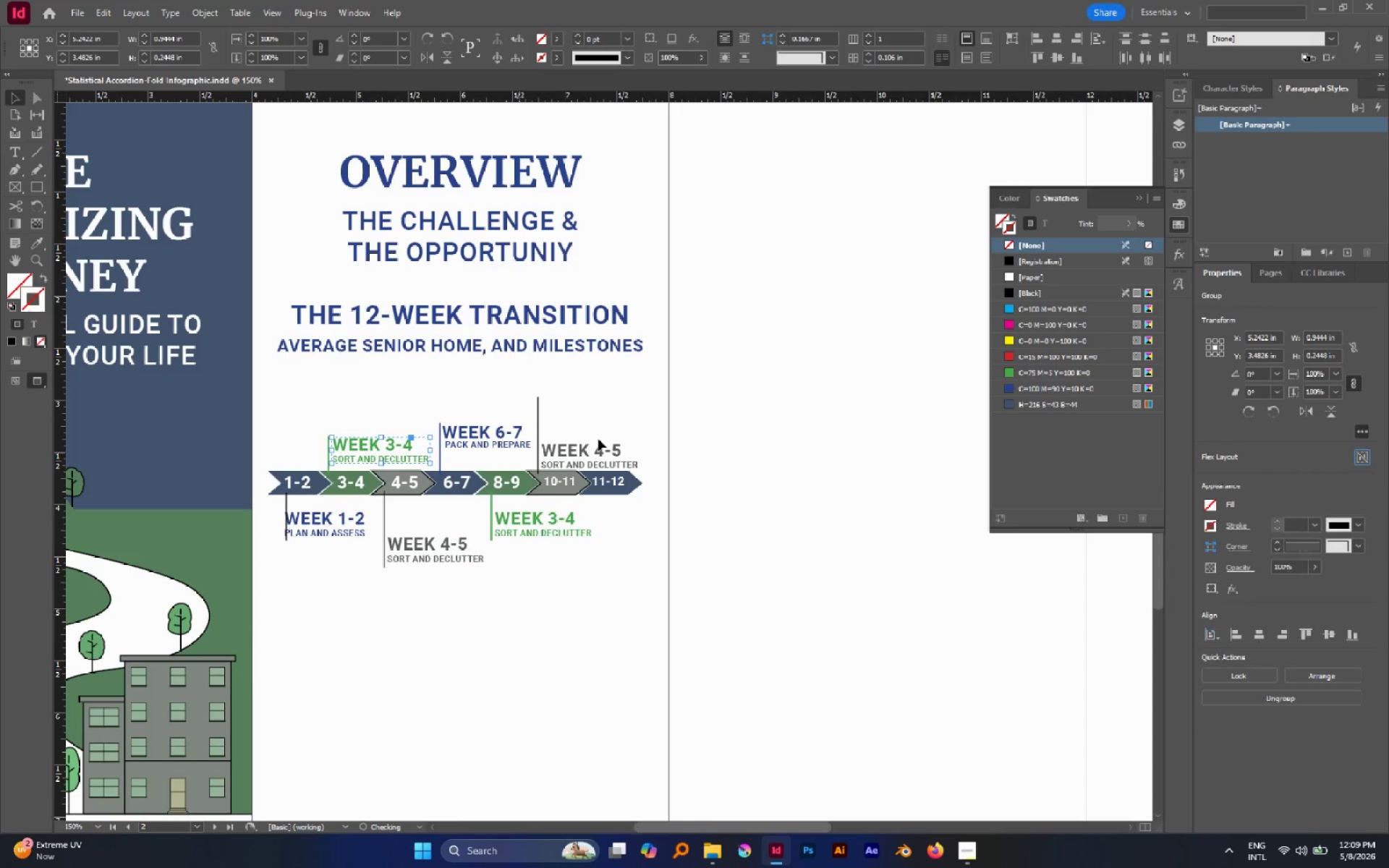 
hold_key(key=ShiftLeft, duration=0.64)
left_click([588, 448])
 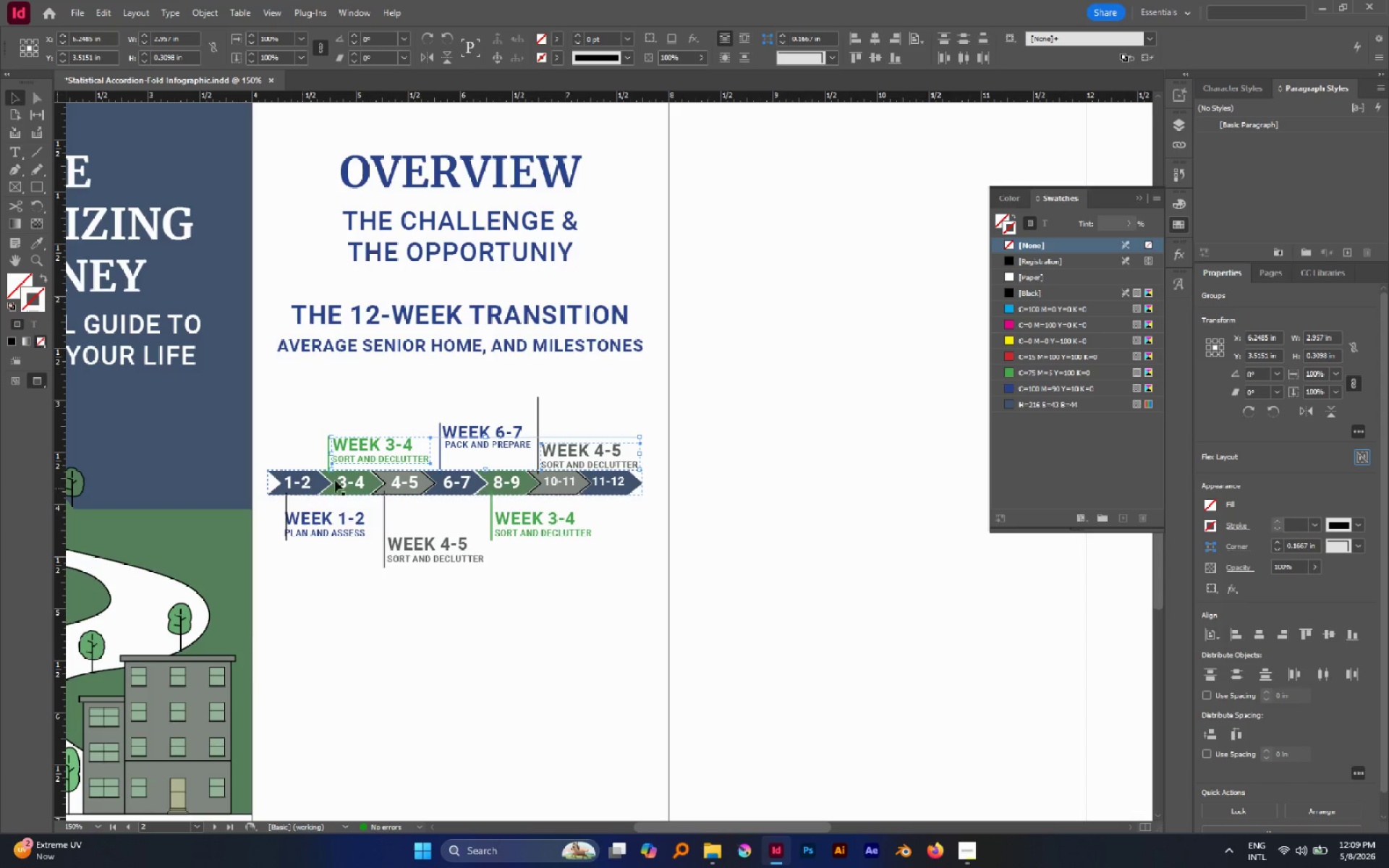 
left_click([368, 443])
 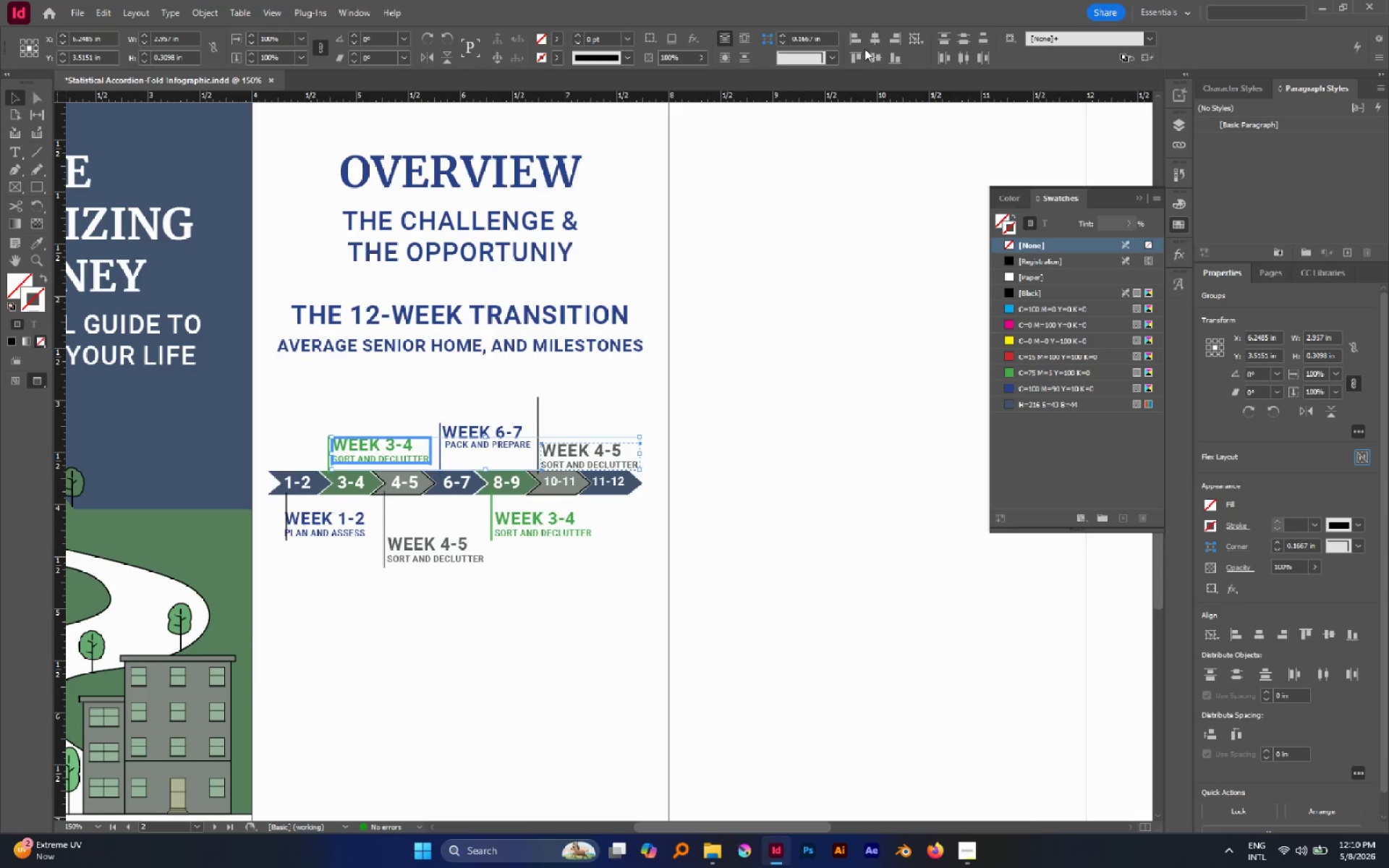 
left_click([859, 54])
 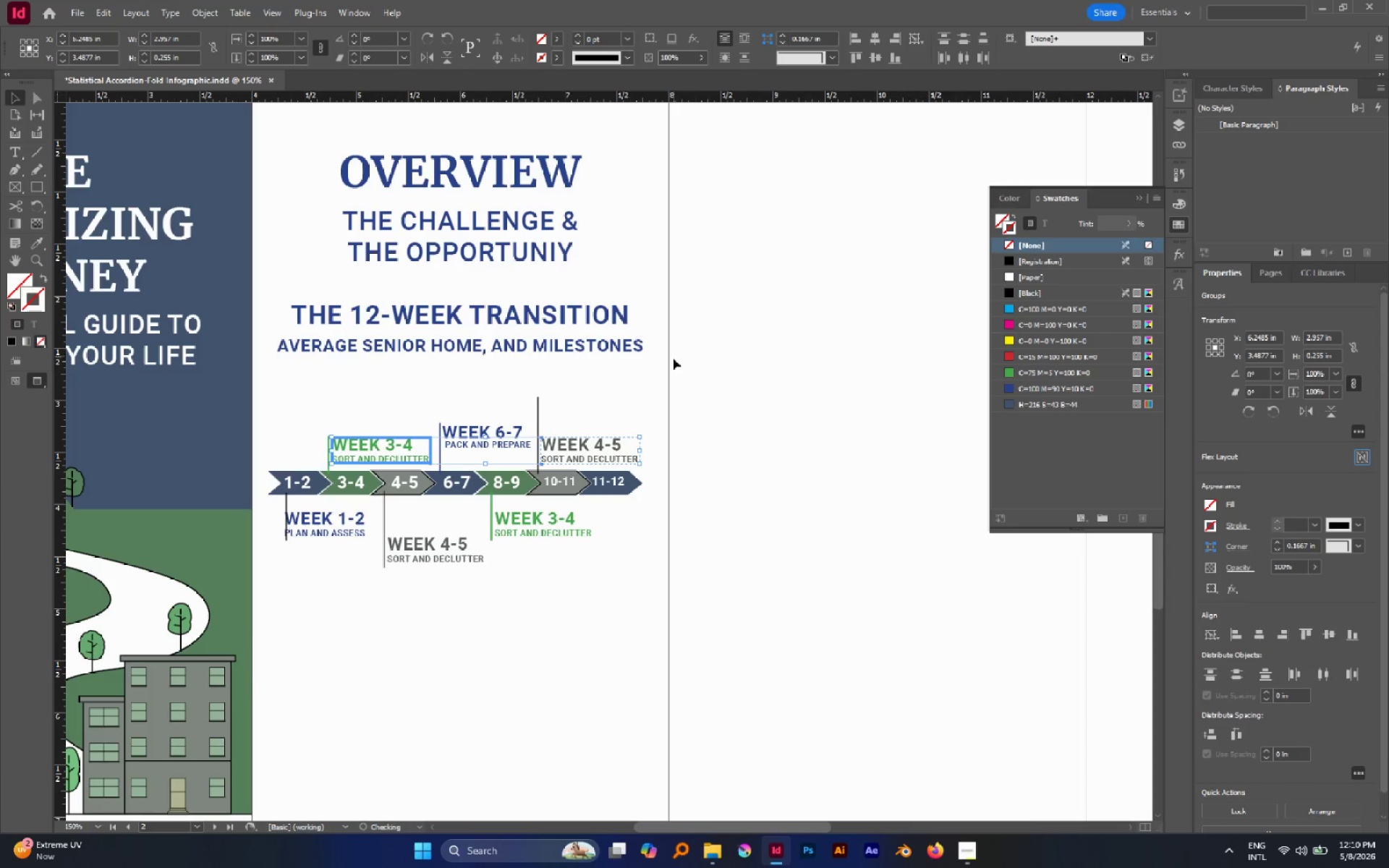 
left_click([672, 359])
 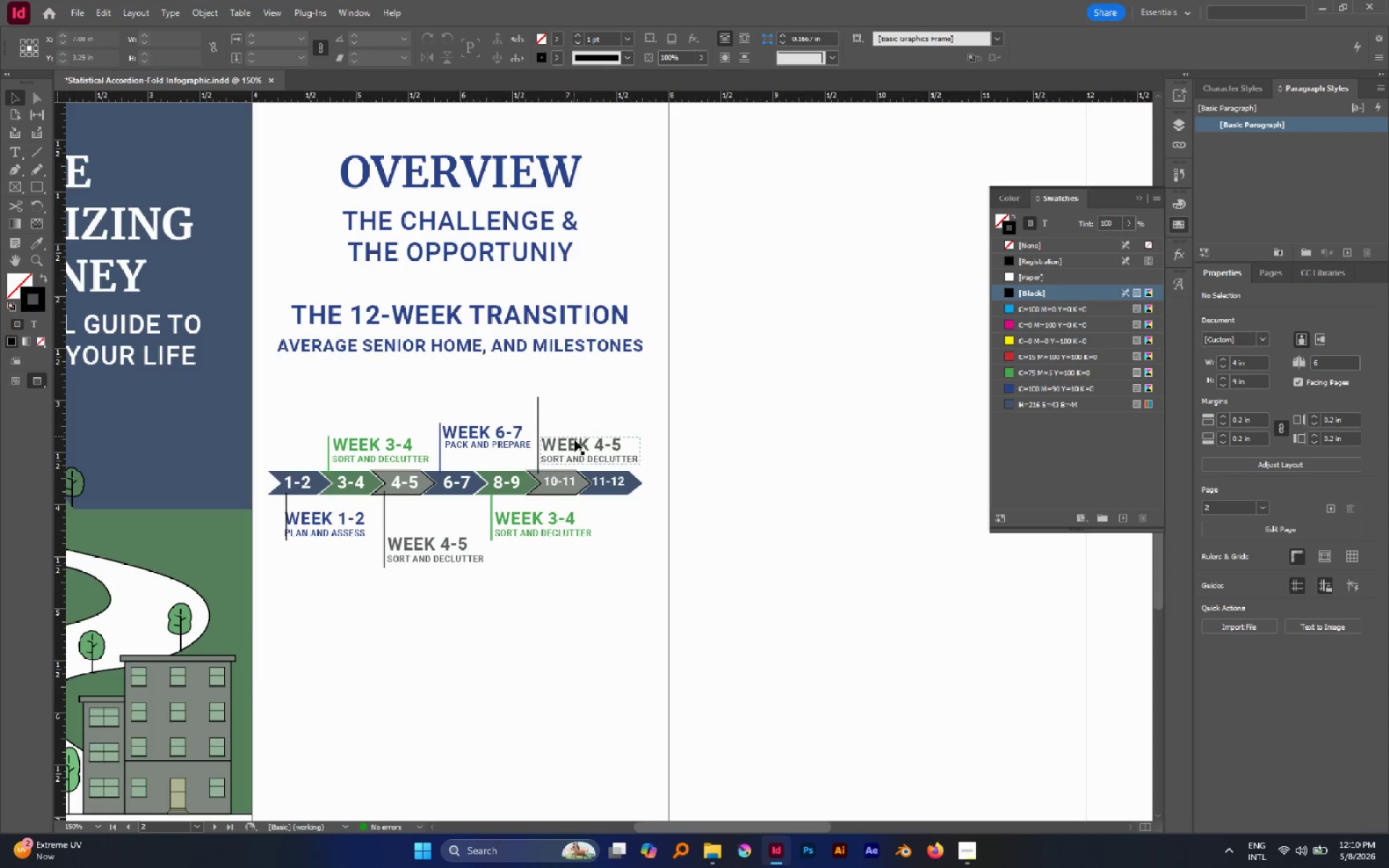 
key(Alt+AltLeft)
 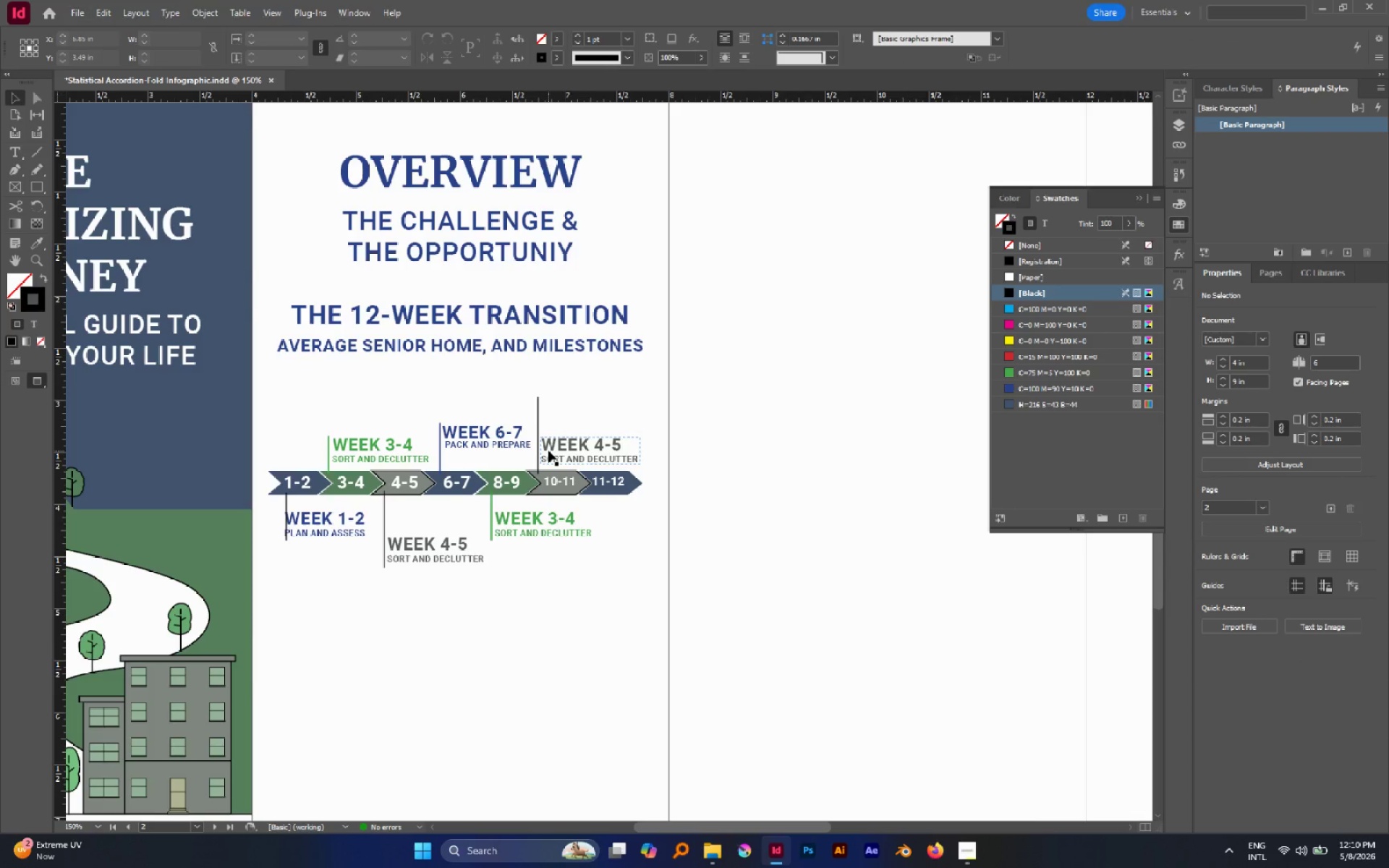 
hold_key(key=AltLeft, duration=0.64)
scroll: coordinate [548, 451], scroll_direction: up, amount: 2.0
 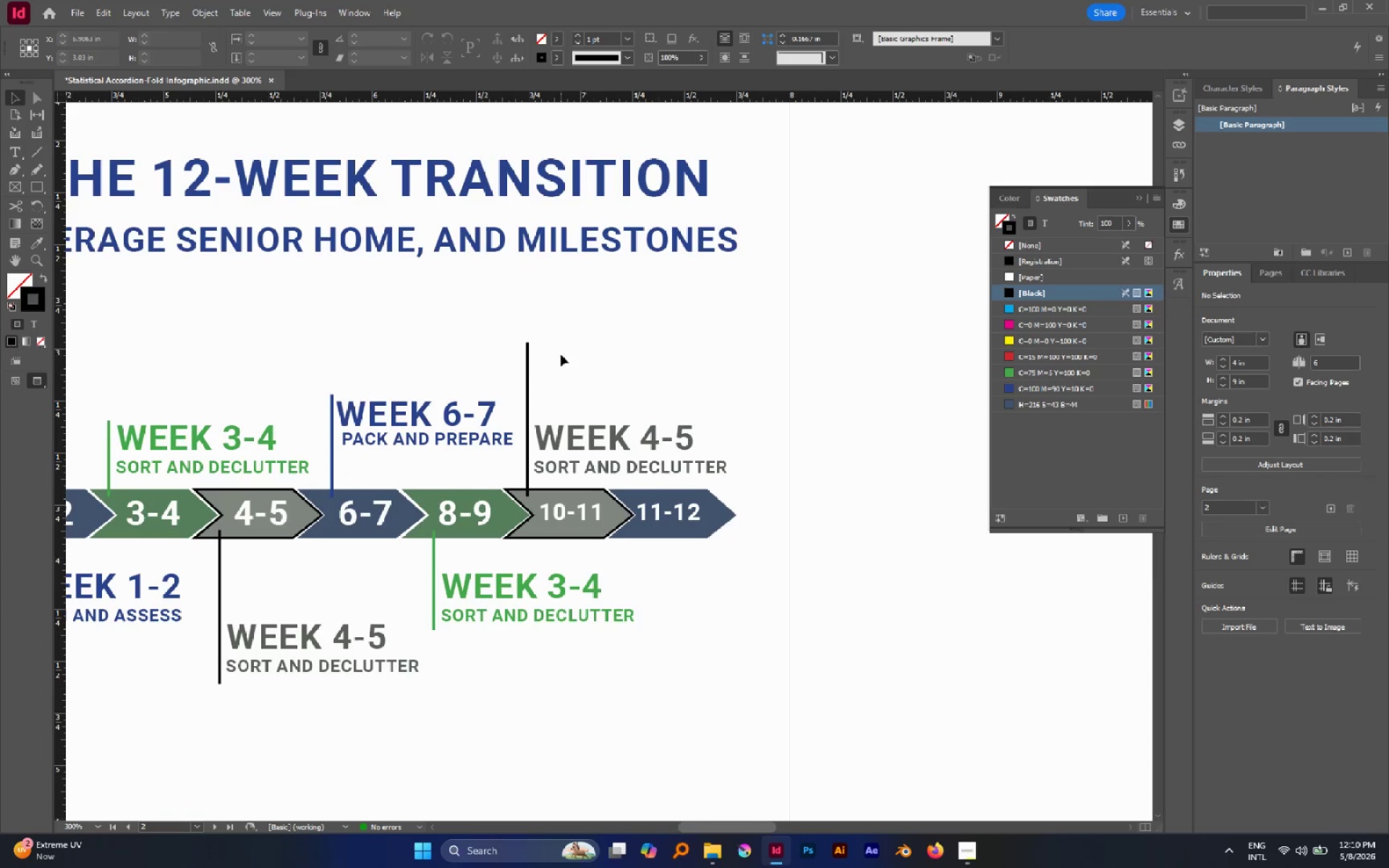 
left_click_drag(start_coordinate=[561, 354], to_coordinate=[478, 362])
 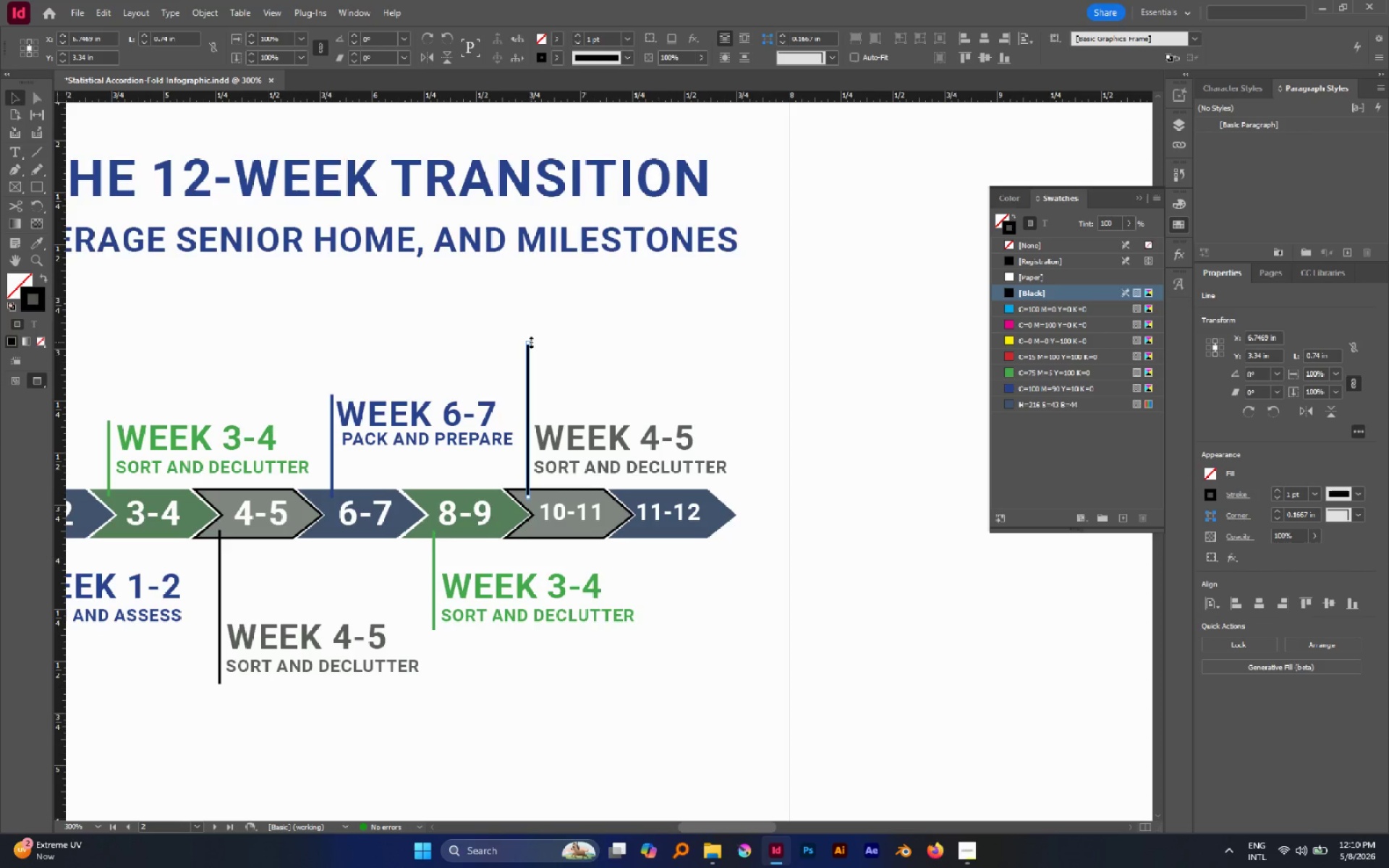 
left_click_drag(start_coordinate=[531, 342], to_coordinate=[545, 420])
 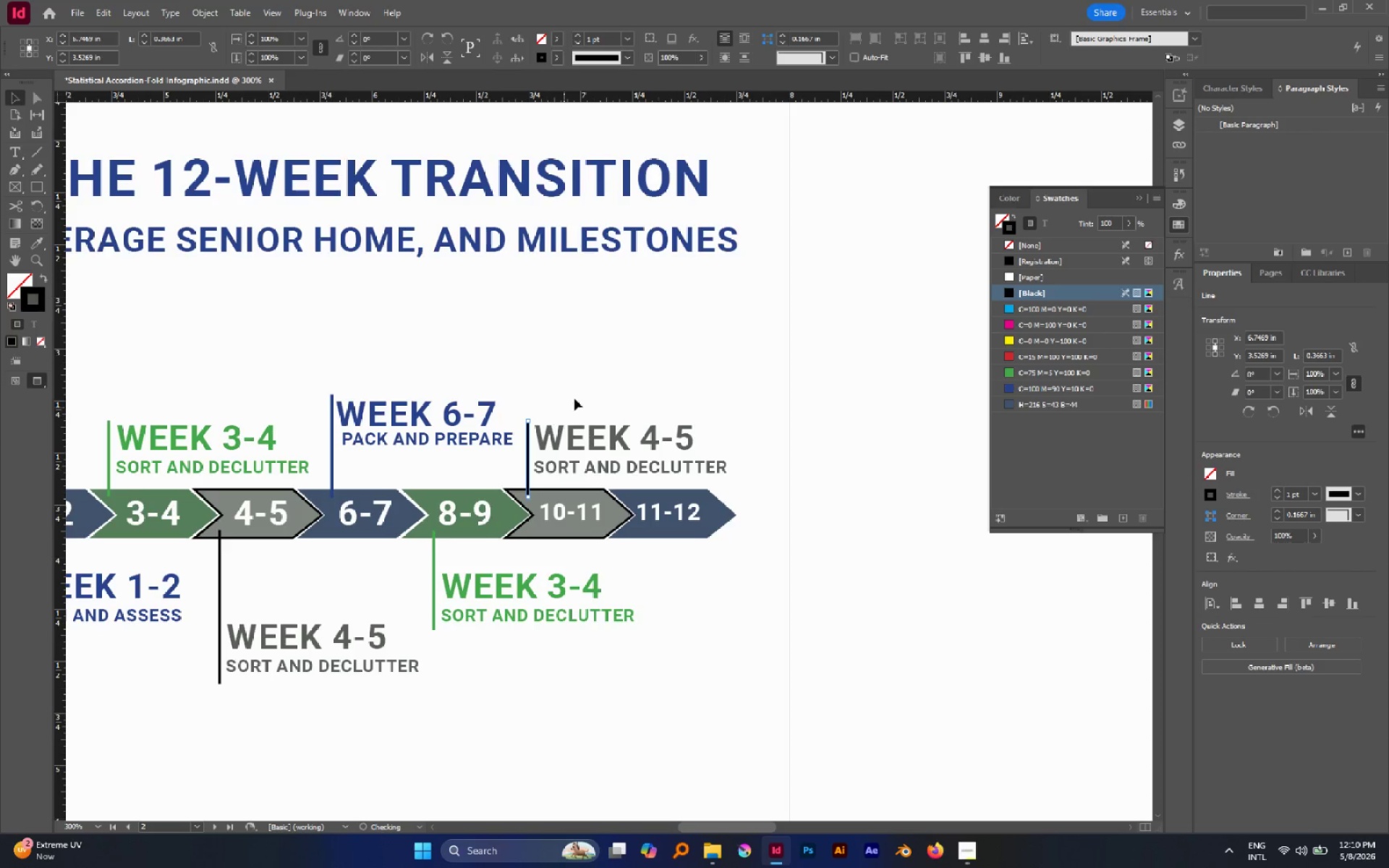 
left_click([574, 399])
 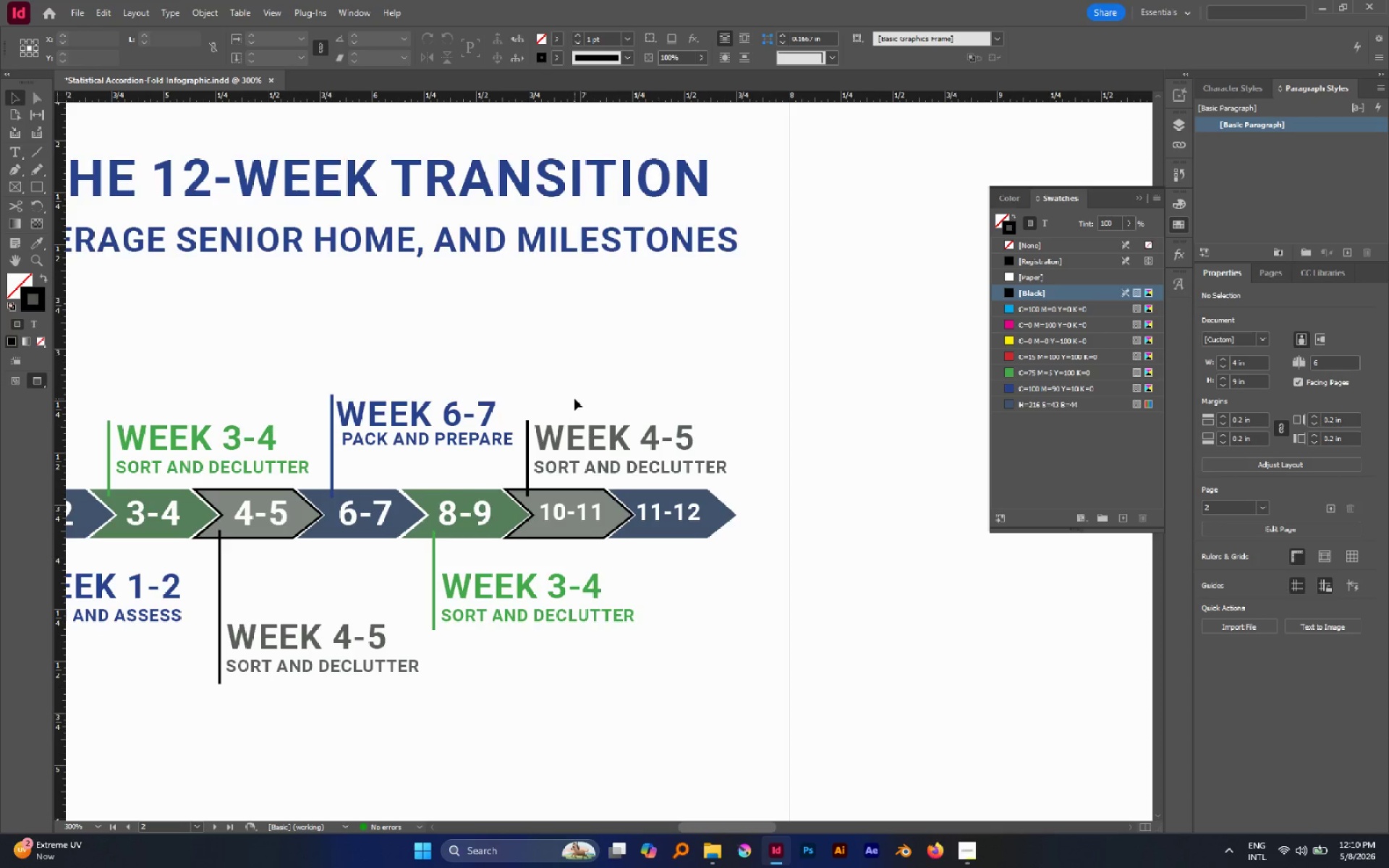 
hold_key(key=AltLeft, duration=2.38)
scroll: coordinate [573, 398], scroll_direction: up, amount: 1.0
 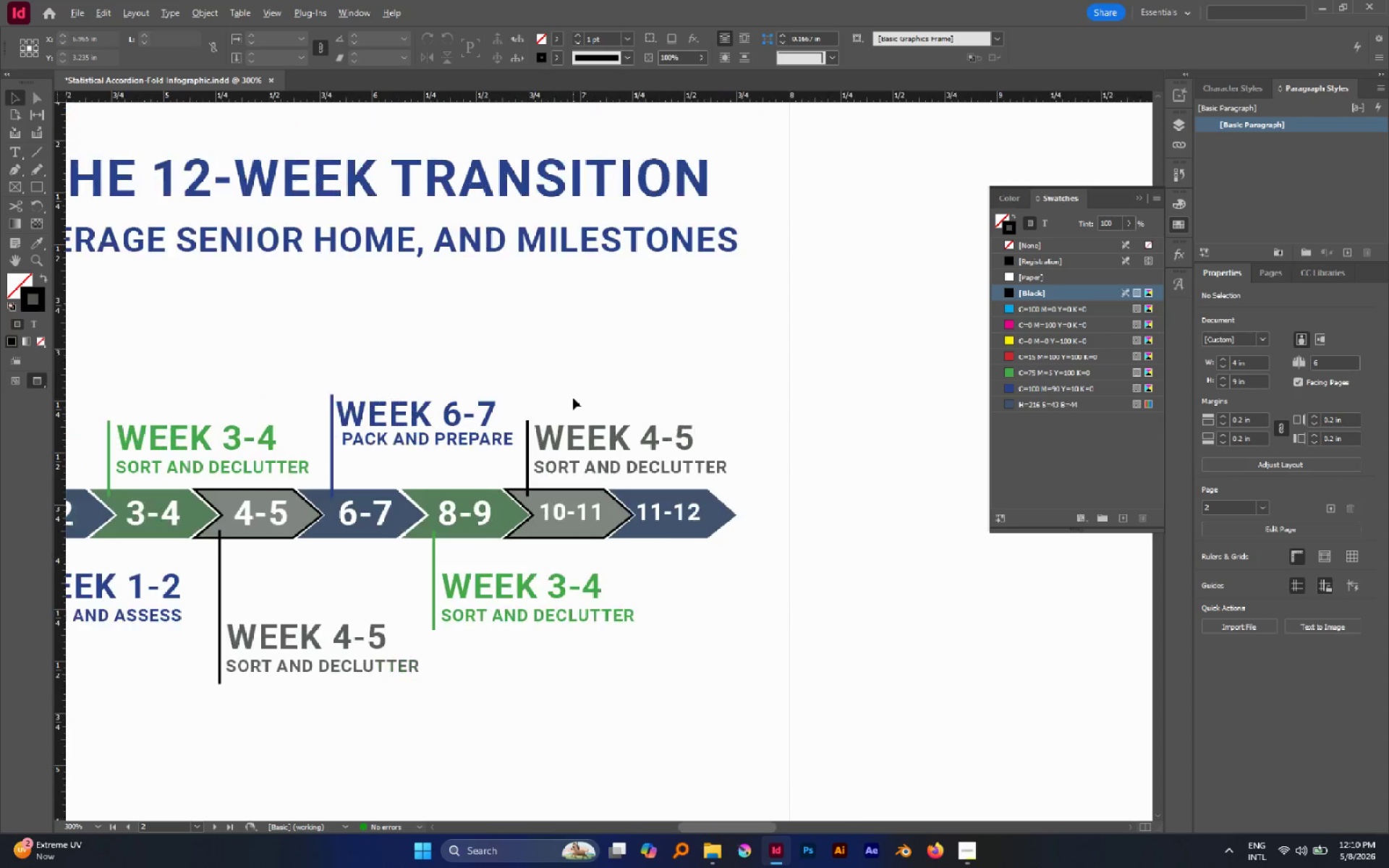 
scroll: coordinate [573, 398], scroll_direction: down, amount: 2.0
 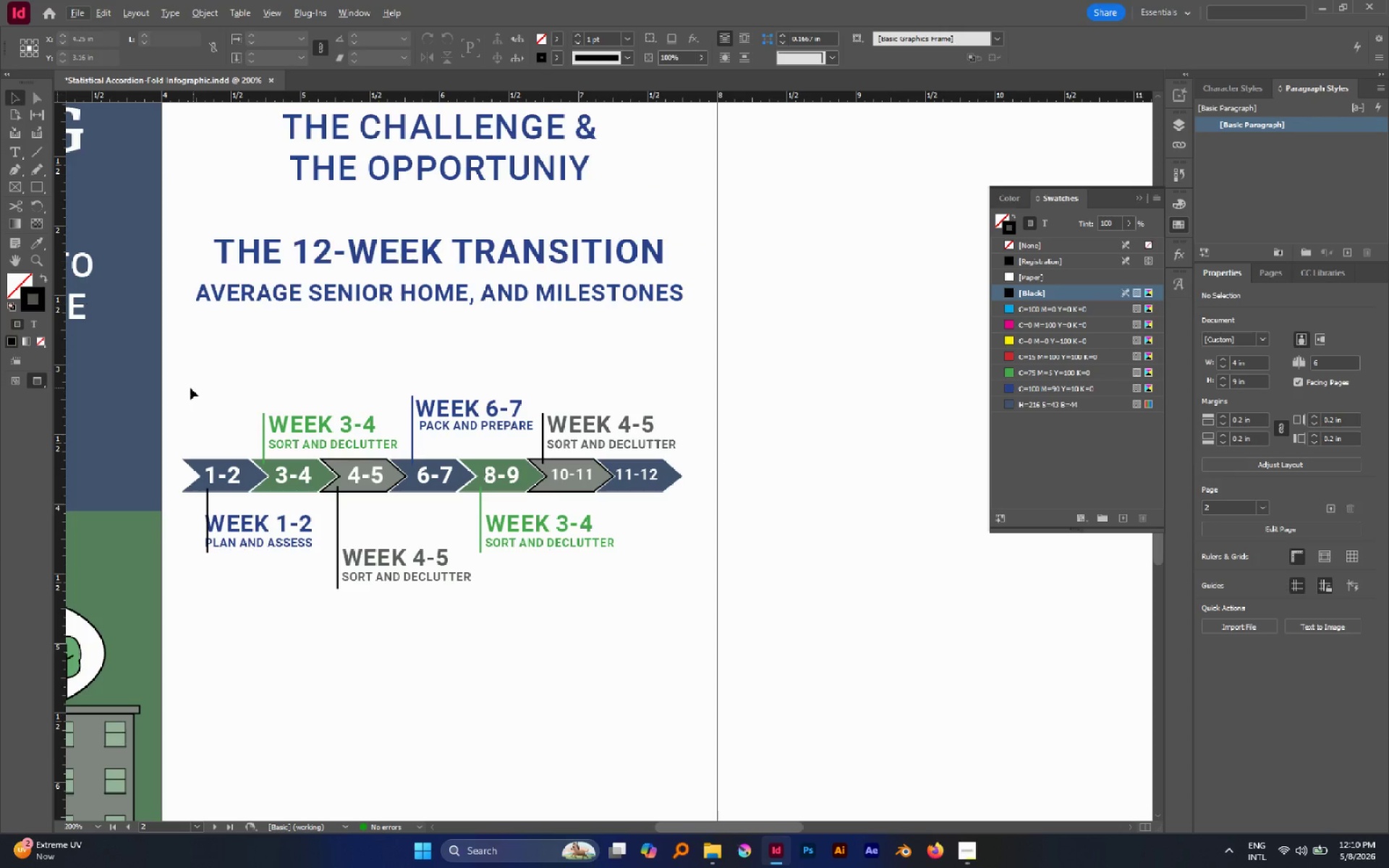 
left_click_drag(start_coordinate=[190, 388], to_coordinate=[670, 624])
 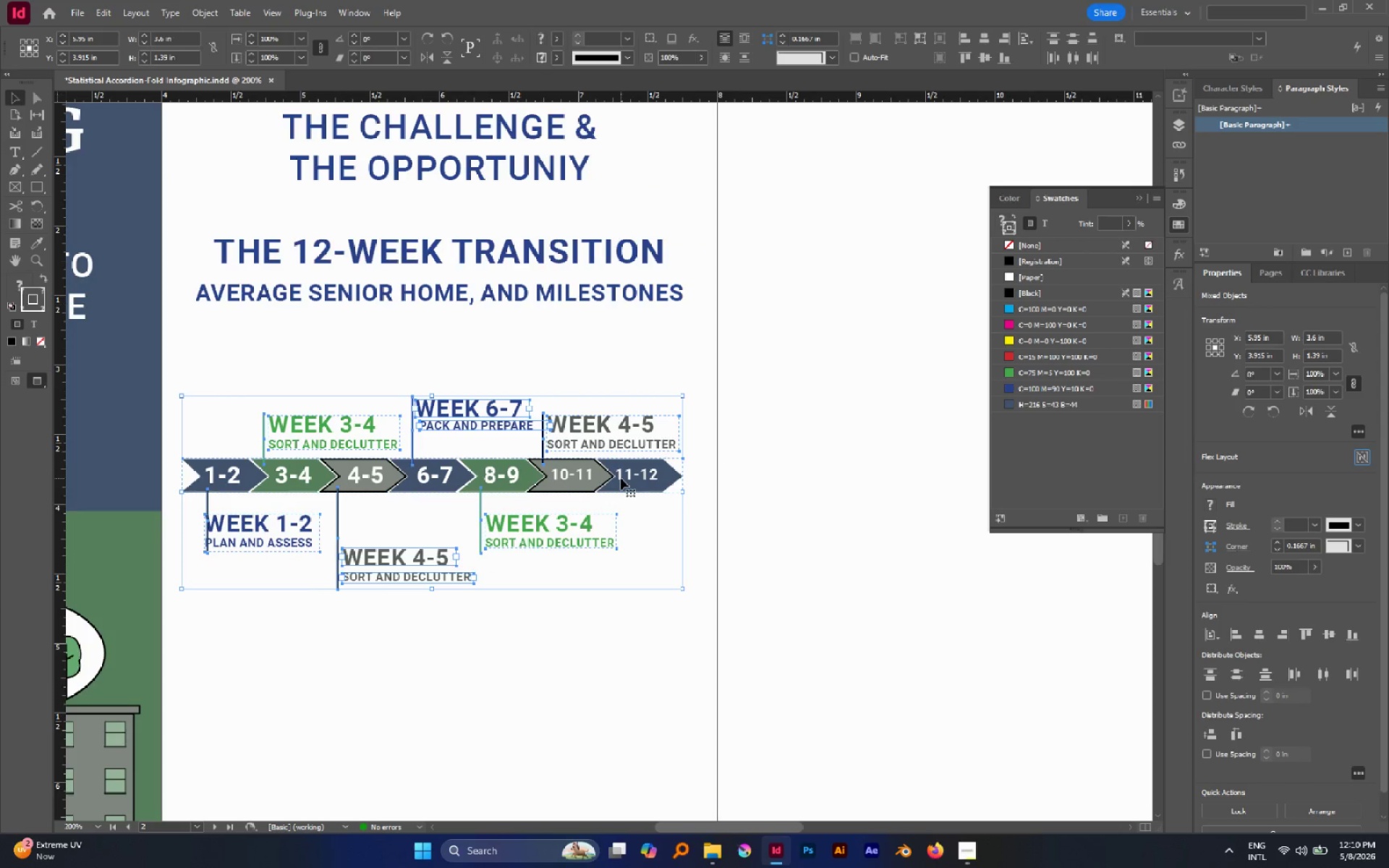 
left_click_drag(start_coordinate=[621, 478], to_coordinate=[614, 479])
 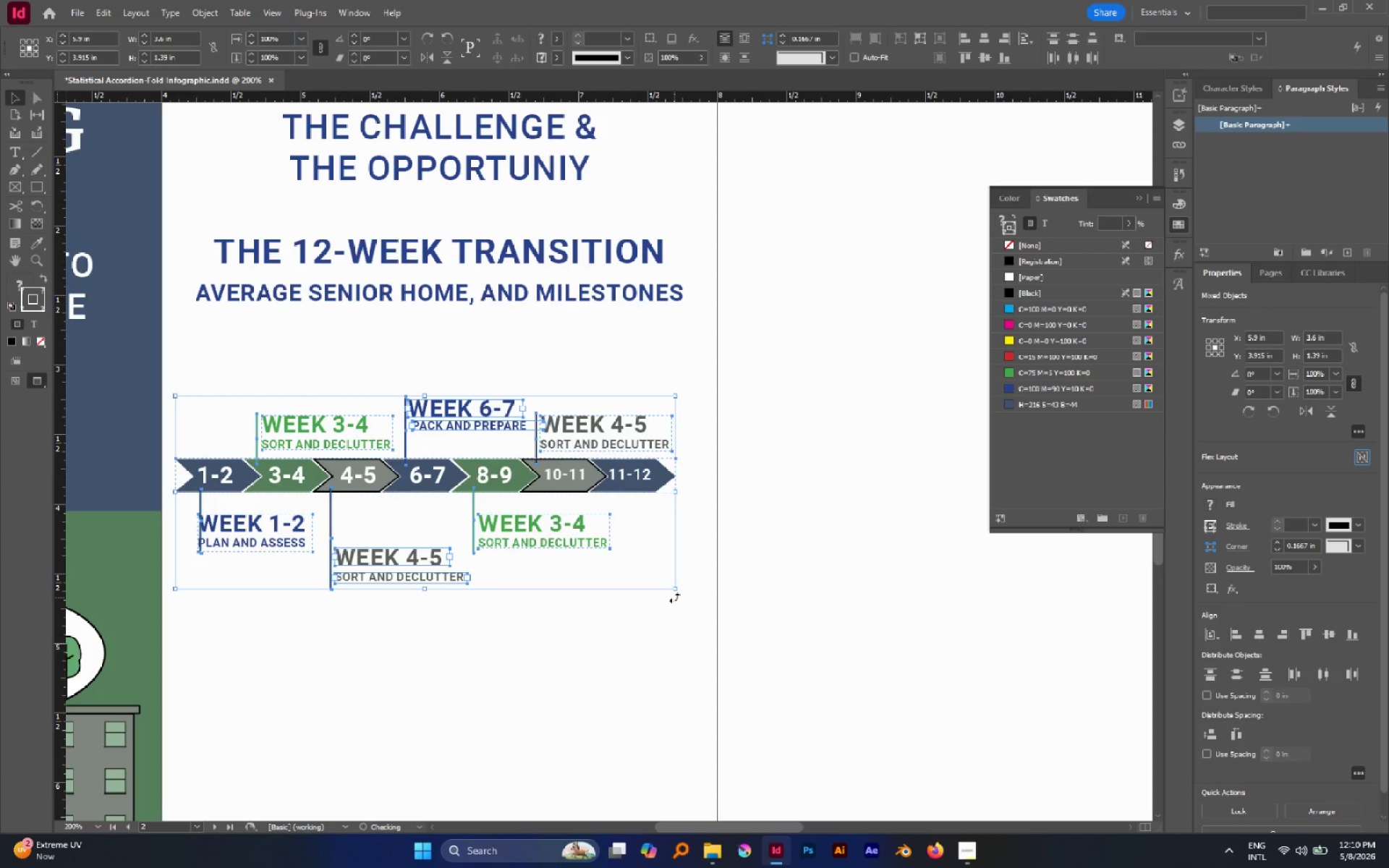 
hold_key(key=ShiftLeft, duration=0.81)
 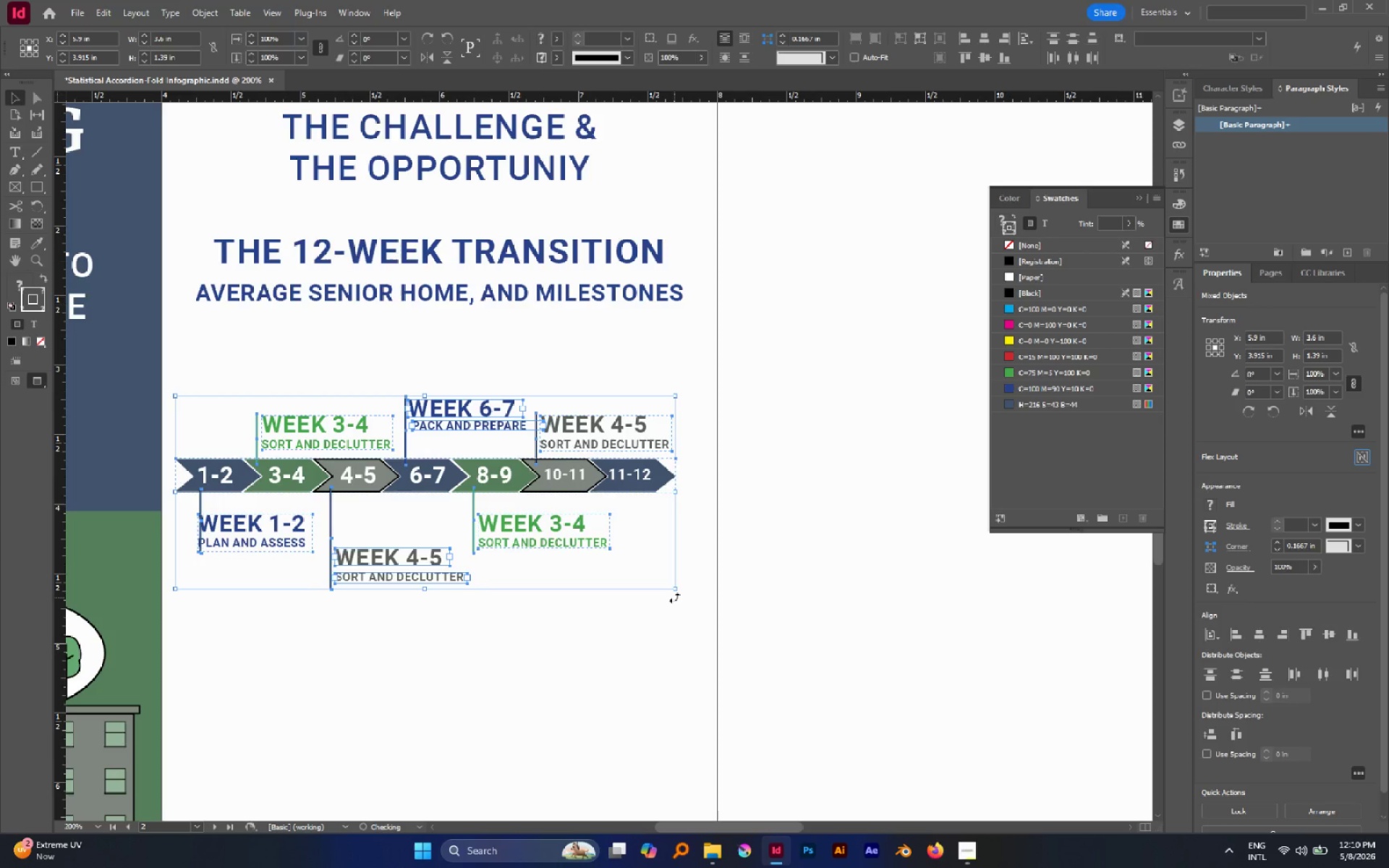 
left_click([674, 597])
 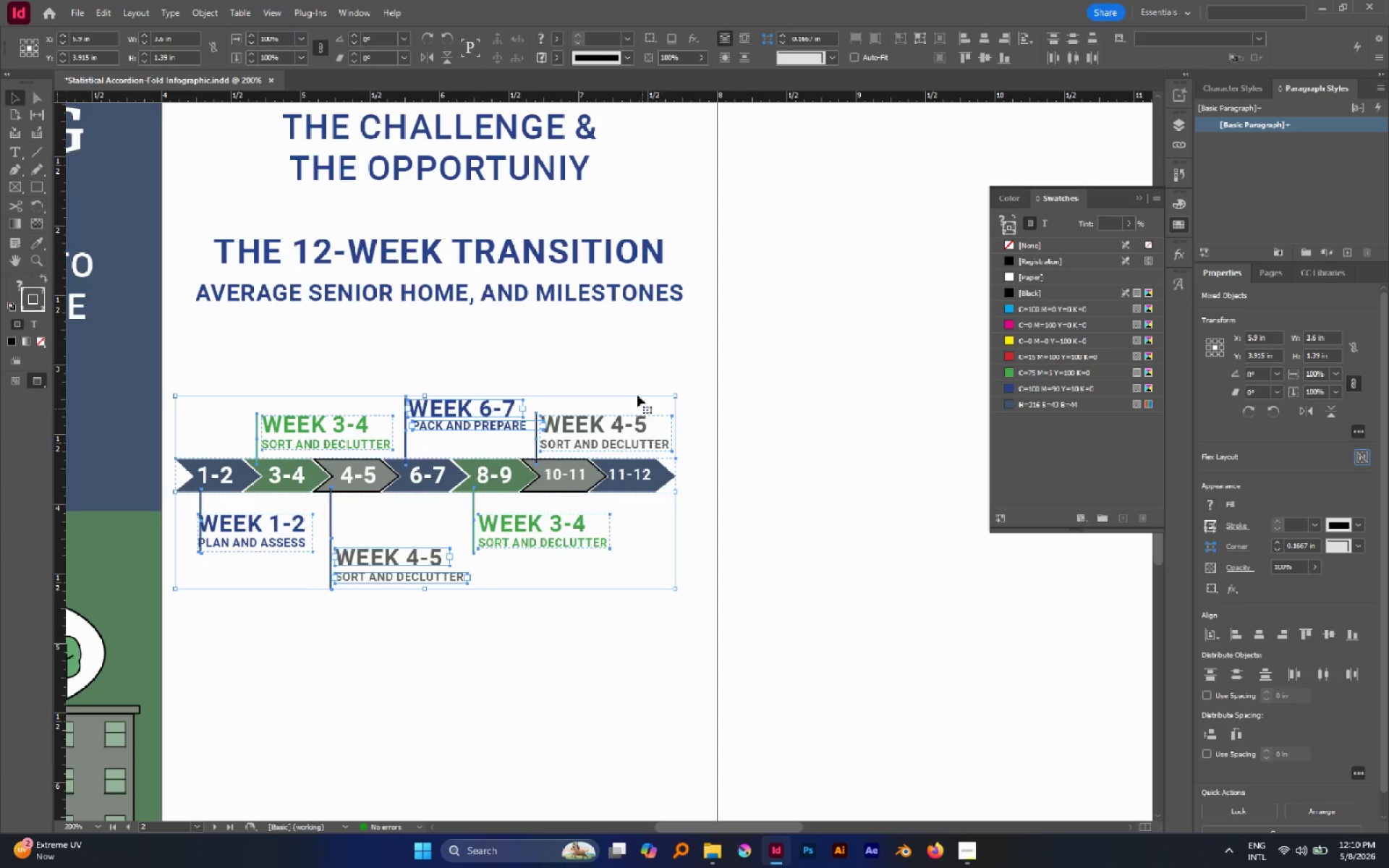 
left_click([632, 358])
 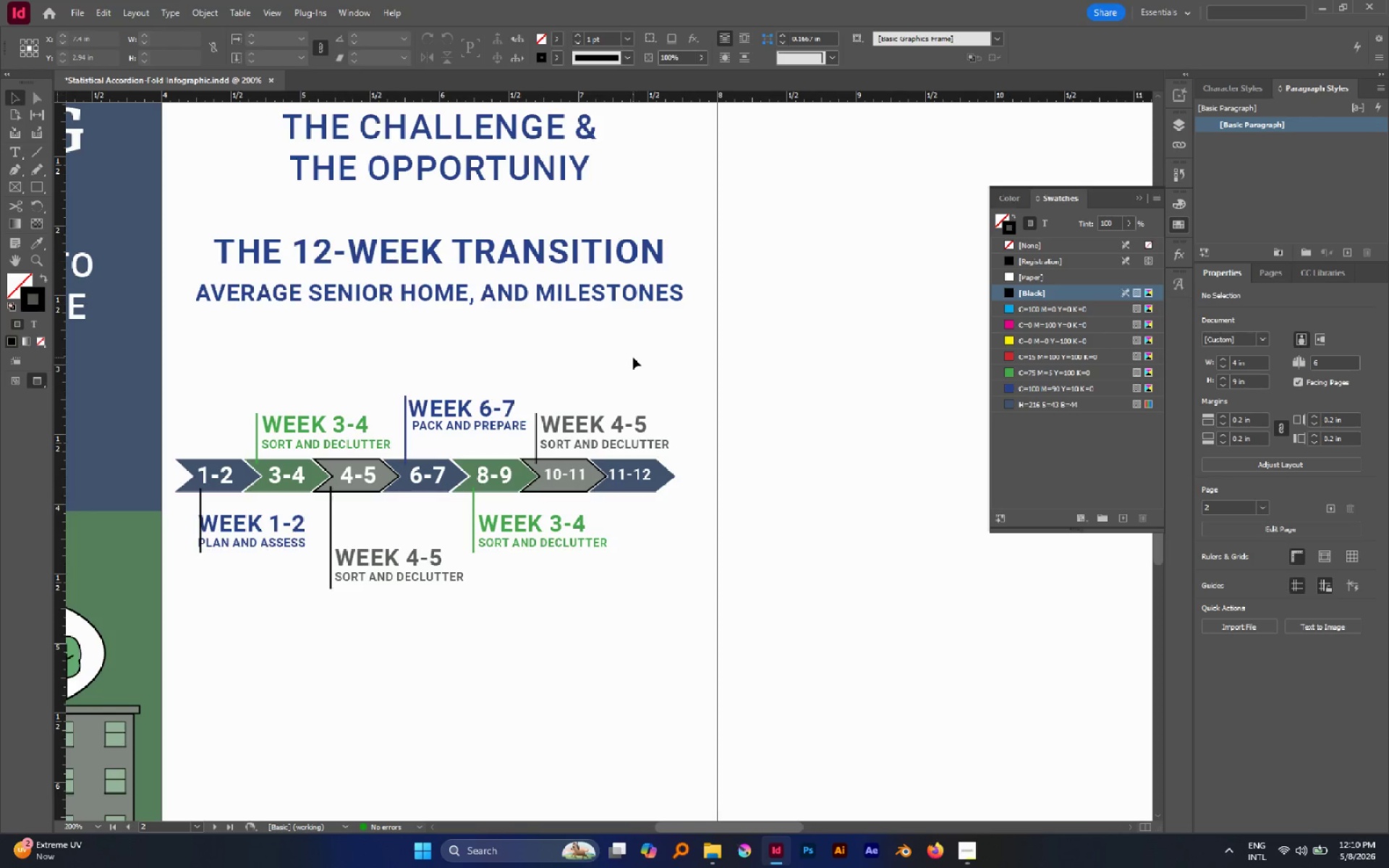 
wait(31.09)
 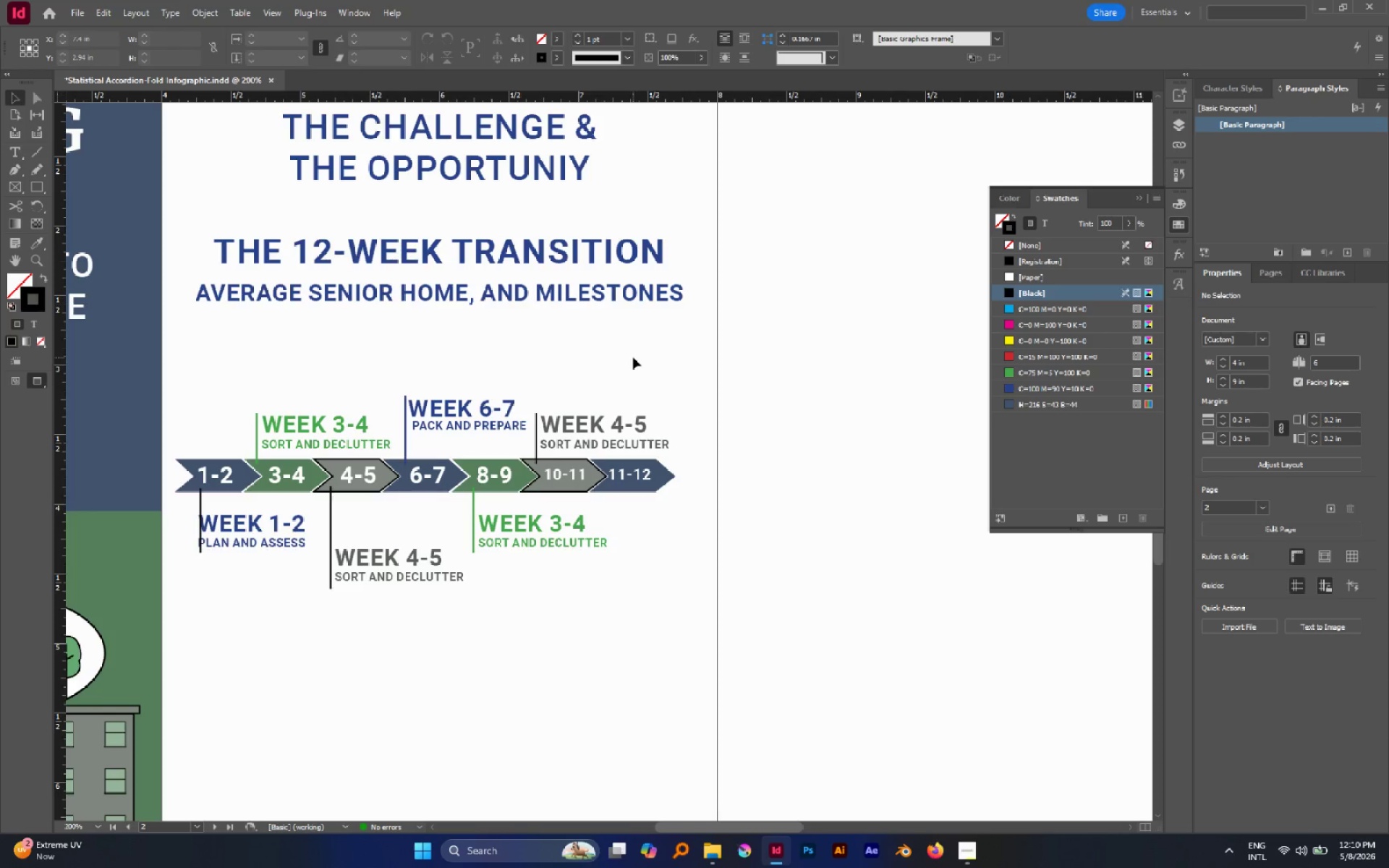 
left_click_drag(start_coordinate=[248, 505], to_coordinate=[282, 545])
 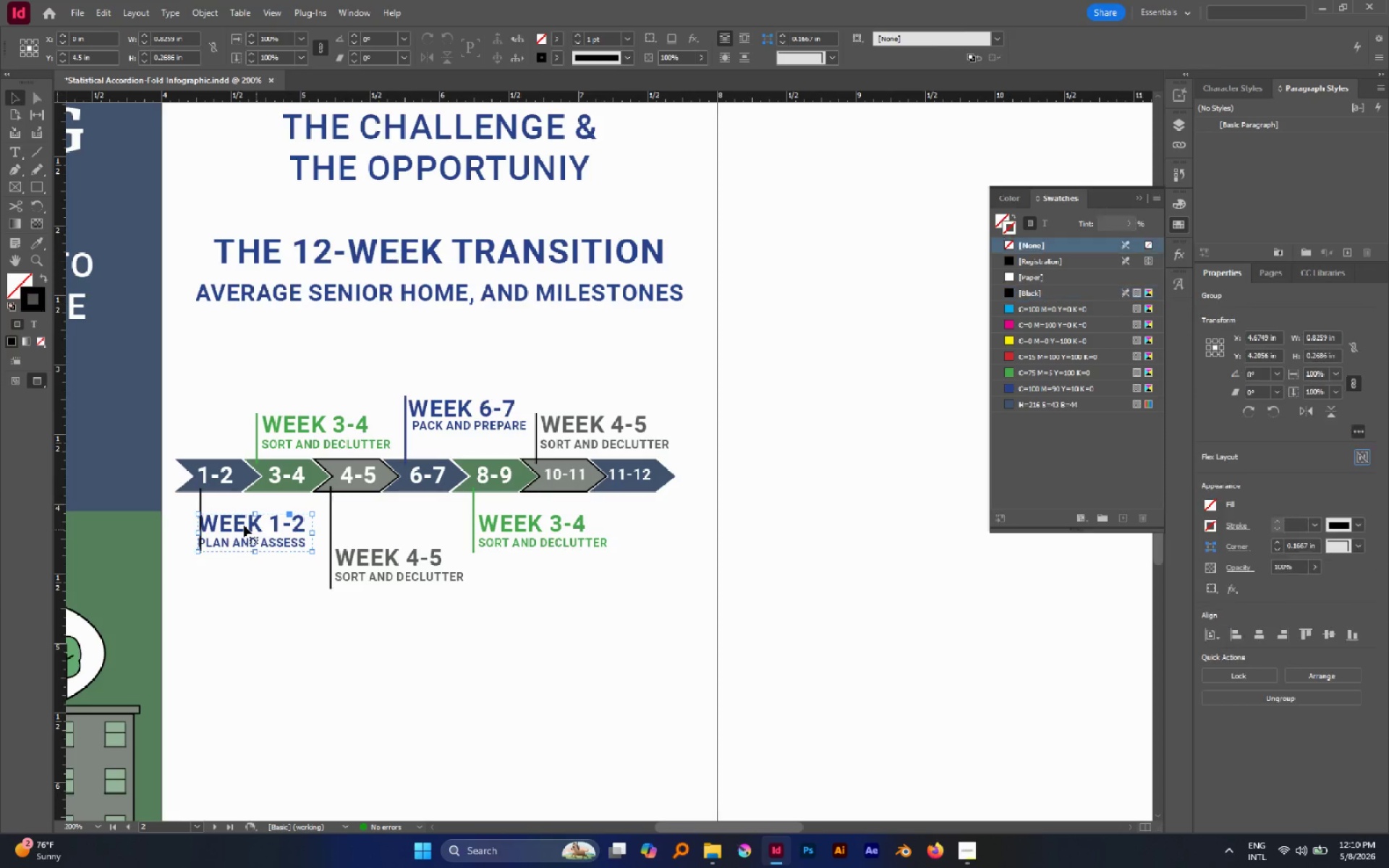 
left_click_drag(start_coordinate=[244, 525], to_coordinate=[252, 526])
 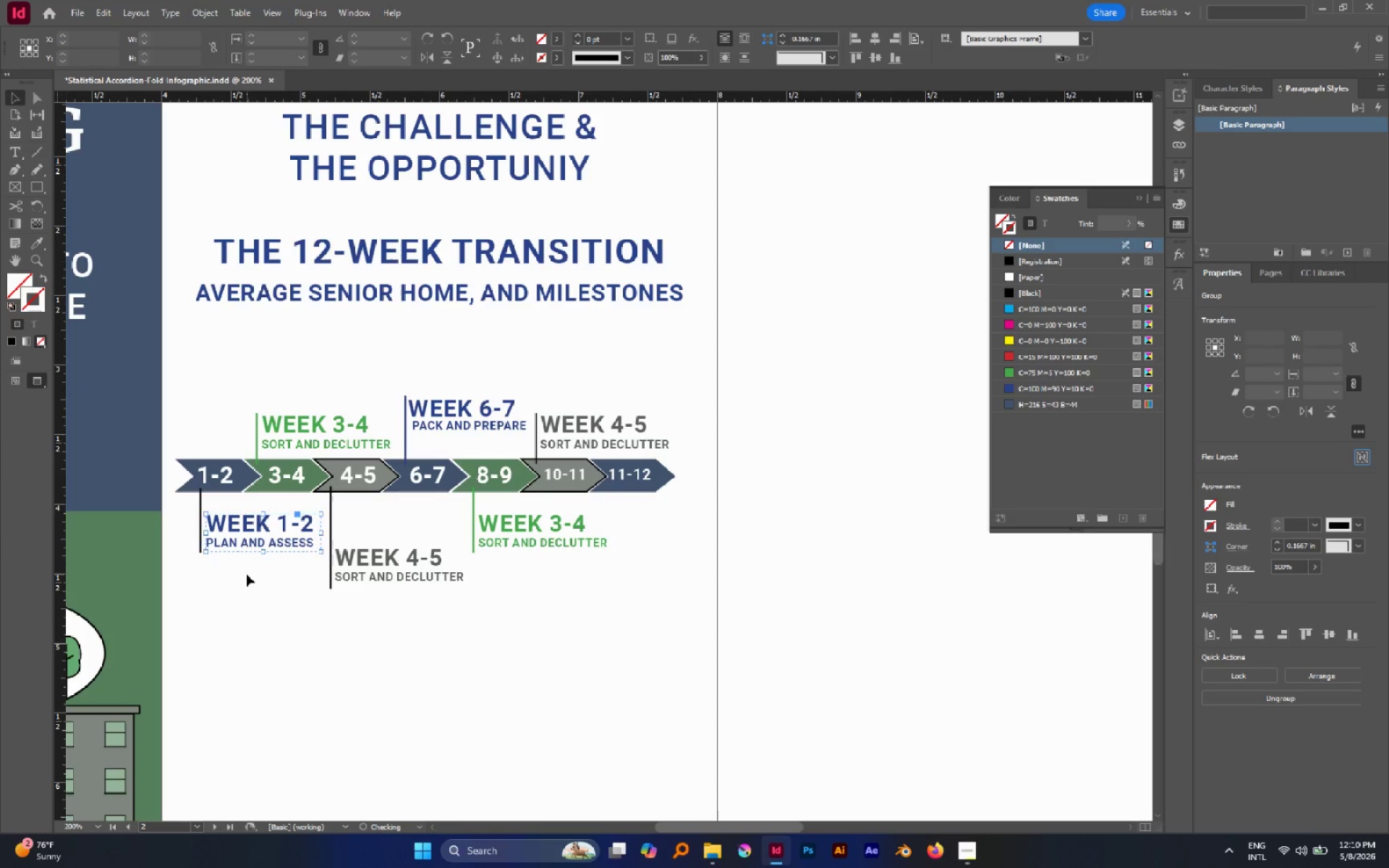 
hold_key(key=ShiftLeft, duration=1.06)
 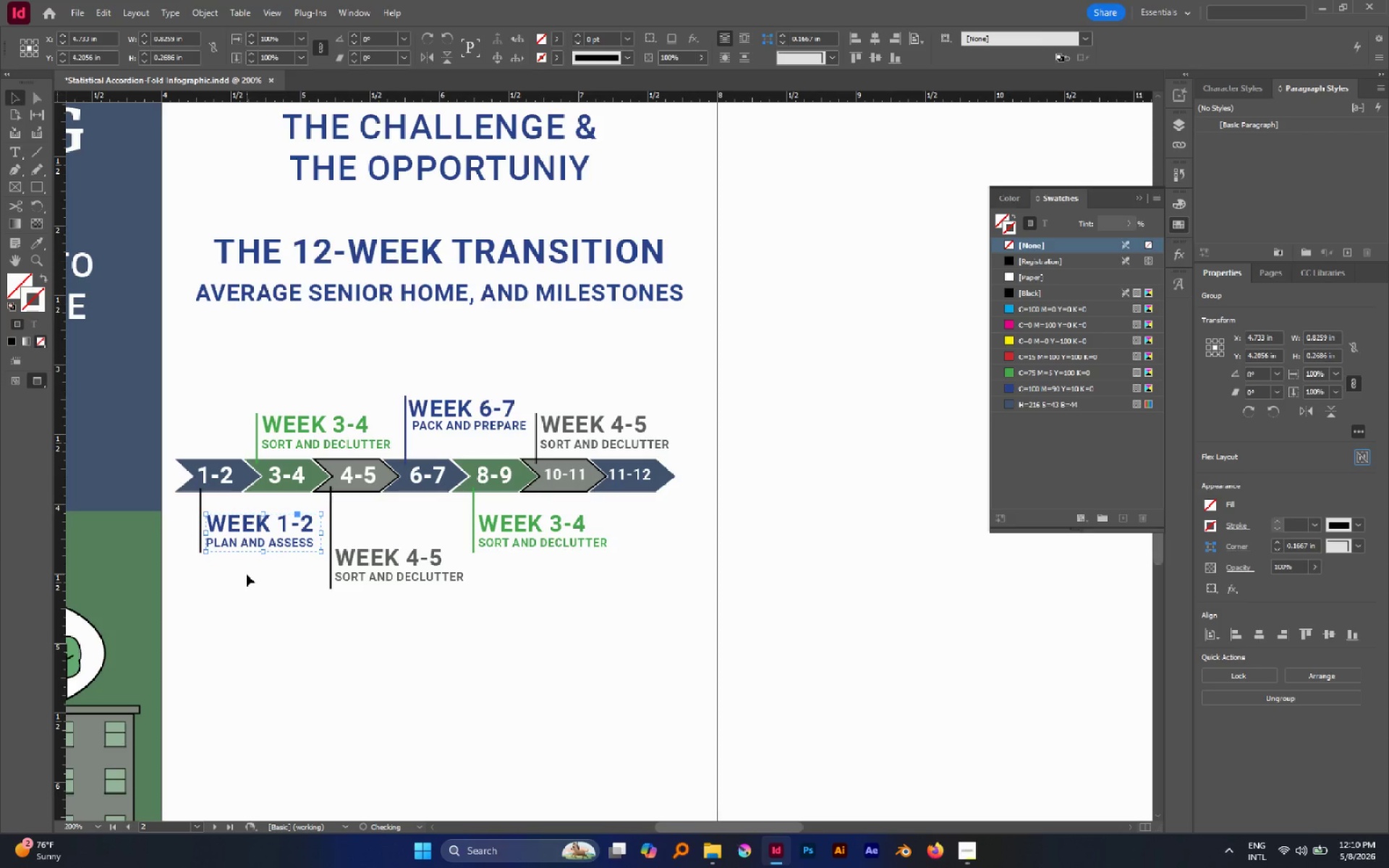 
left_click([247, 574])
 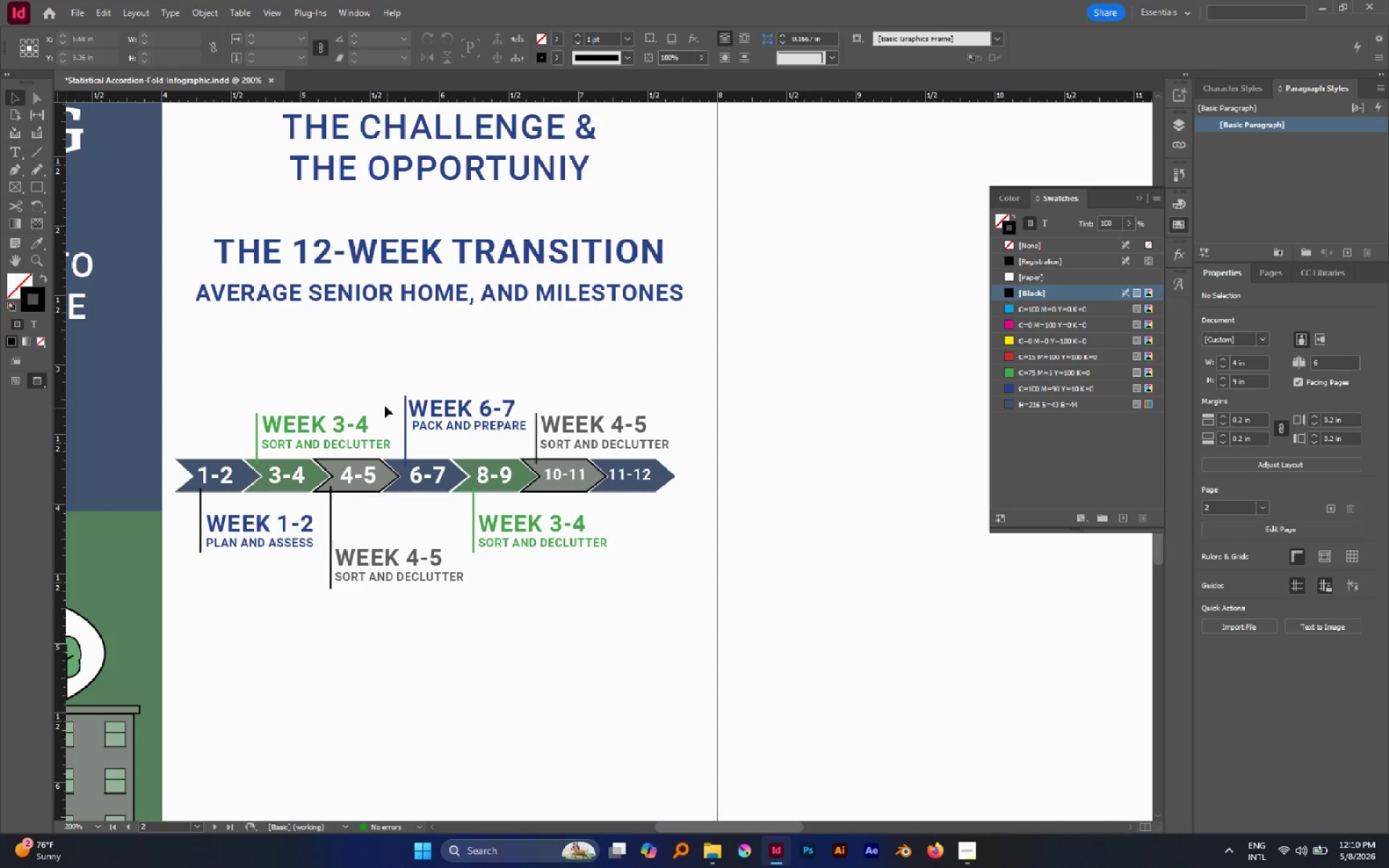 
hold_key(key=AltLeft, duration=0.42)
scroll: coordinate [218, 414], scroll_direction: up, amount: 2.0
 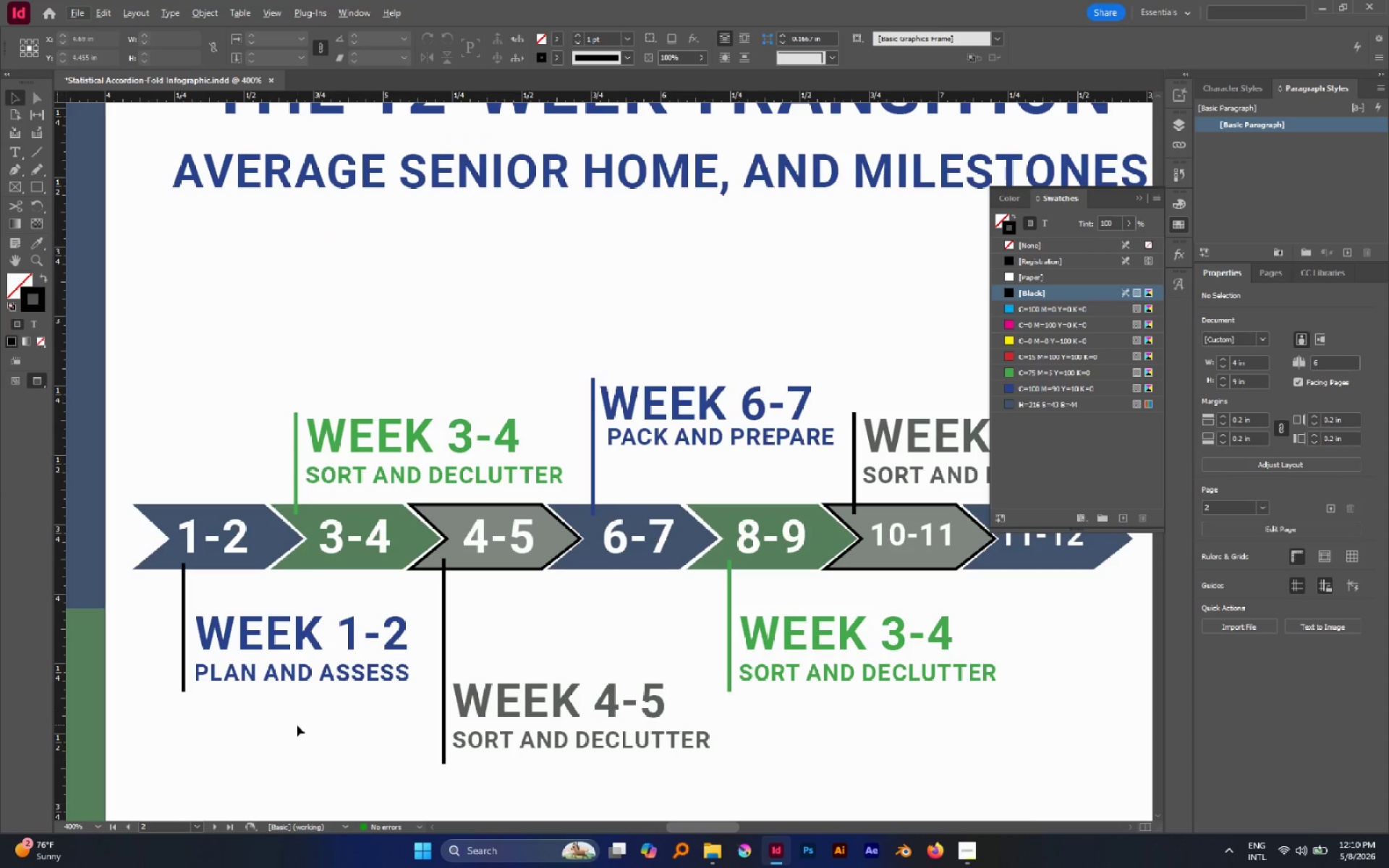 
left_click_drag(start_coordinate=[297, 725], to_coordinate=[169, 630])
 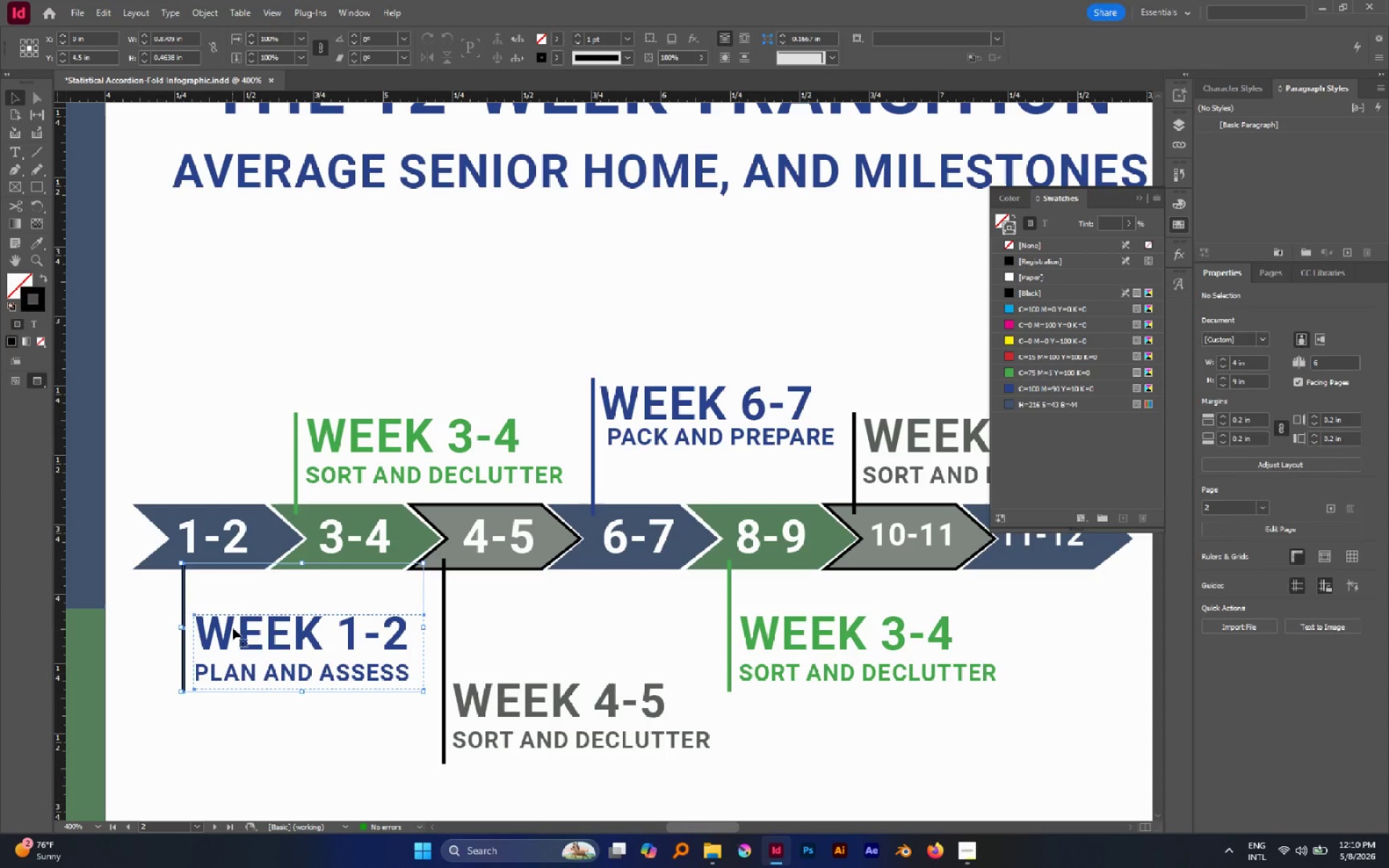 
left_click_drag(start_coordinate=[233, 628], to_coordinate=[195, 629])
 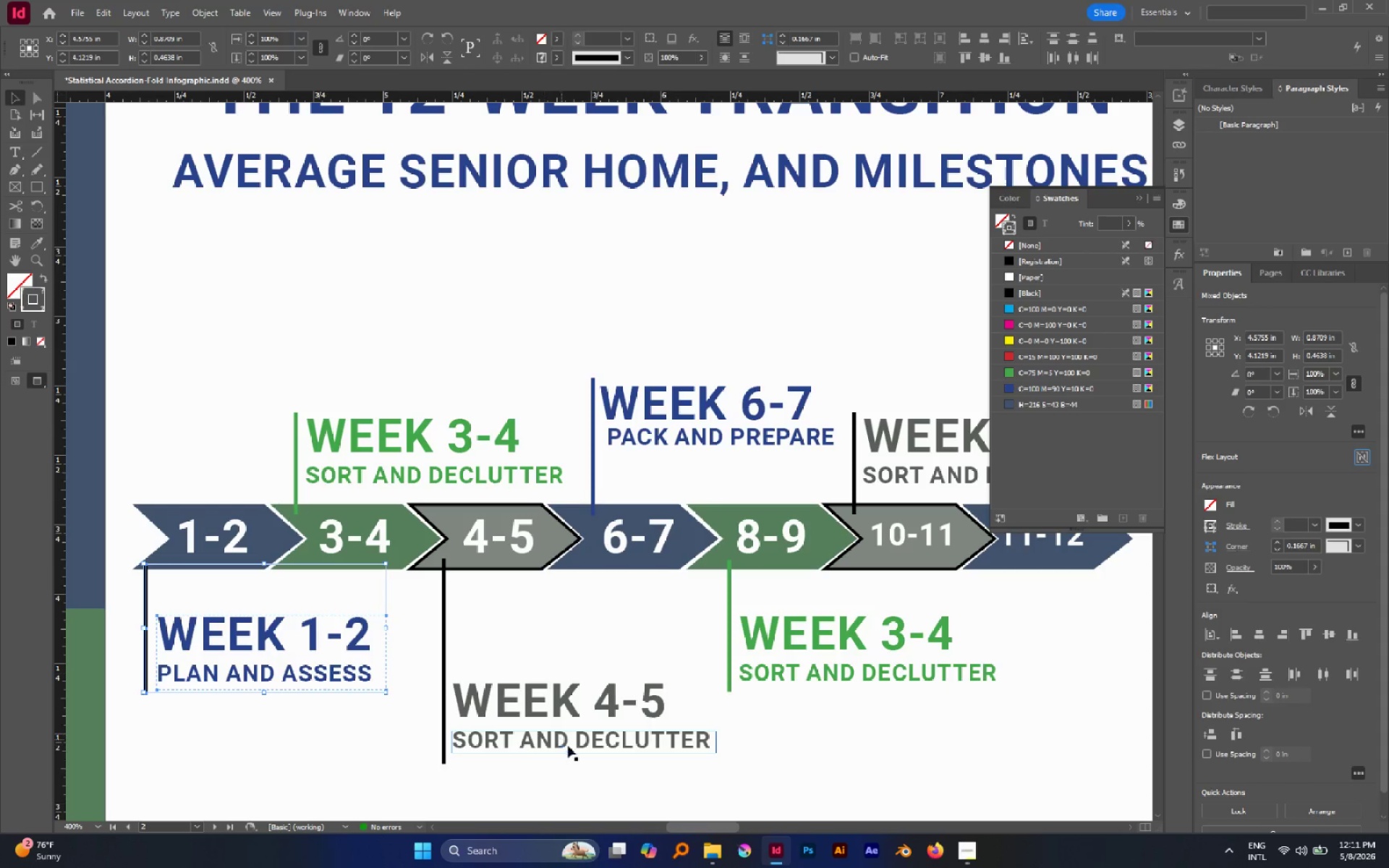 
hold_key(key=ShiftLeft, duration=1.81)
 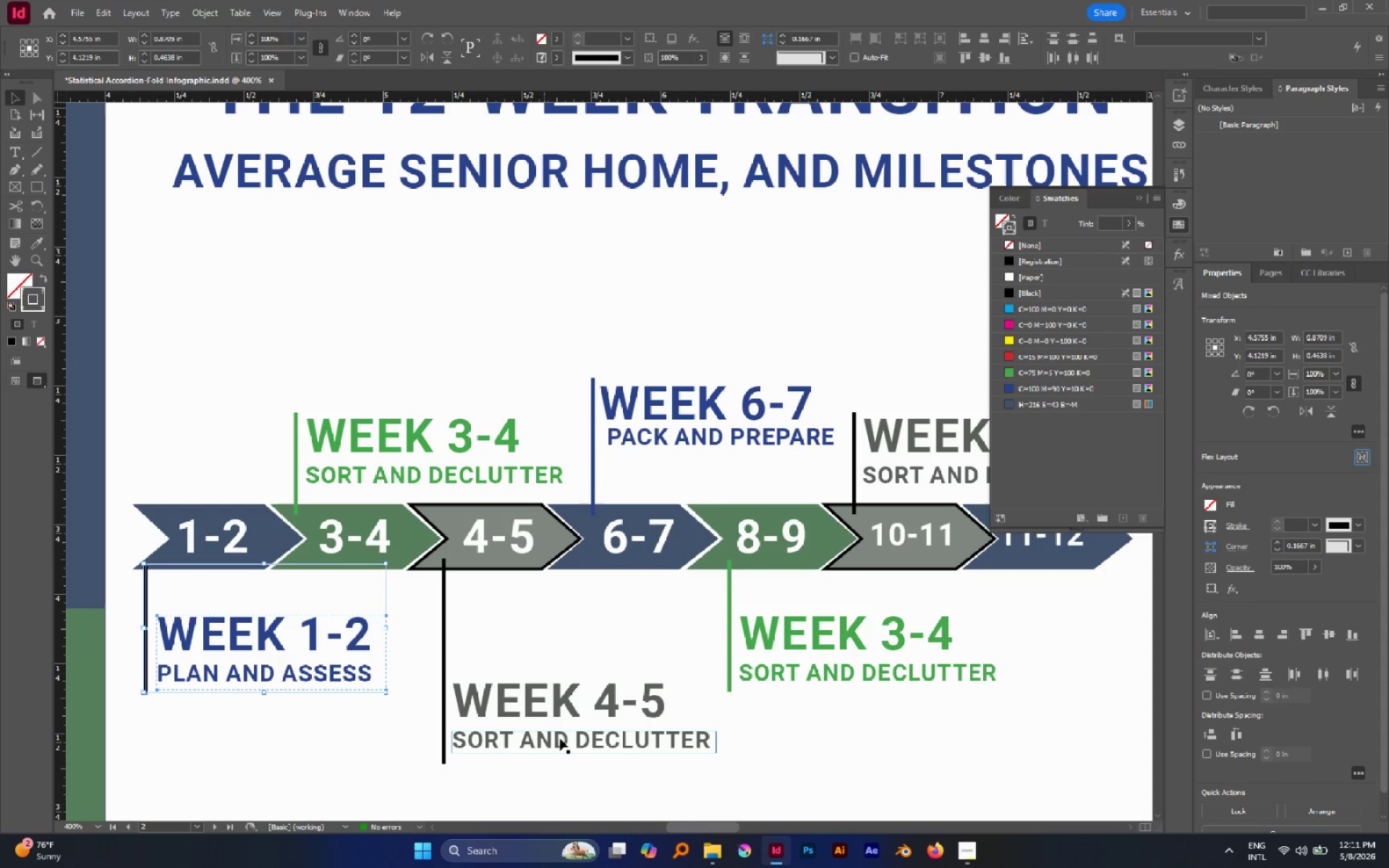 
left_click_drag(start_coordinate=[574, 783], to_coordinate=[440, 618])
 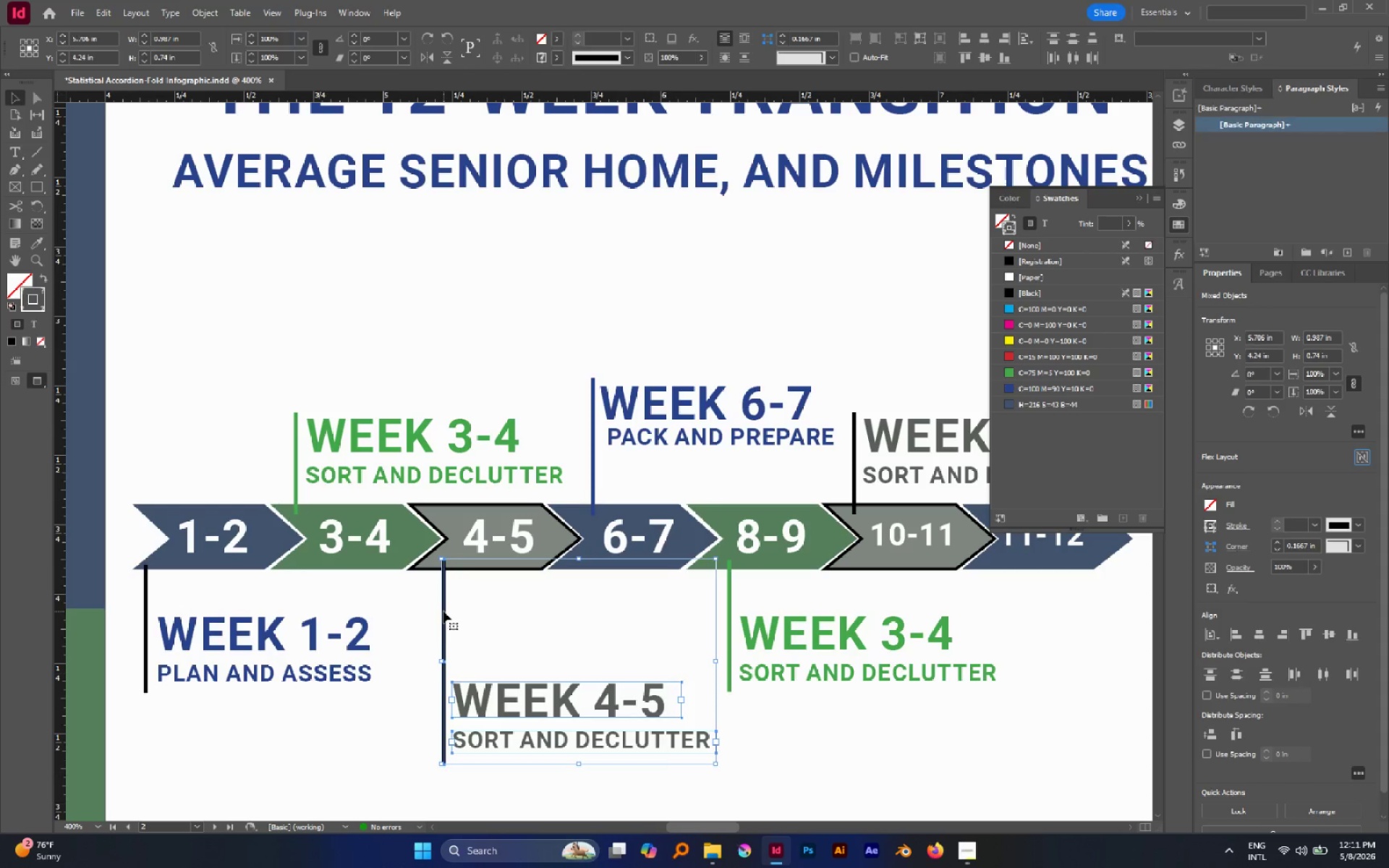 
left_click_drag(start_coordinate=[443, 611], to_coordinate=[417, 619])
 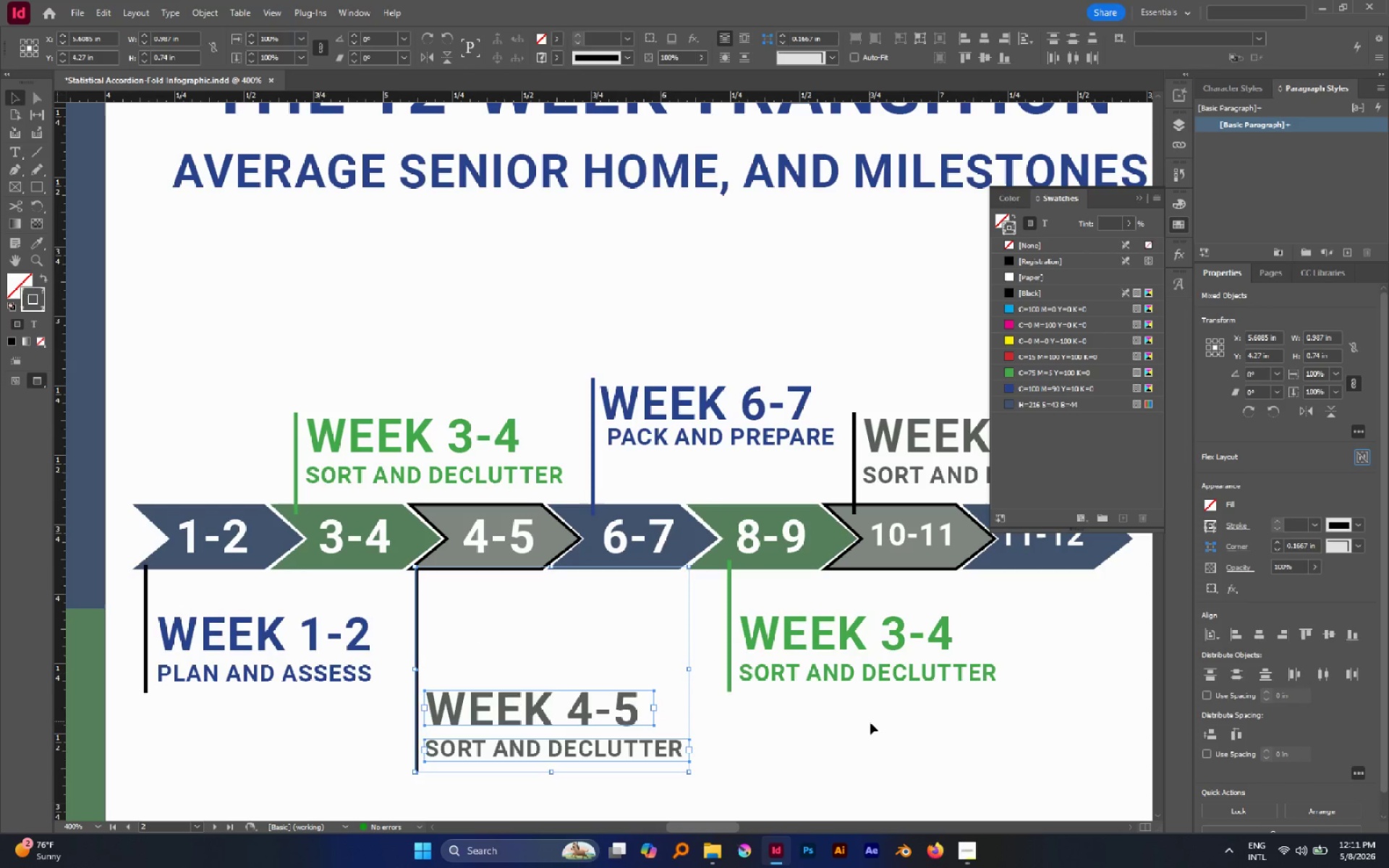 
left_click_drag(start_coordinate=[870, 723], to_coordinate=[709, 610])
 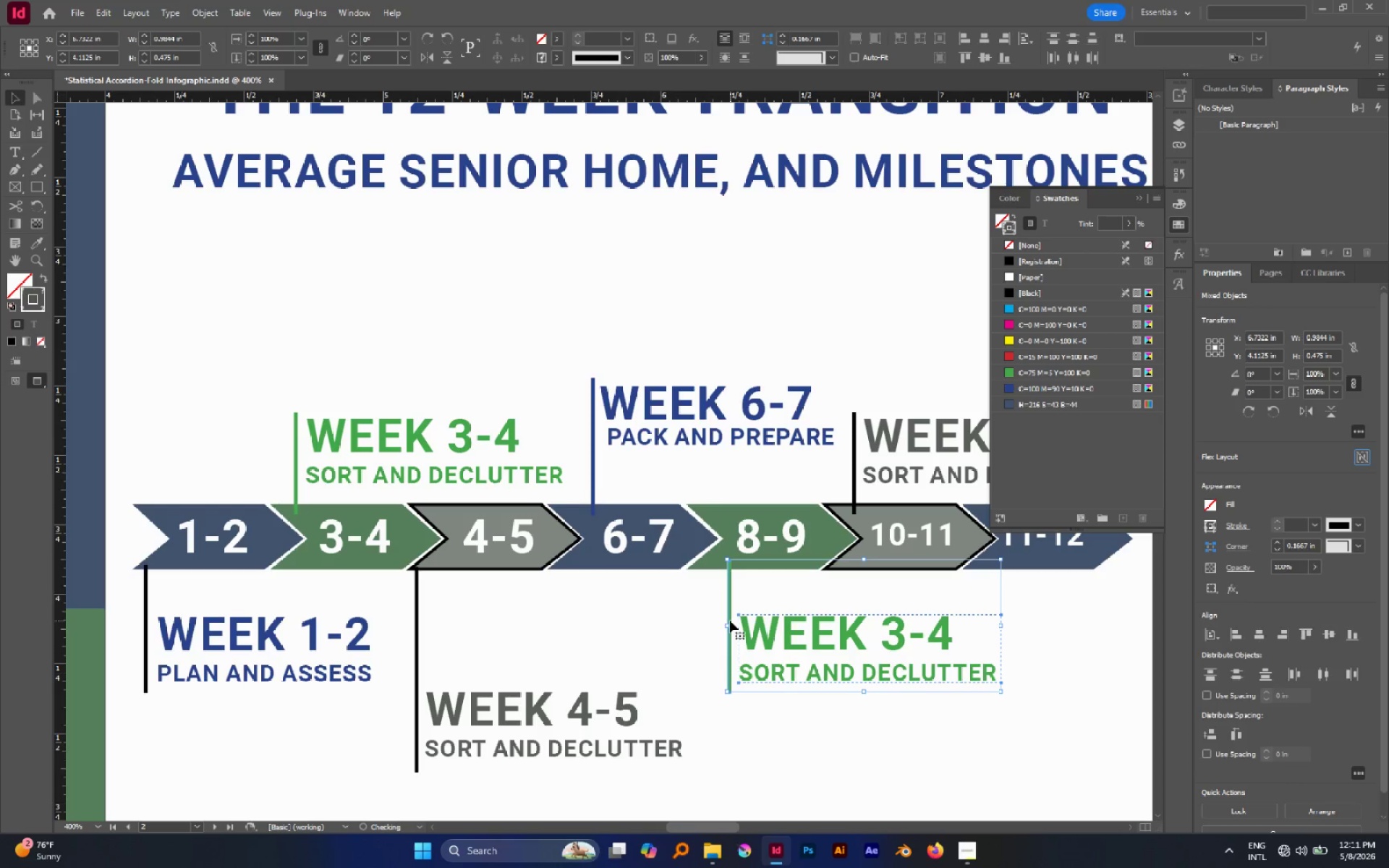 
left_click_drag(start_coordinate=[730, 618], to_coordinate=[703, 615])
 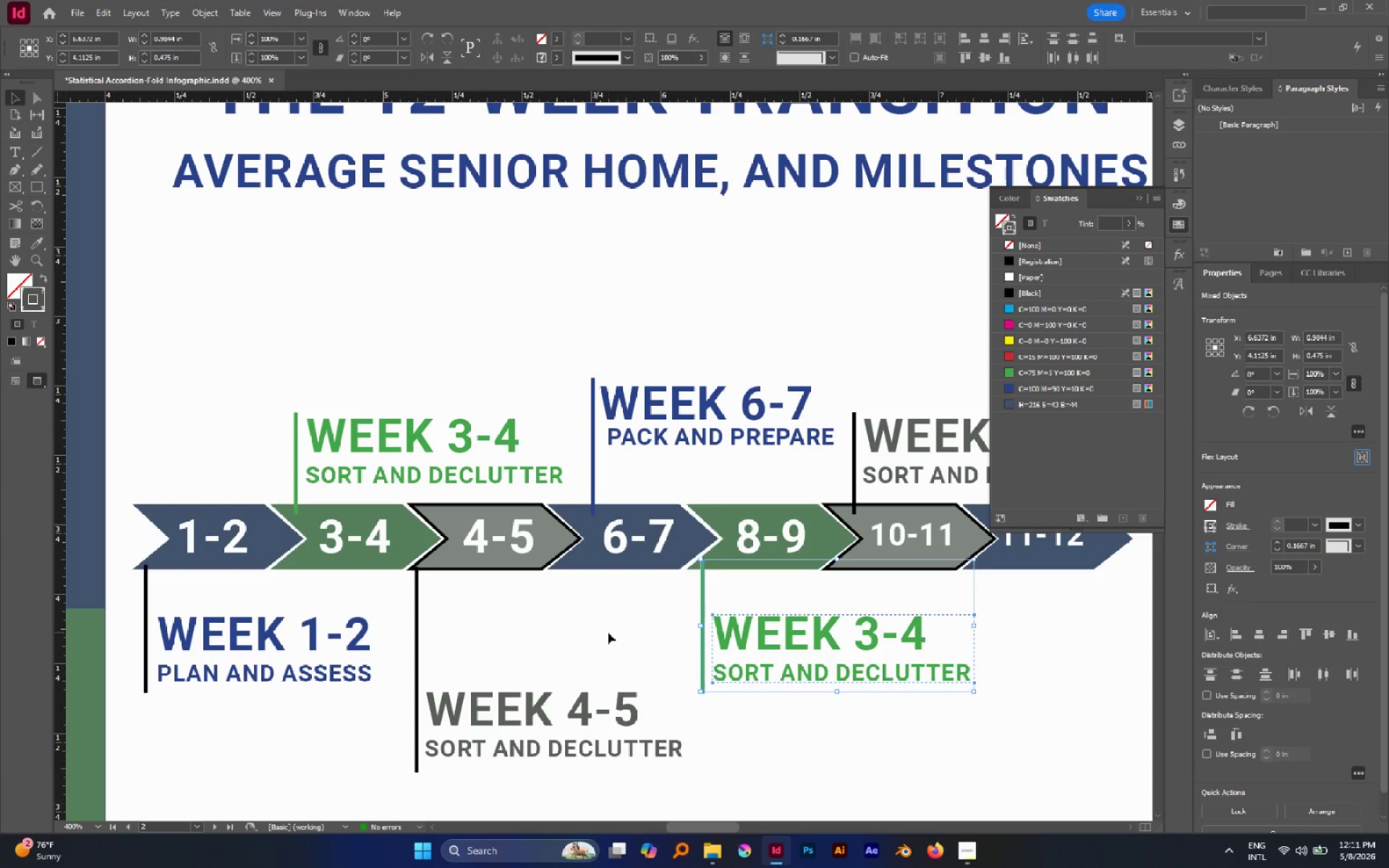 
hold_key(key=ShiftLeft, duration=1.47)
 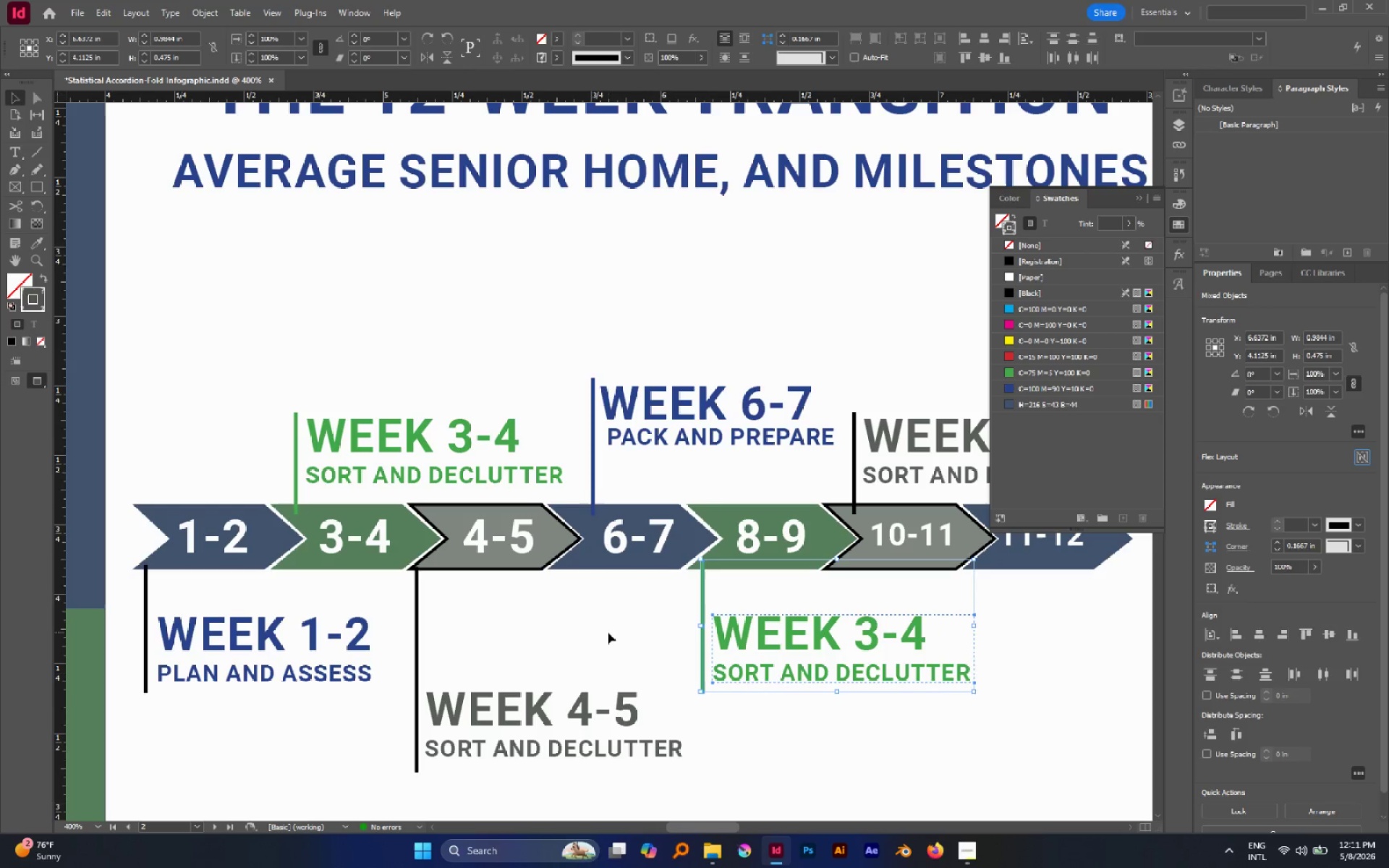 
left_click([608, 632])
 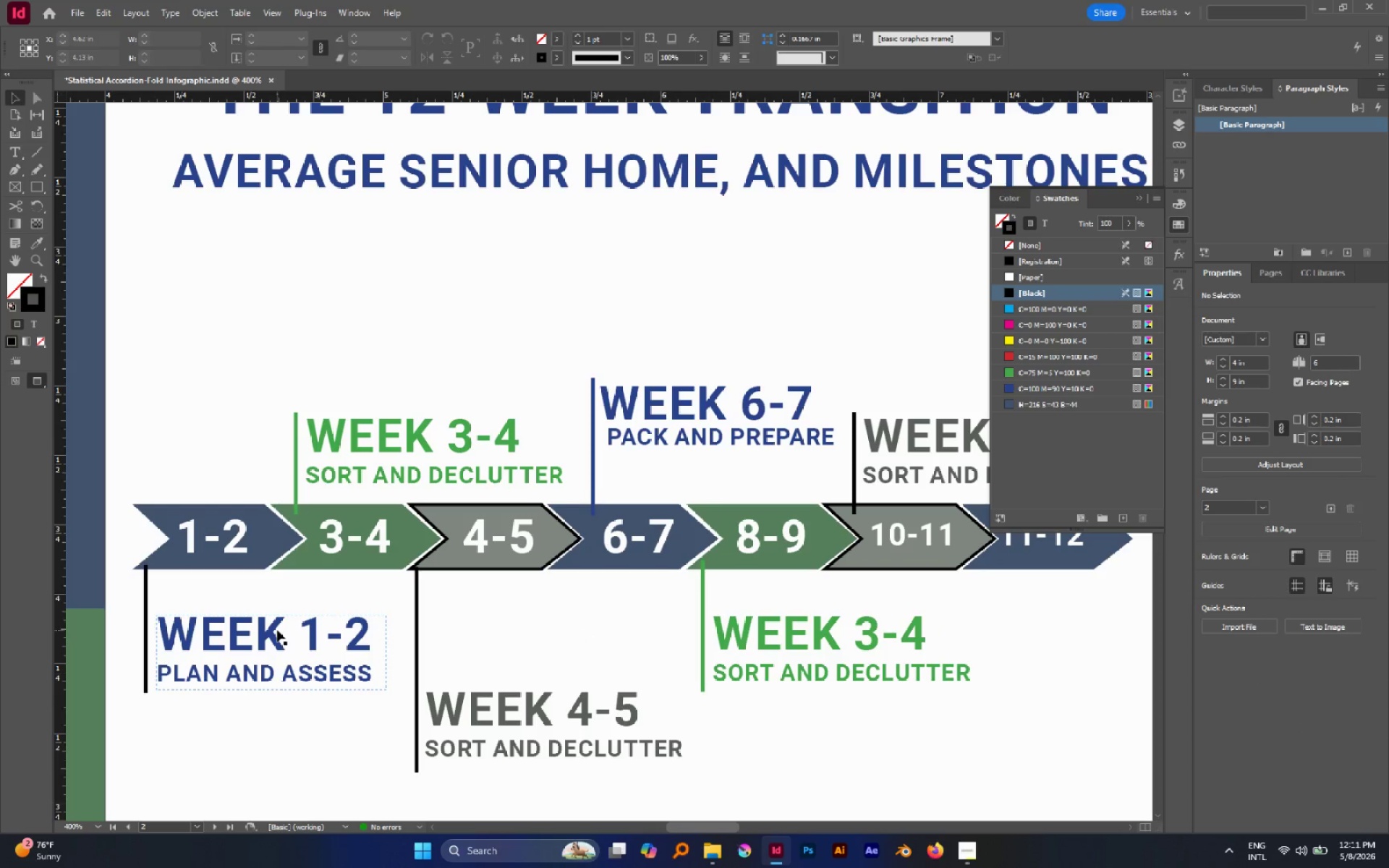 
left_click_drag(start_coordinate=[277, 630], to_coordinate=[273, 631])
 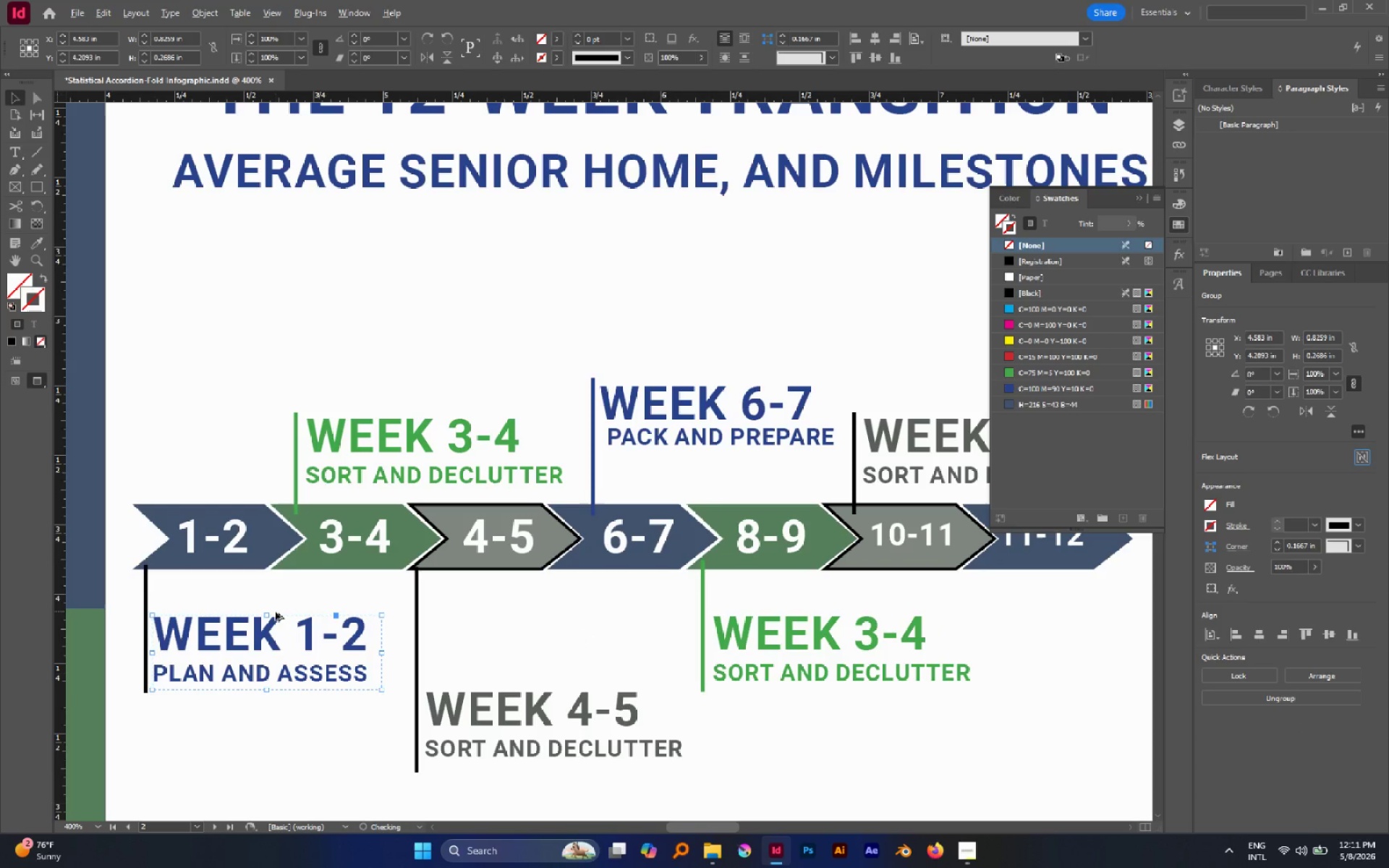 
hold_key(key=ShiftLeft, duration=0.53)
 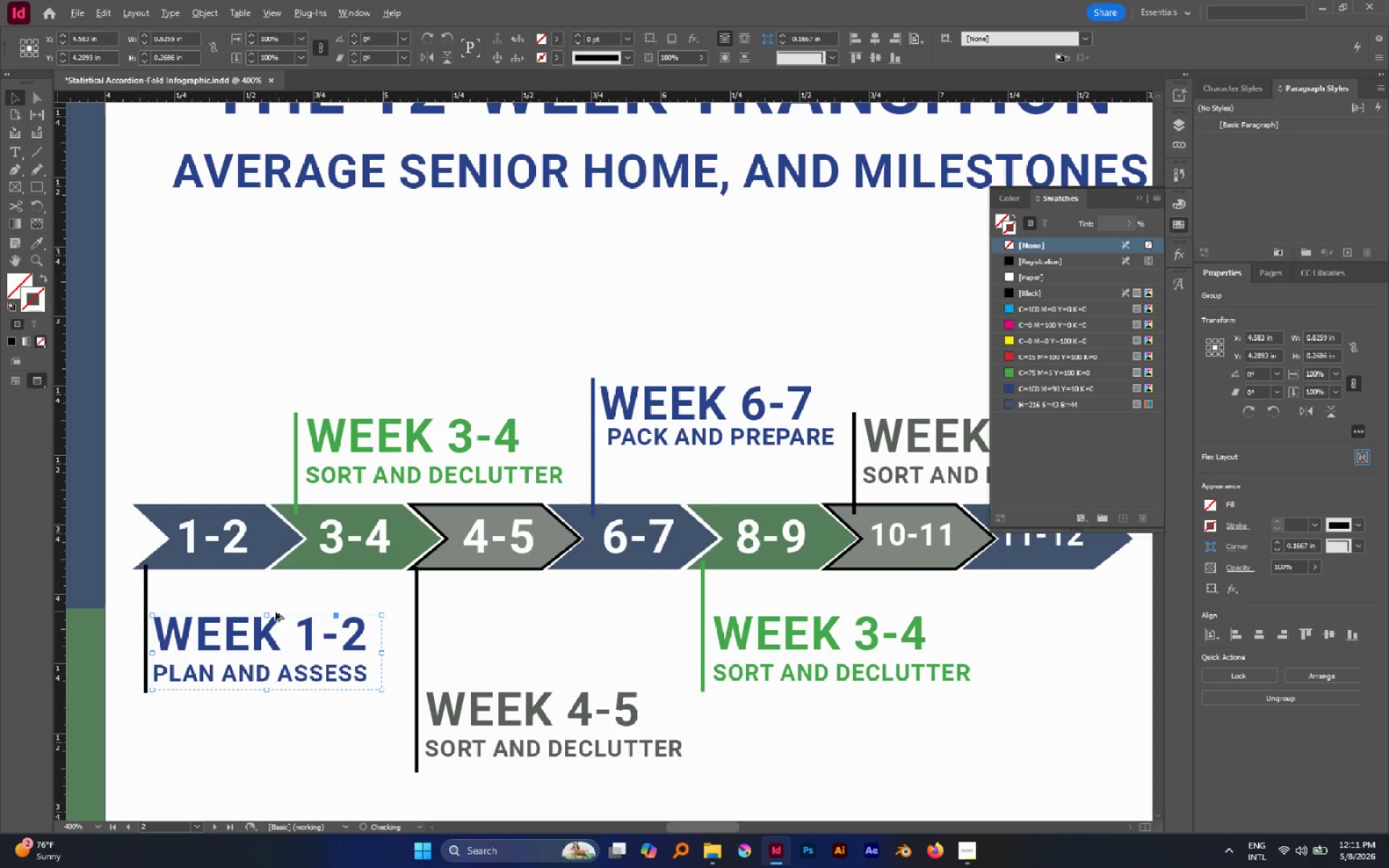 
hold_key(key=AltLeft, duration=0.59)
 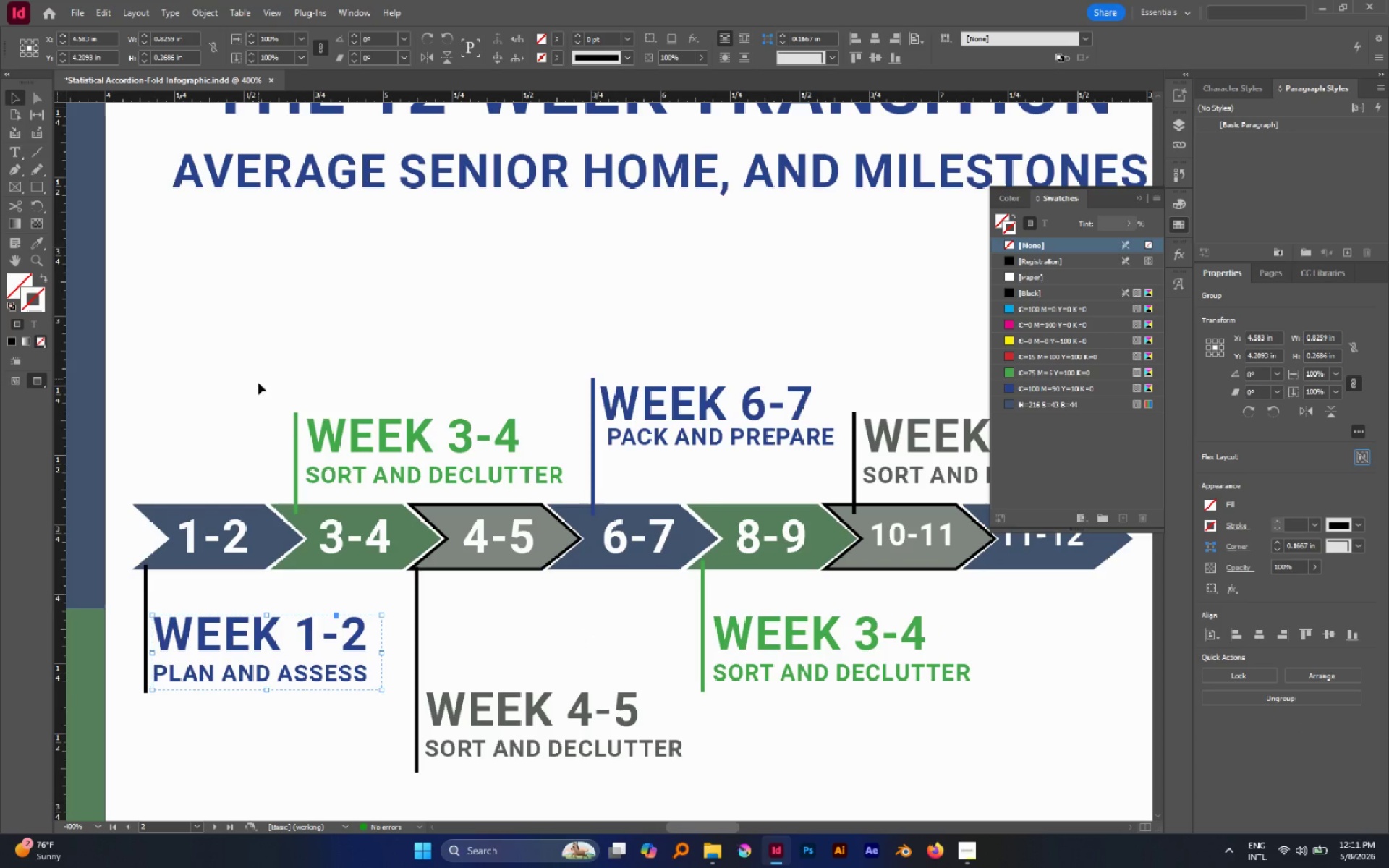 
left_click_drag(start_coordinate=[258, 379], to_coordinate=[916, 475])
 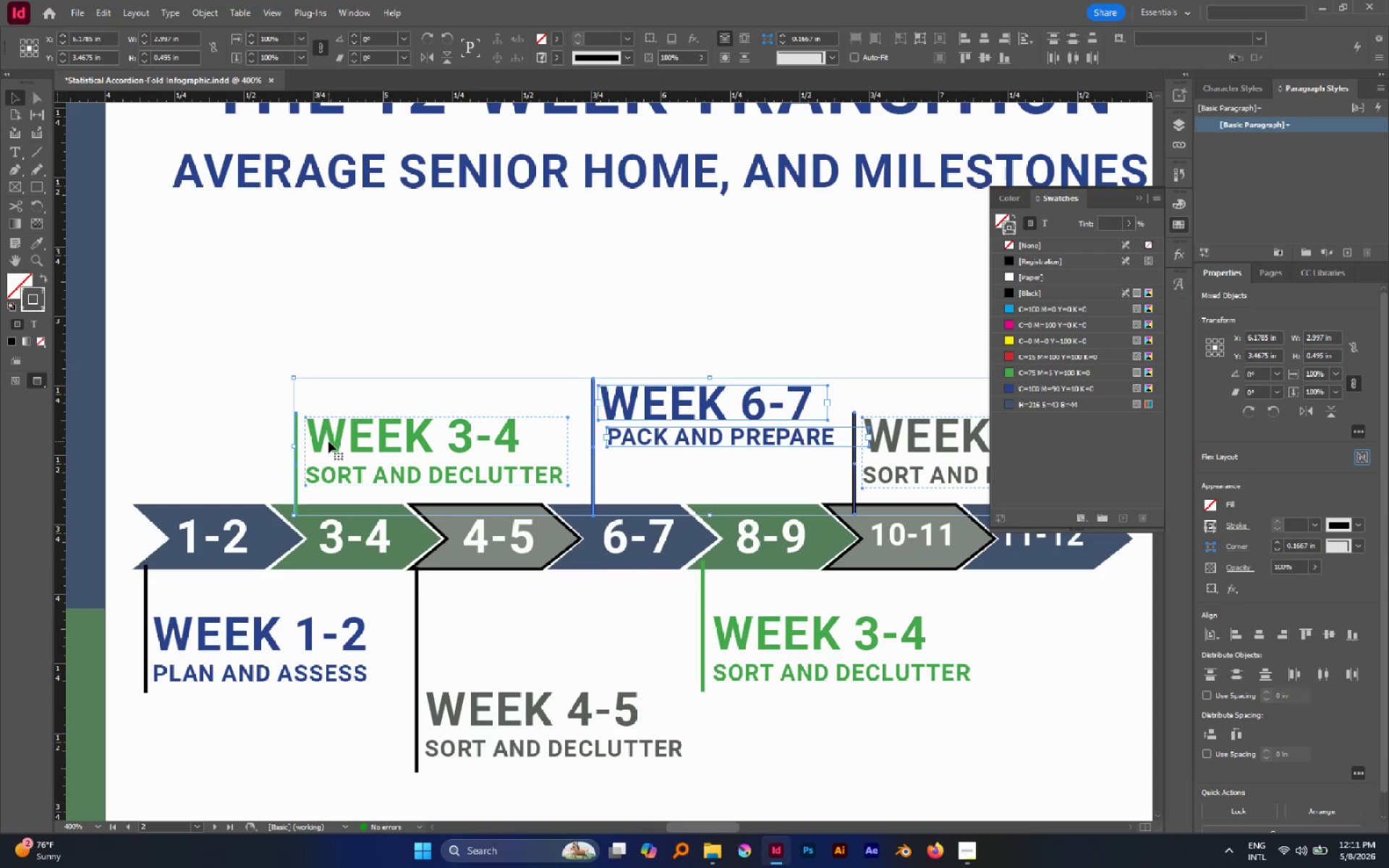 
left_click_drag(start_coordinate=[328, 440], to_coordinate=[316, 440])
 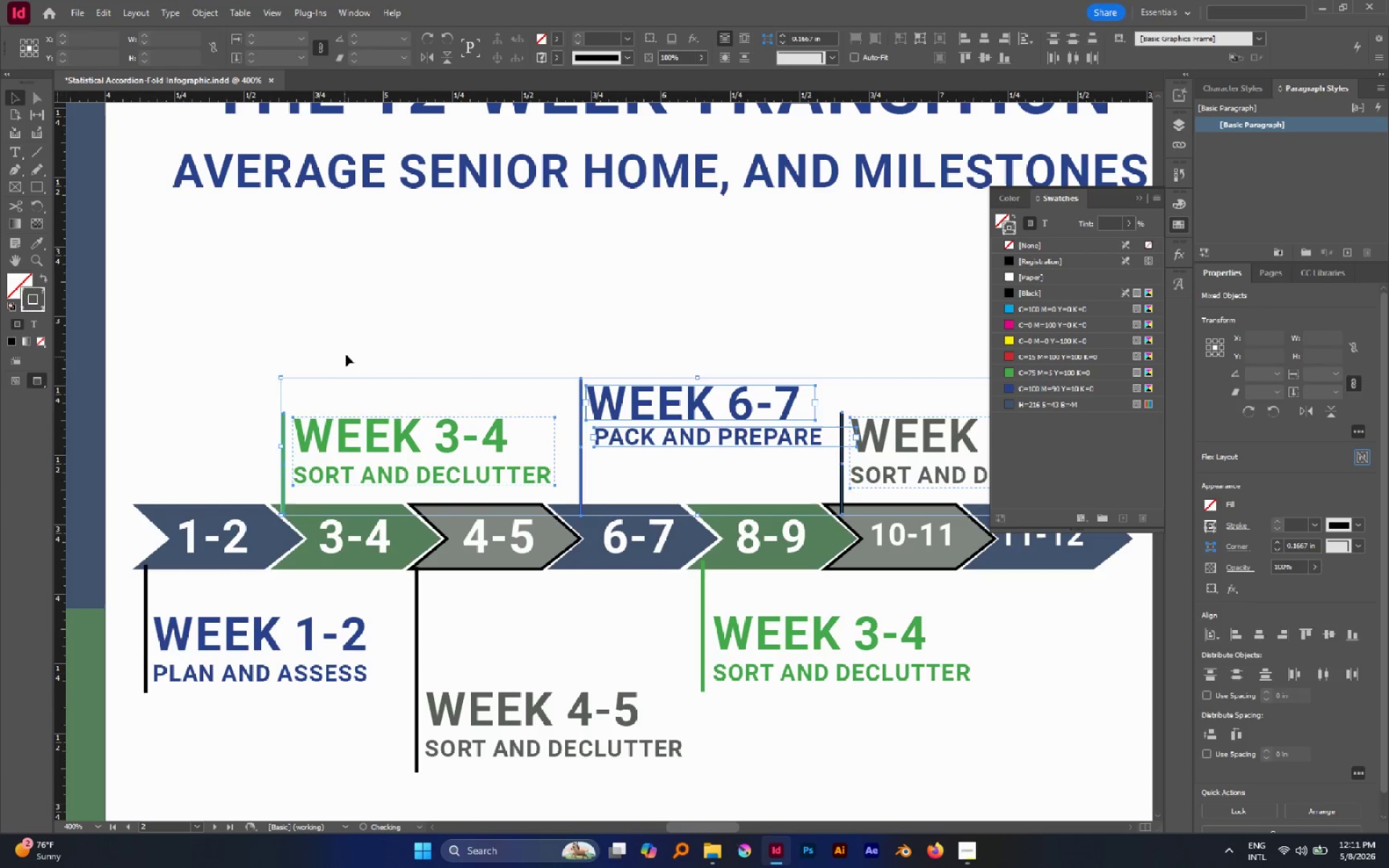 
hold_key(key=ShiftLeft, duration=1.45)
 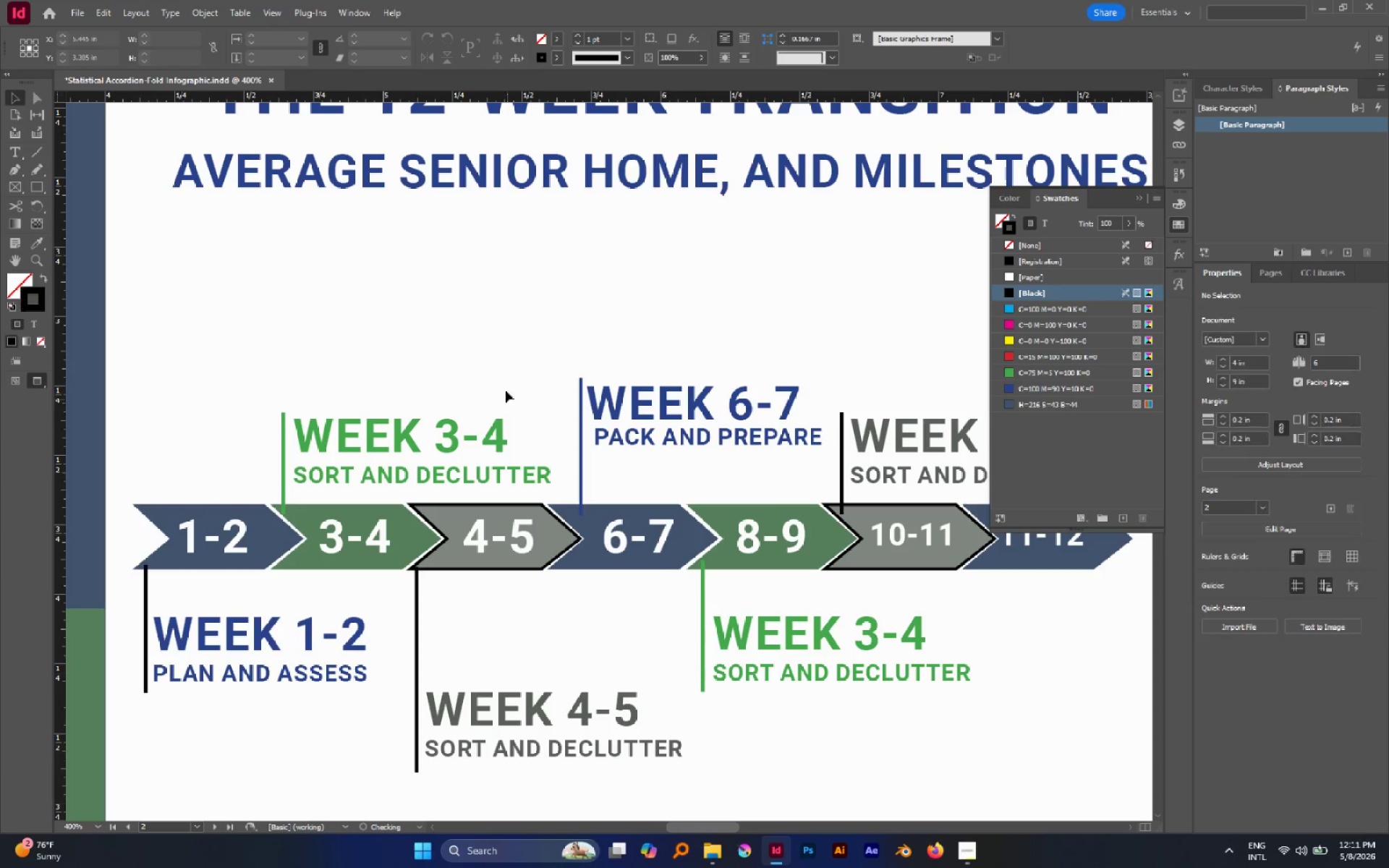 
left_click_drag(start_coordinate=[507, 344], to_coordinate=[748, 454])
 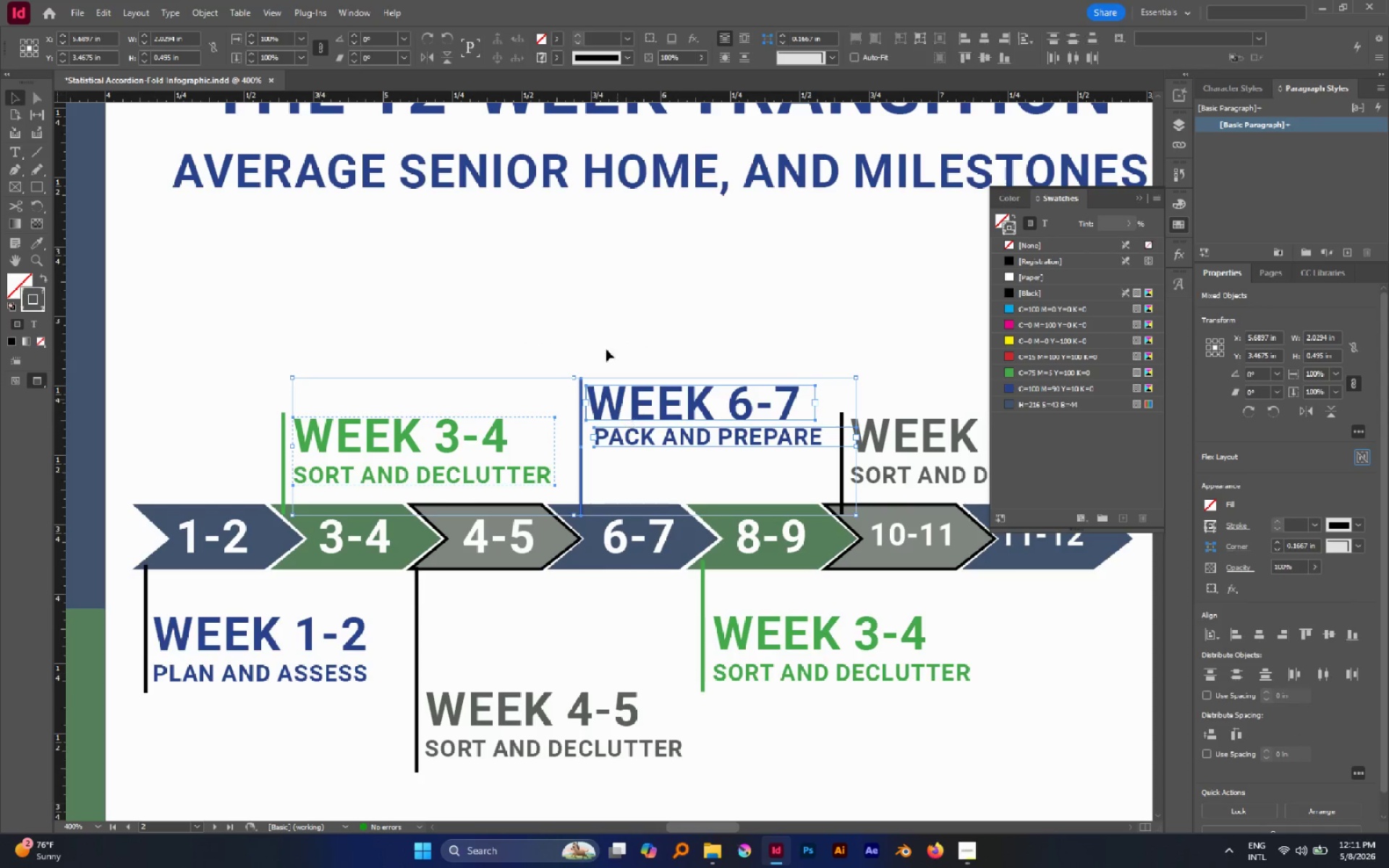 
left_click([601, 325])
 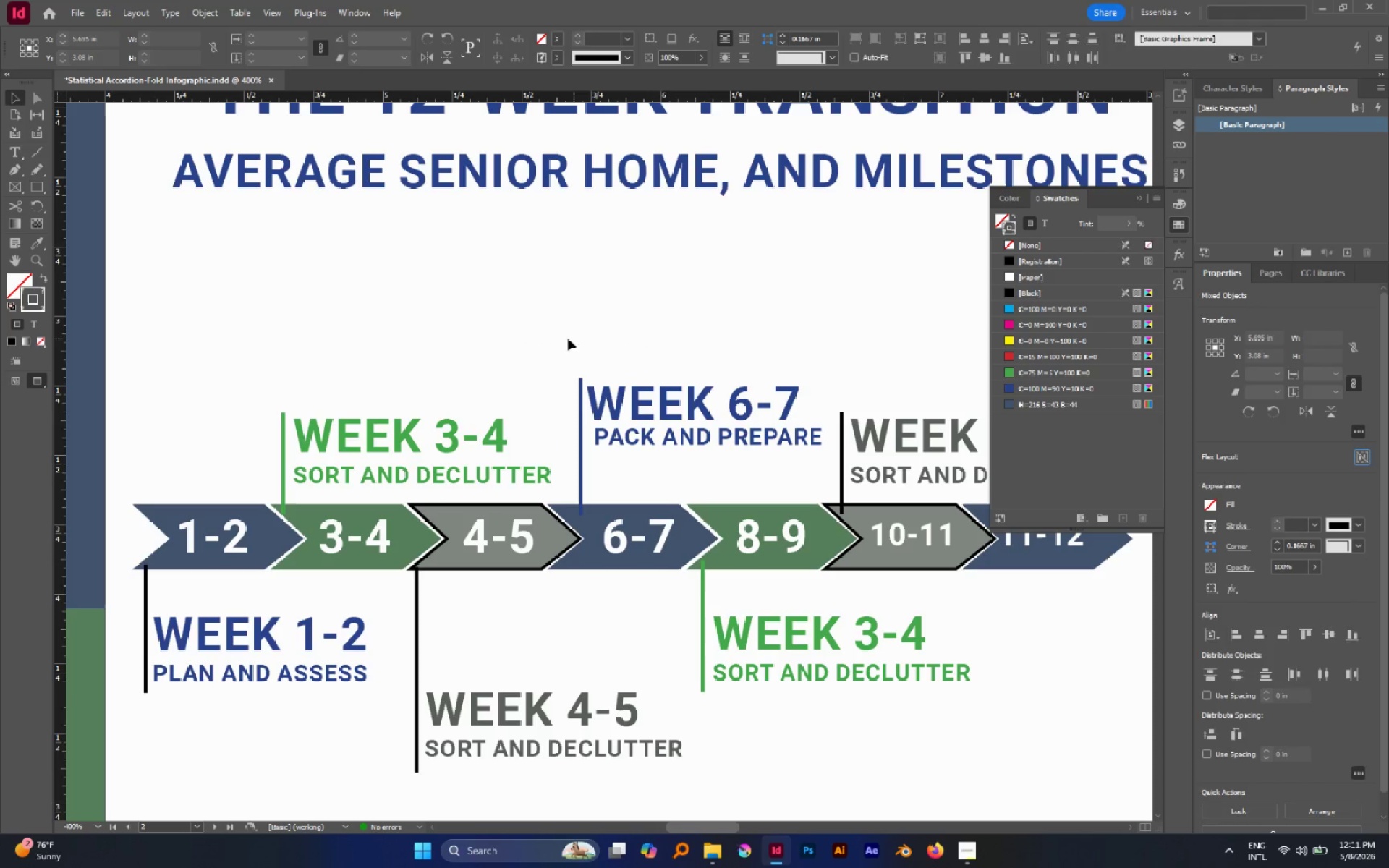 
left_click_drag(start_coordinate=[568, 339], to_coordinate=[659, 430])
 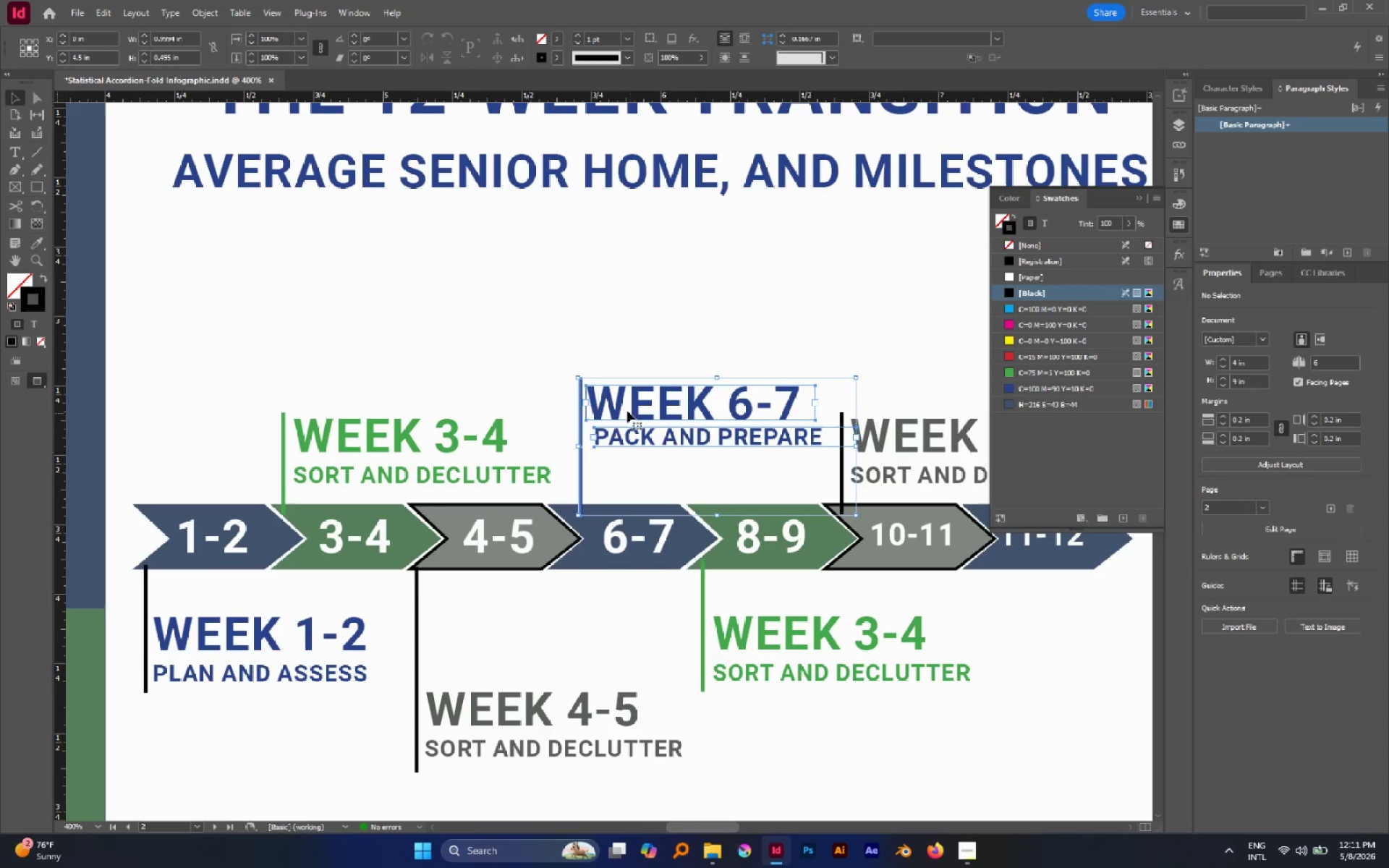 
left_click_drag(start_coordinate=[627, 411], to_coordinate=[618, 412])
 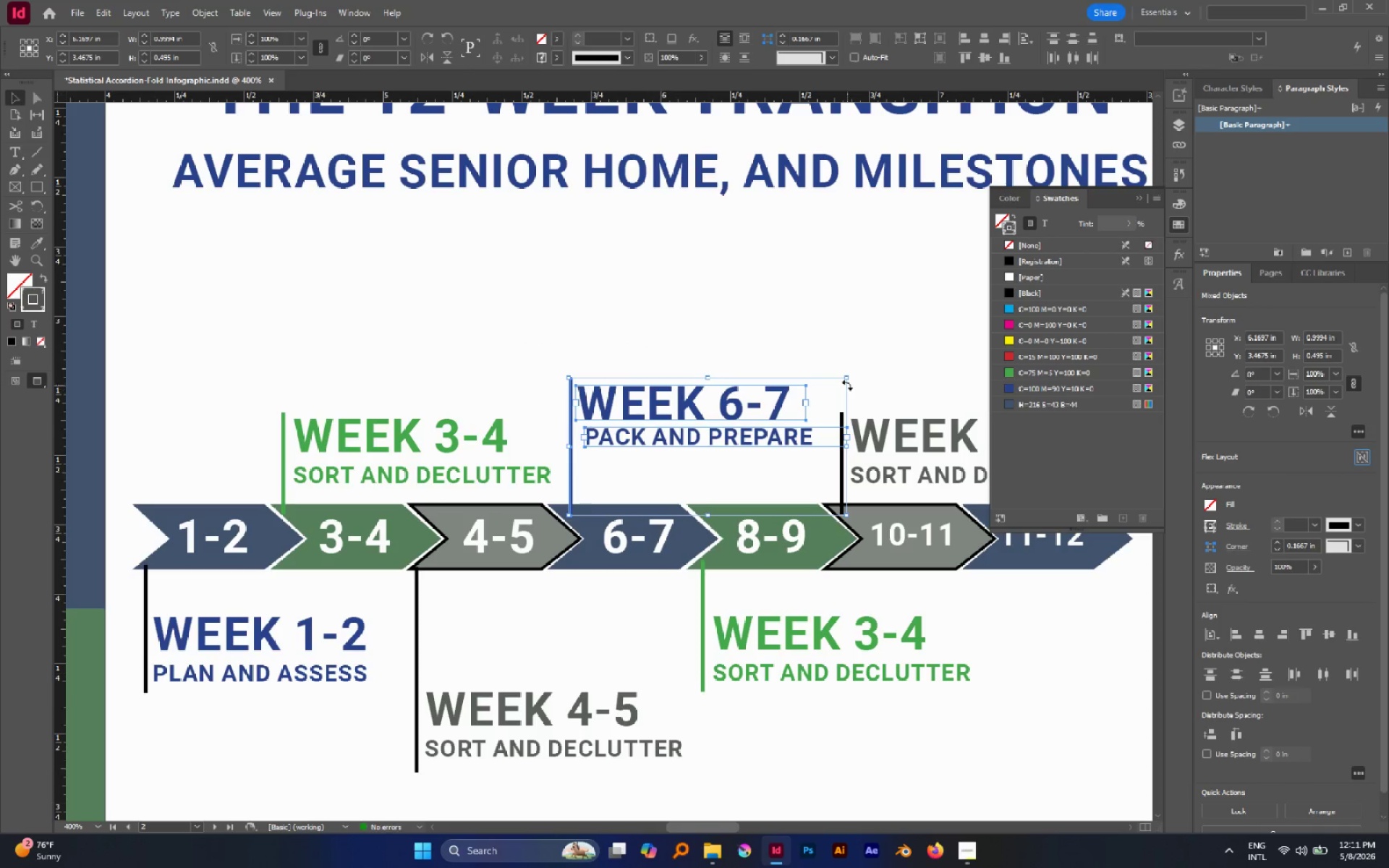 
hold_key(key=ShiftLeft, duration=1.14)
 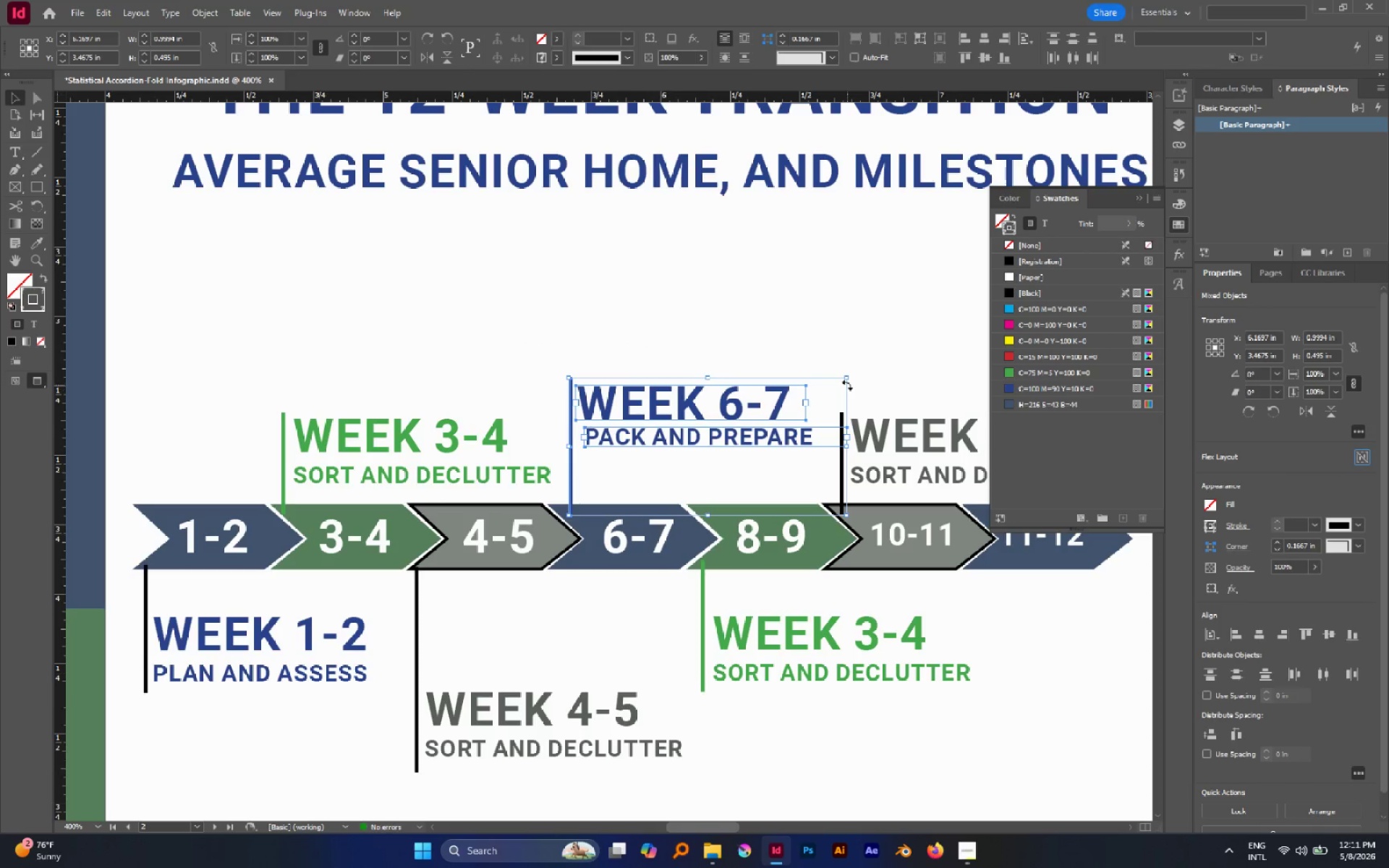 
left_click([847, 385])
 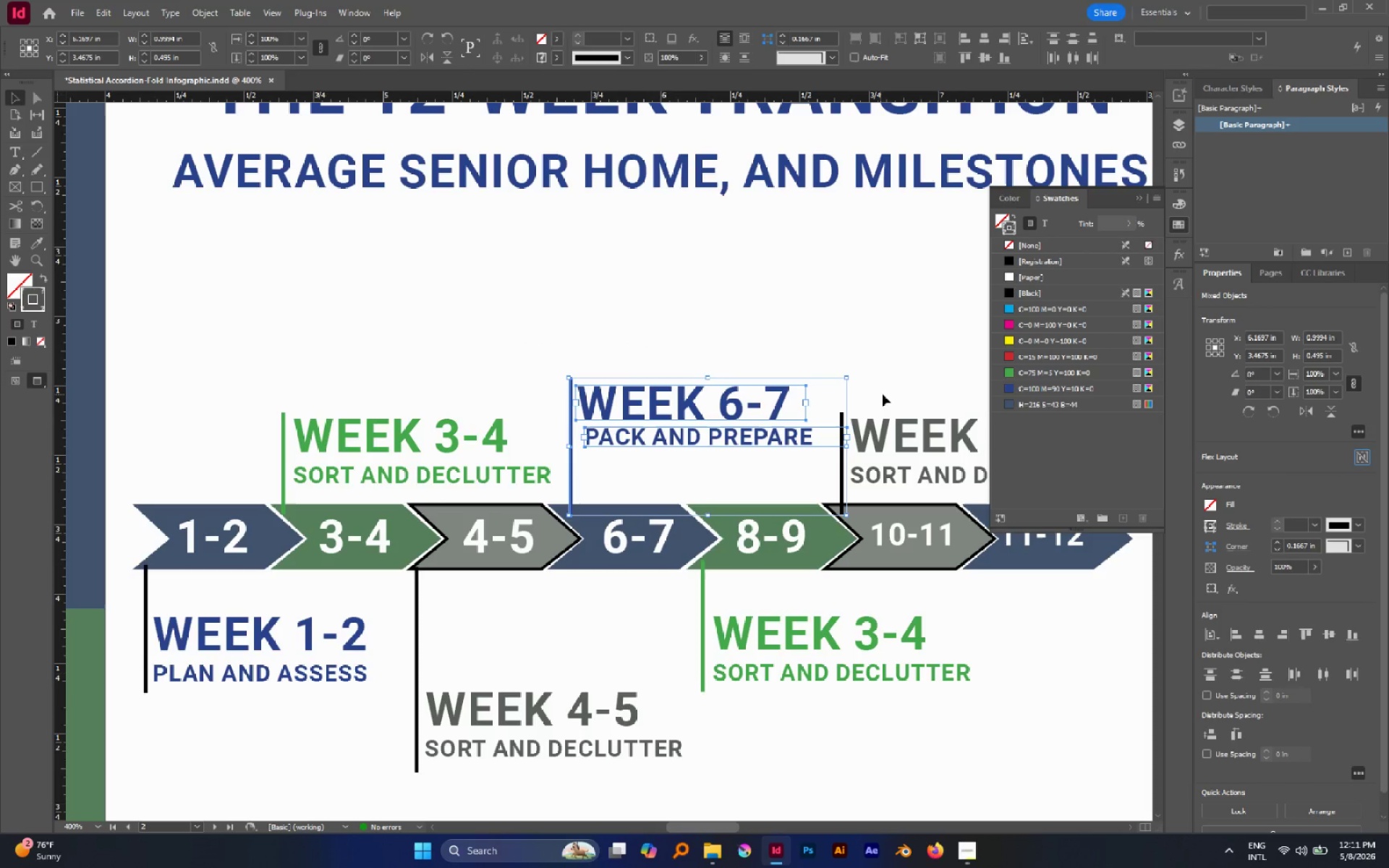 
left_click([884, 394])
 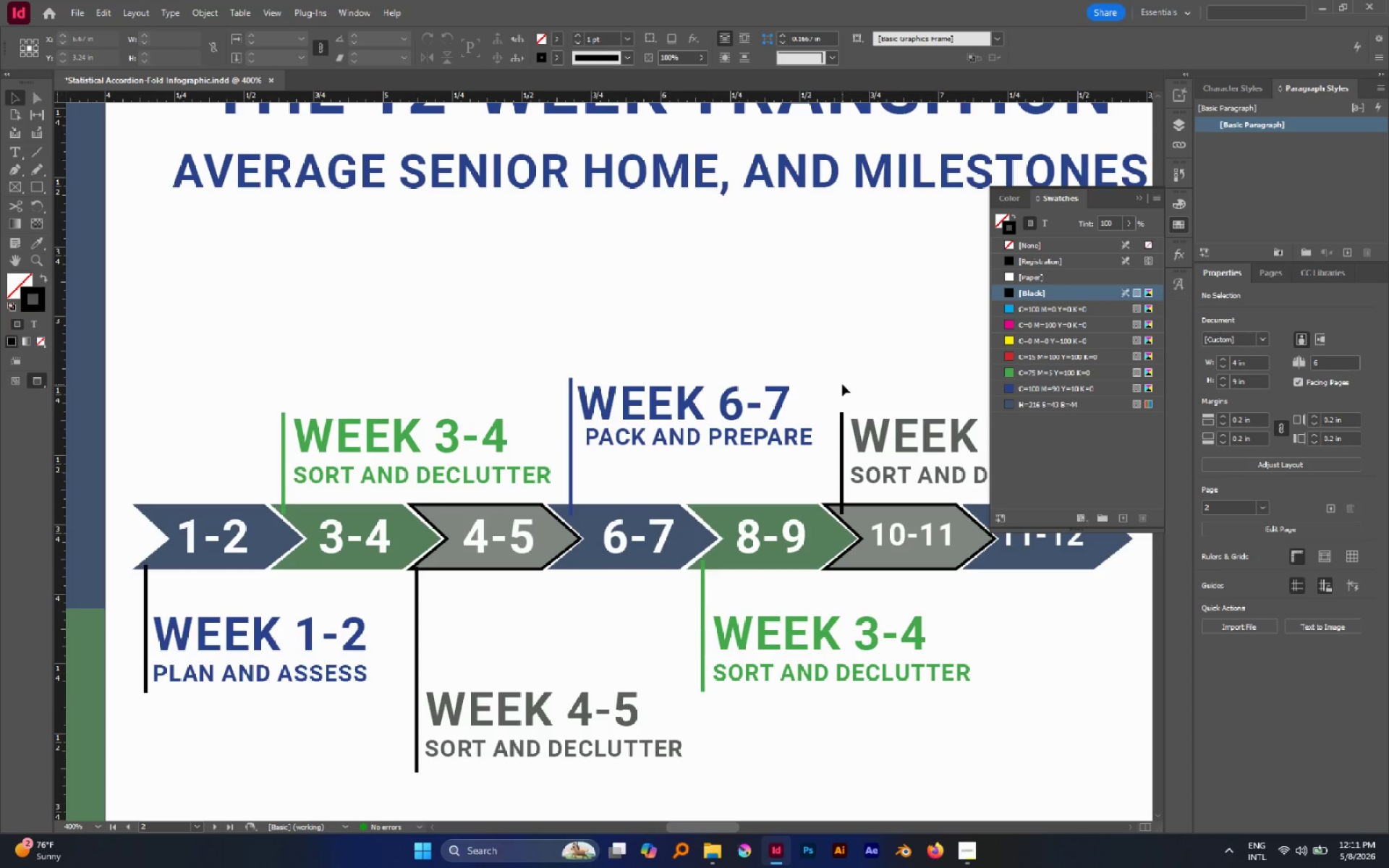 
left_click_drag(start_coordinate=[842, 384], to_coordinate=[919, 467])
 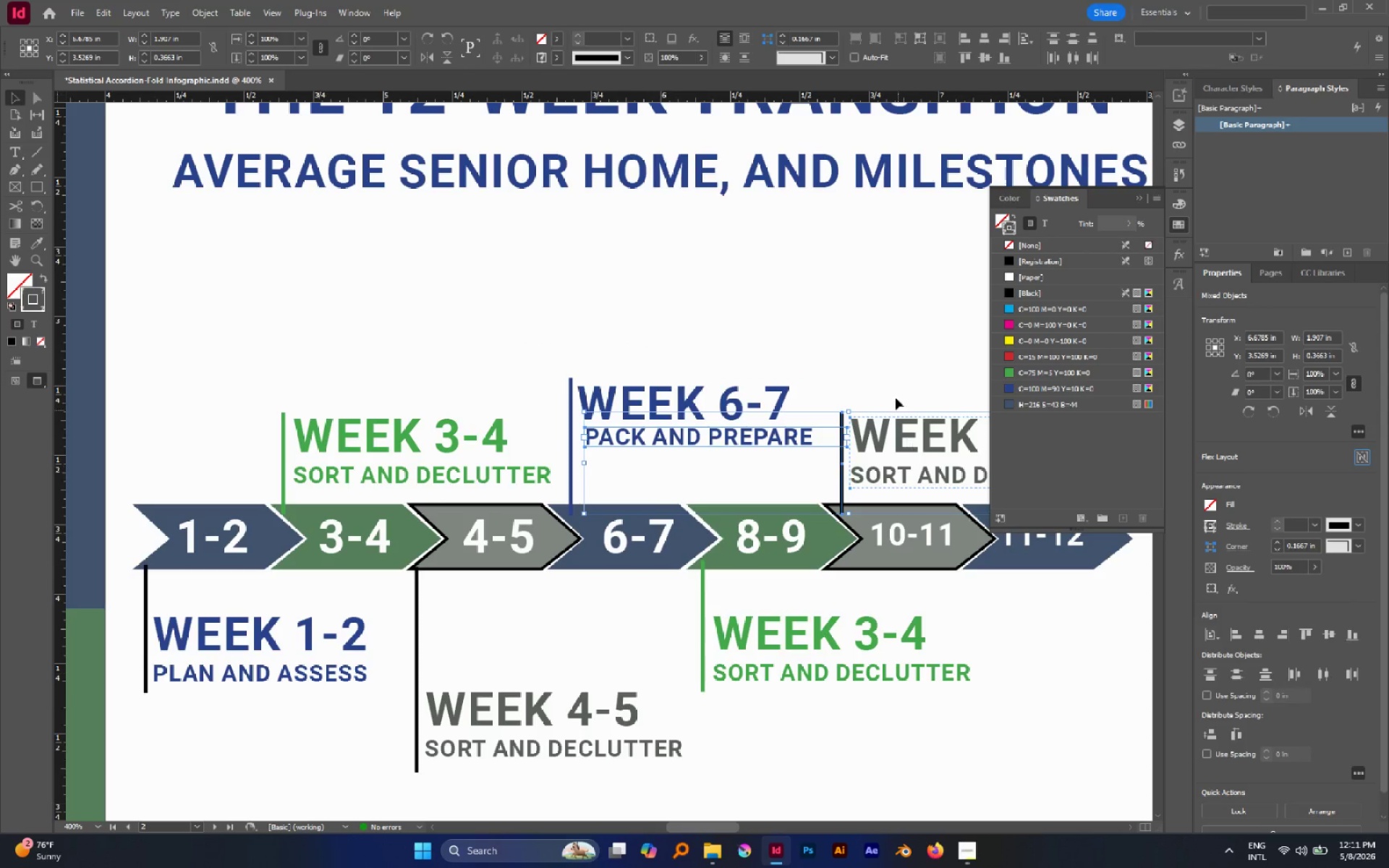 
left_click([896, 380])
 